 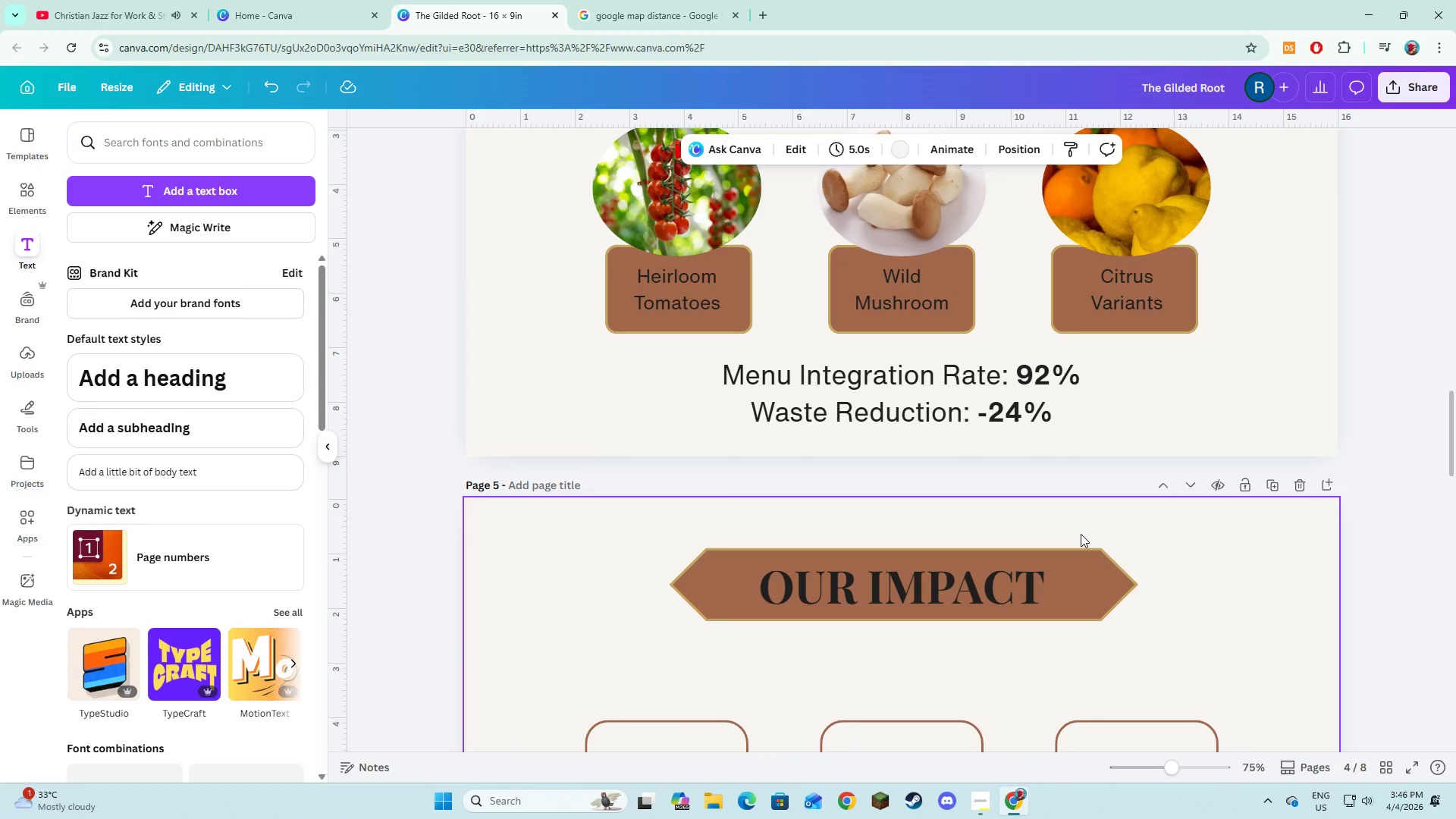 
scroll: coordinate [1081, 534], scroll_direction: down, amount: 8.0
 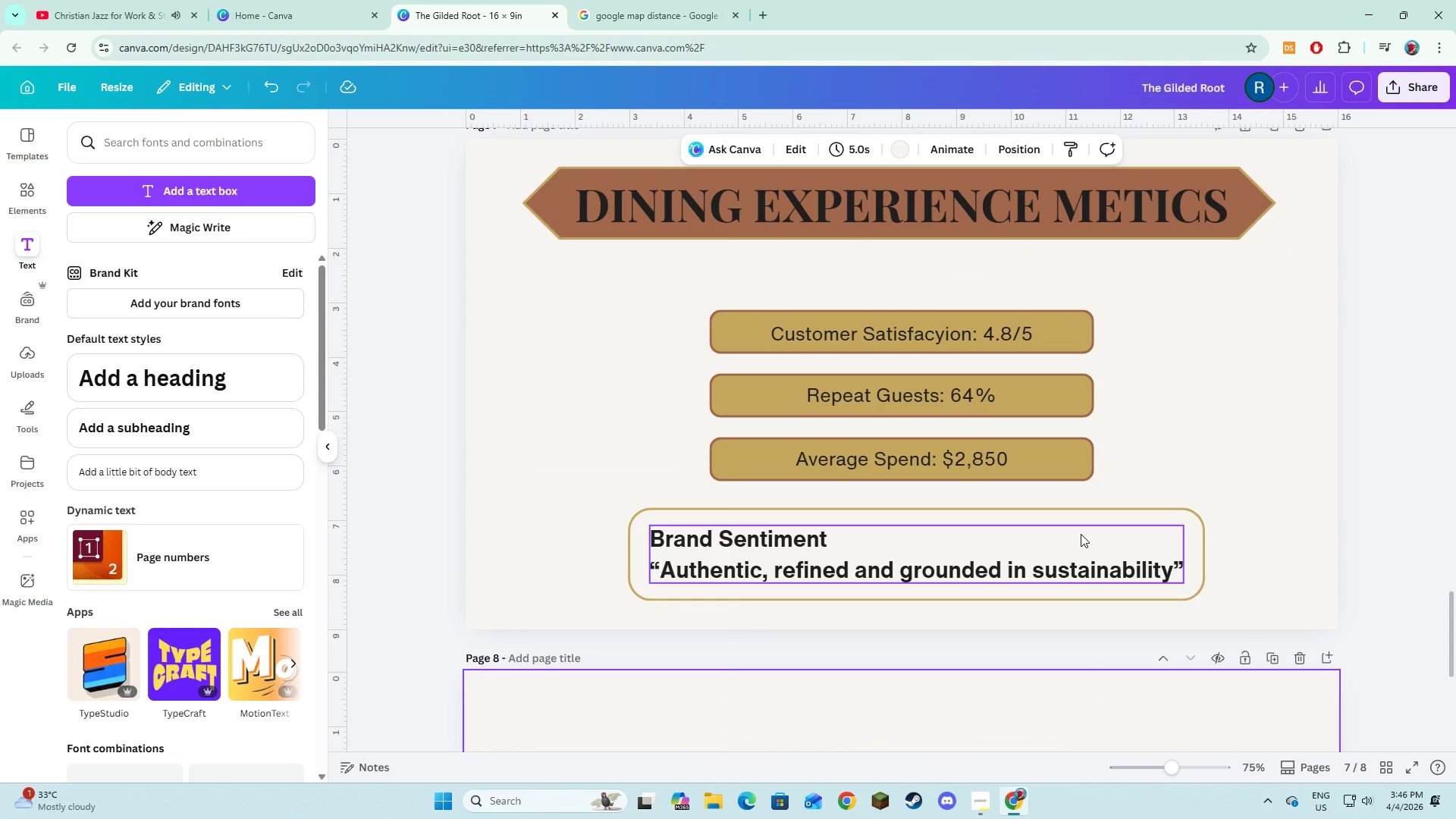 
left_click([1081, 535])
 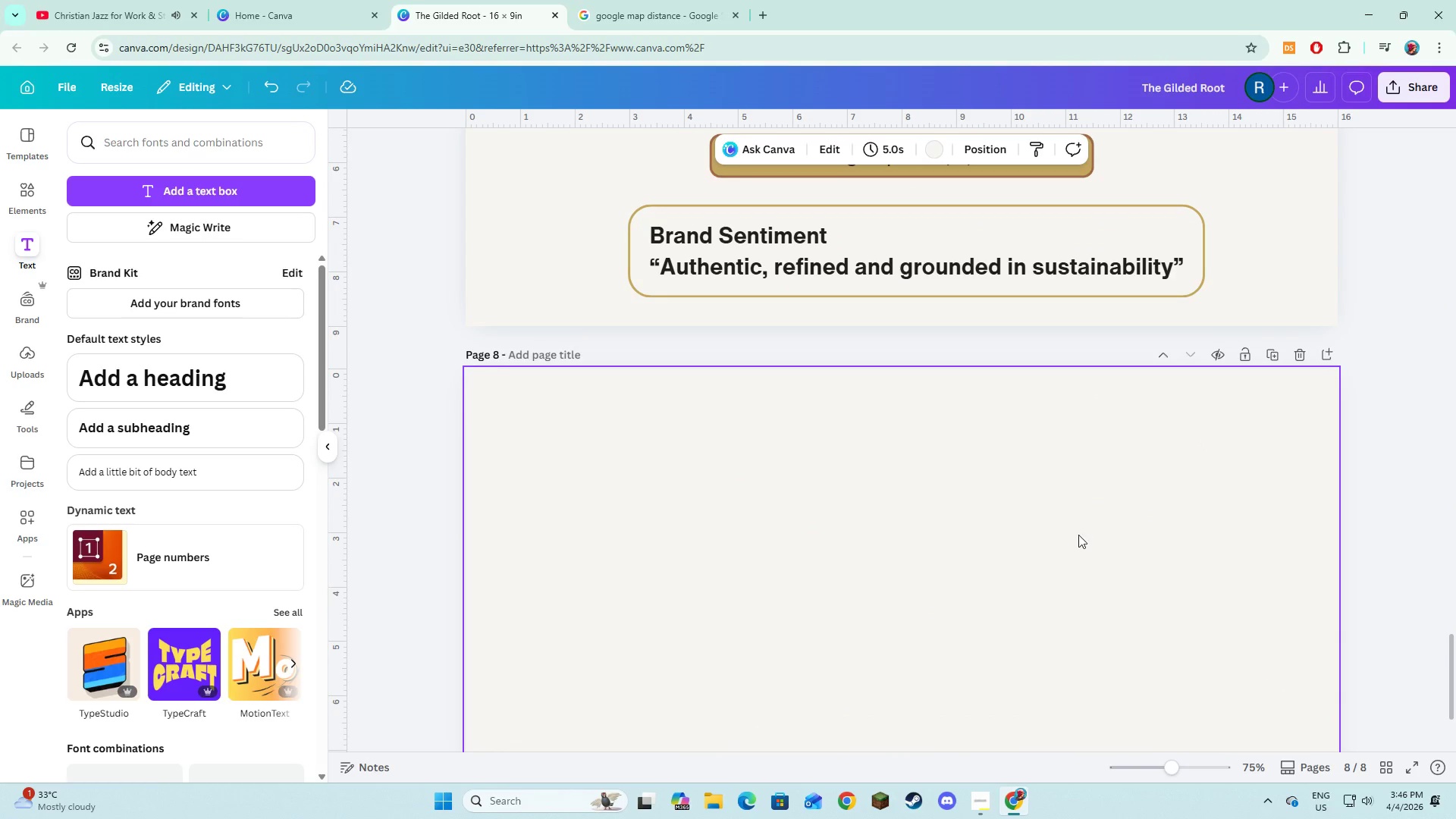 
scroll: coordinate [965, 602], scroll_direction: up, amount: 6.0
 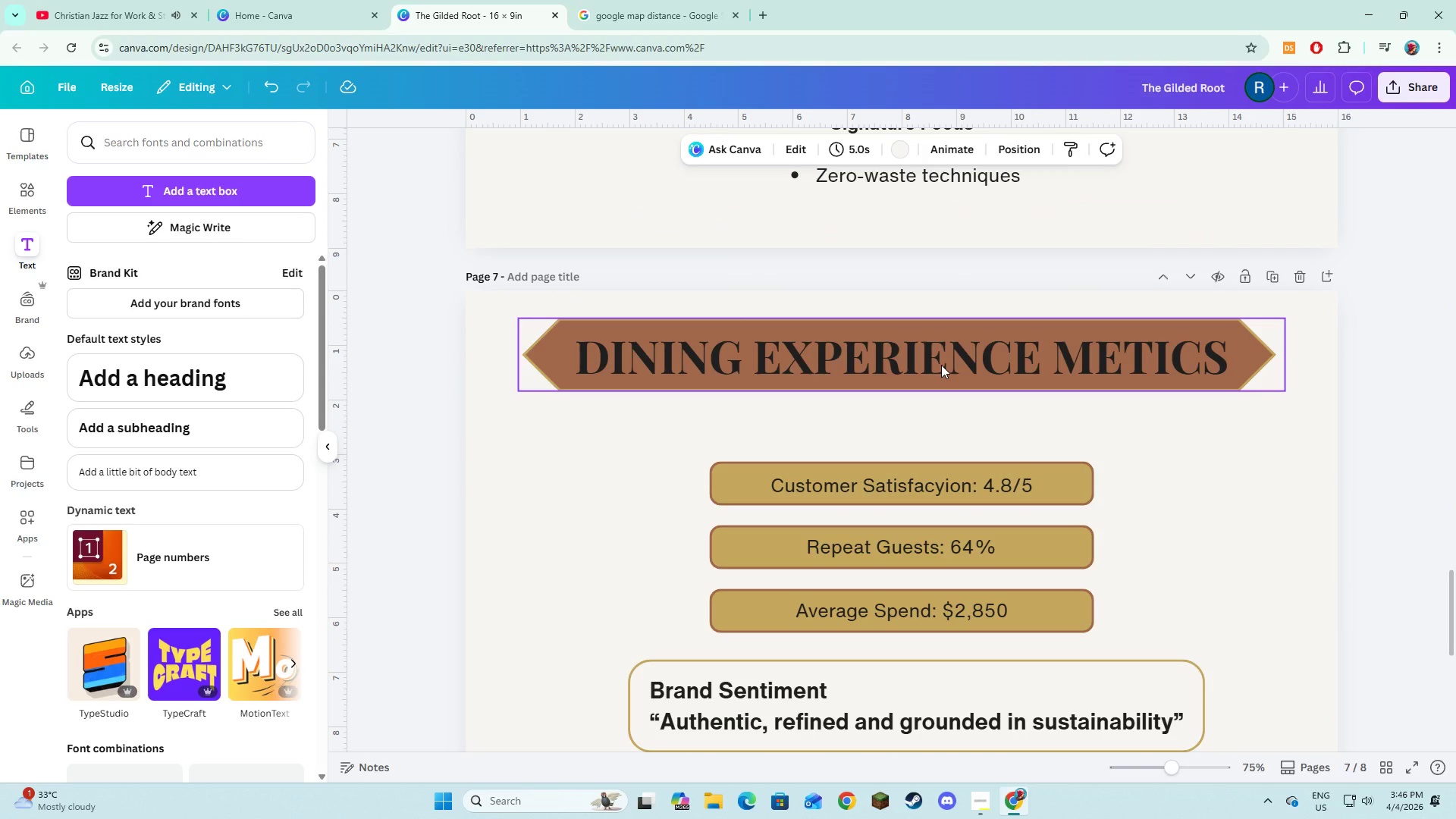 
left_click([941, 369])
 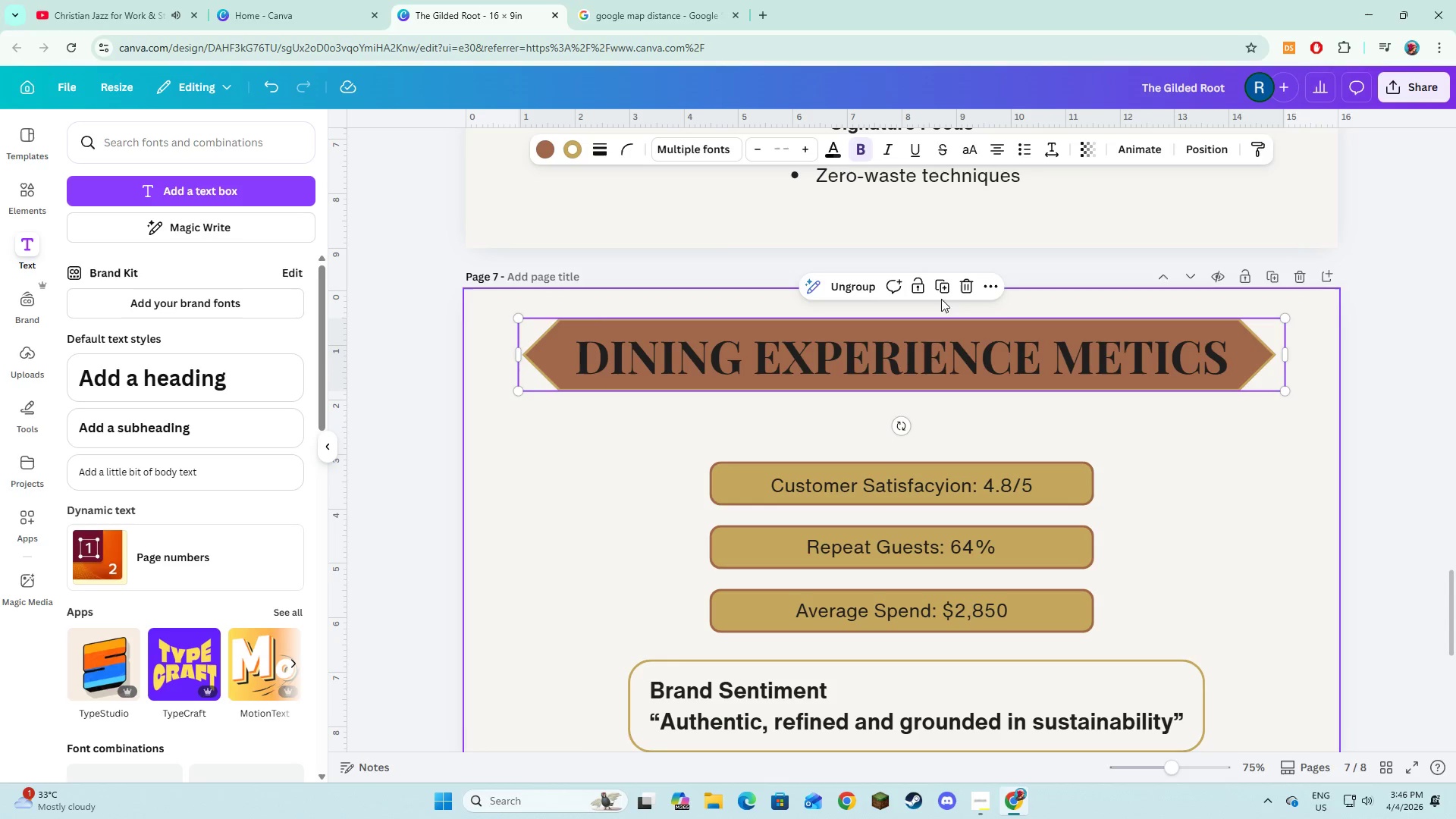 
left_click([941, 290])
 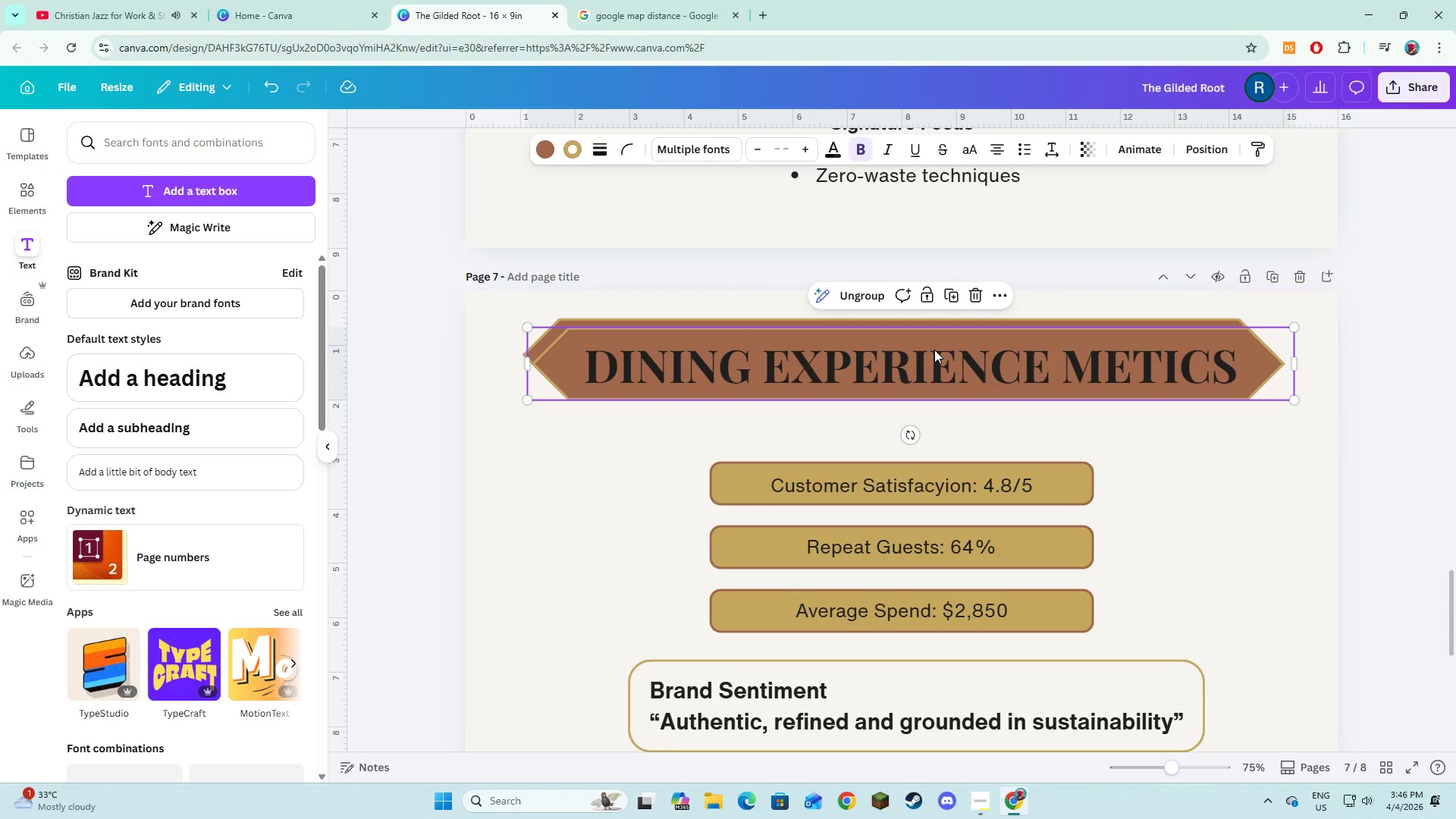 
left_click_drag(start_coordinate=[934, 350], to_coordinate=[929, 415])
 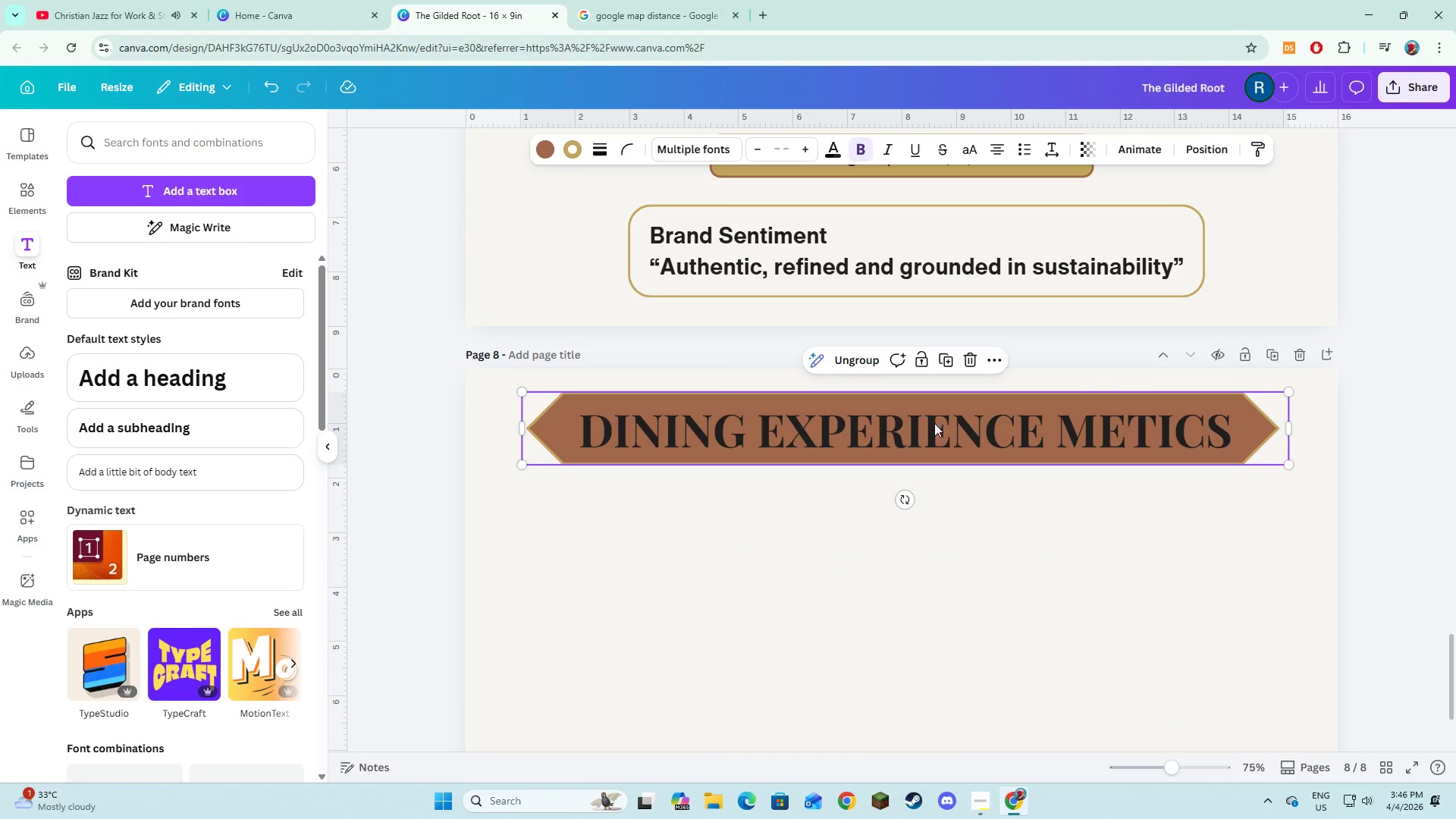 
scroll: coordinate [929, 415], scroll_direction: down, amount: 6.0
 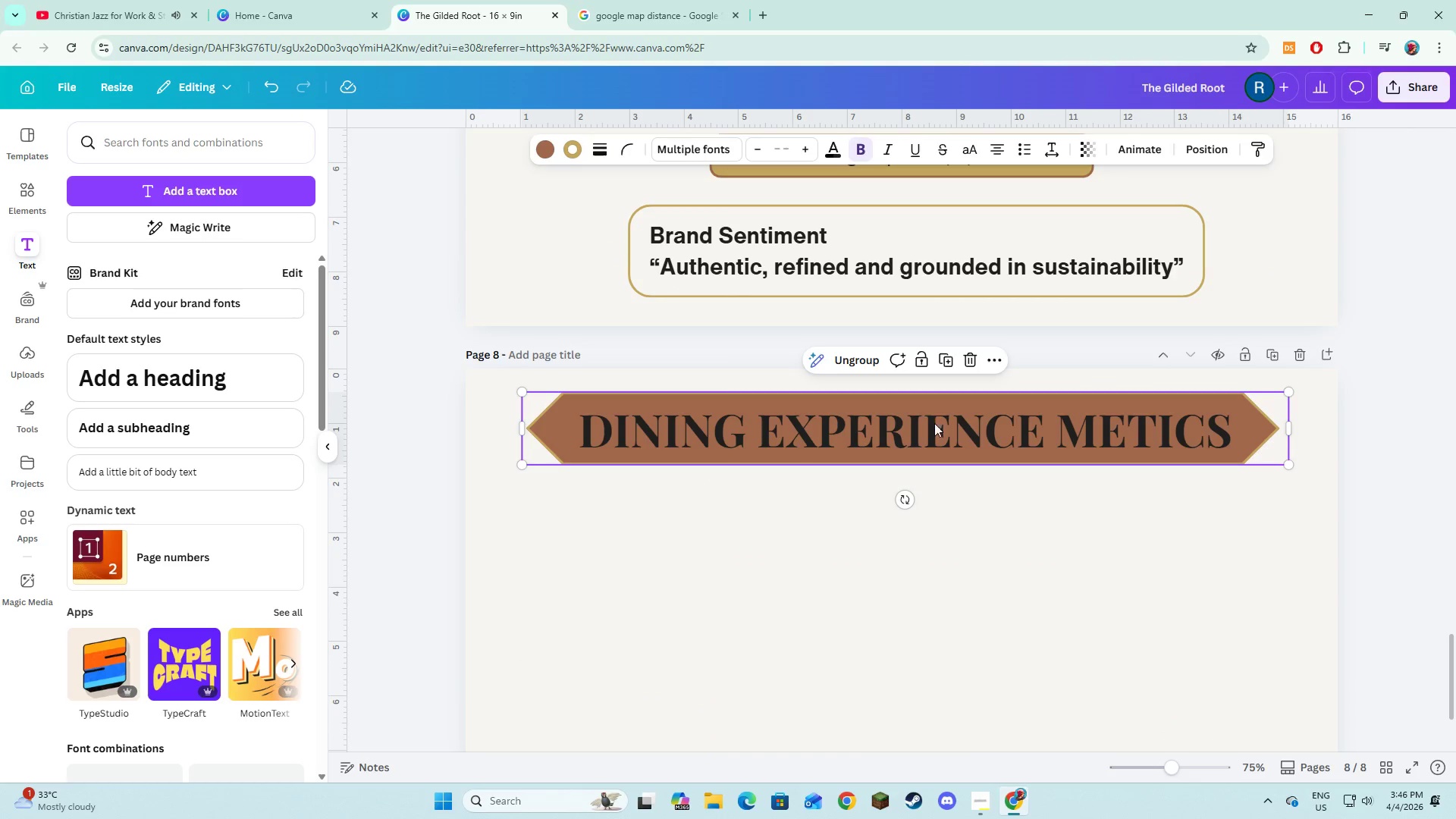 
double_click([937, 425])
 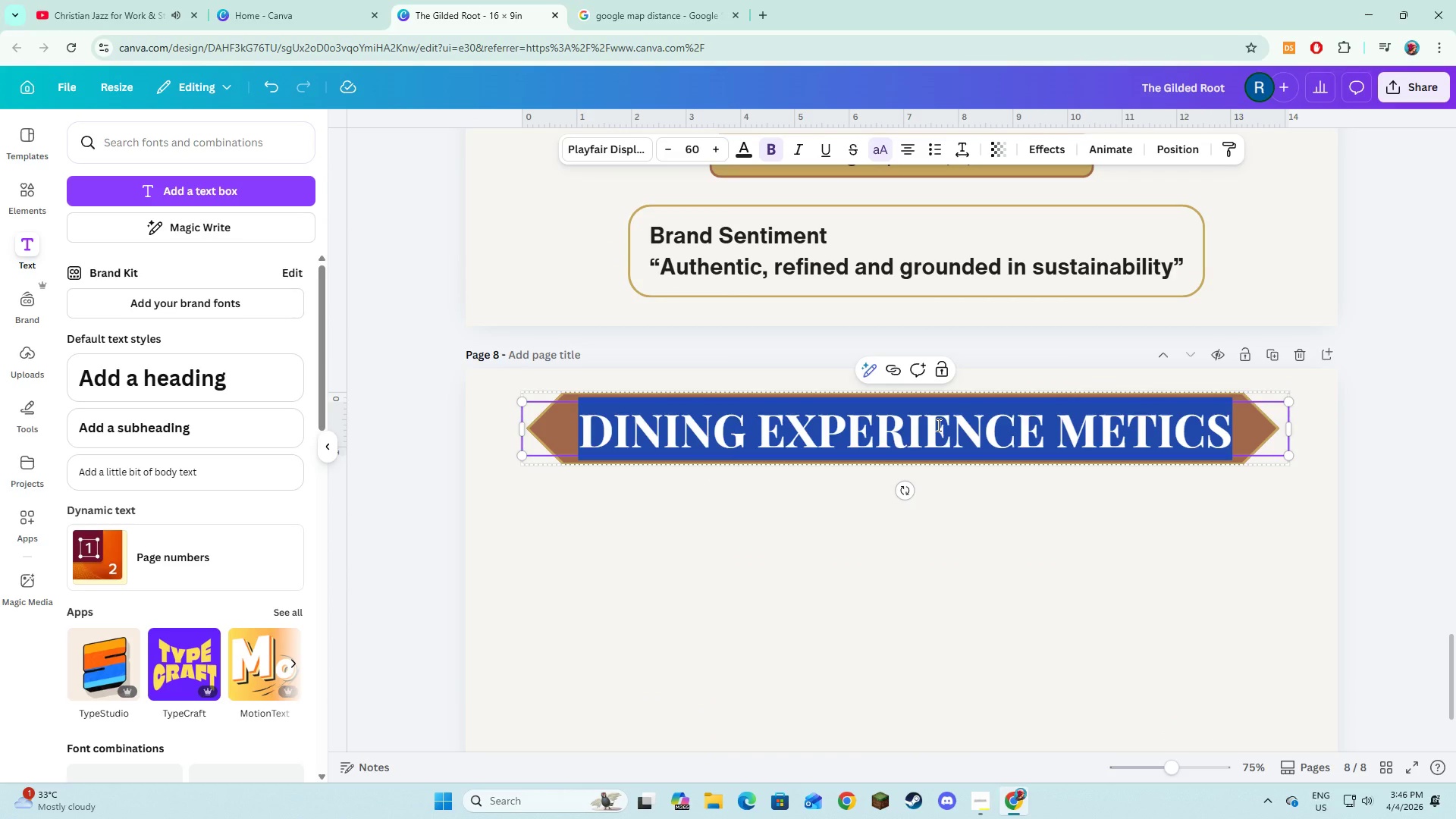 
type(financial performance)
 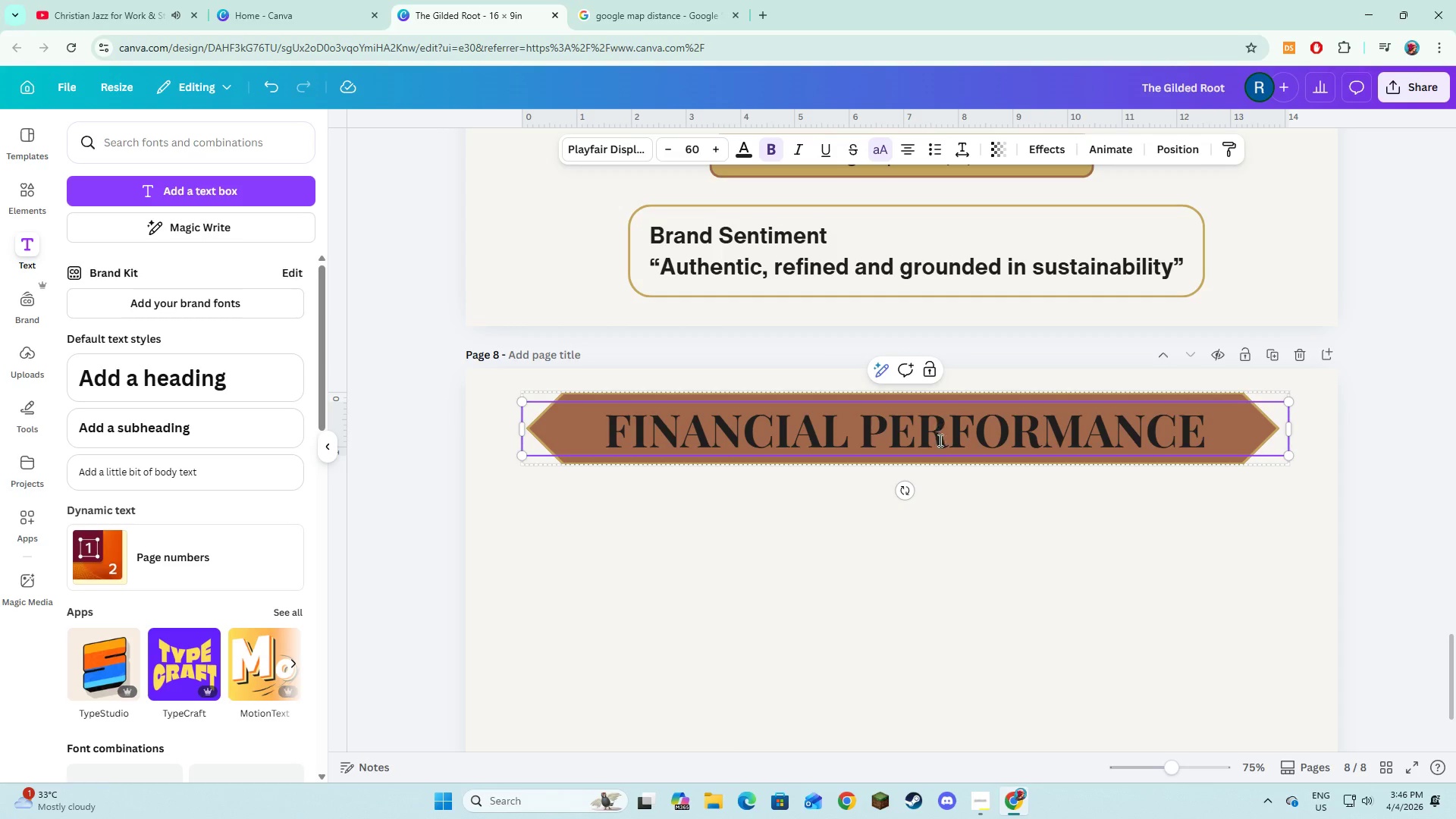 
left_click([985, 595])
 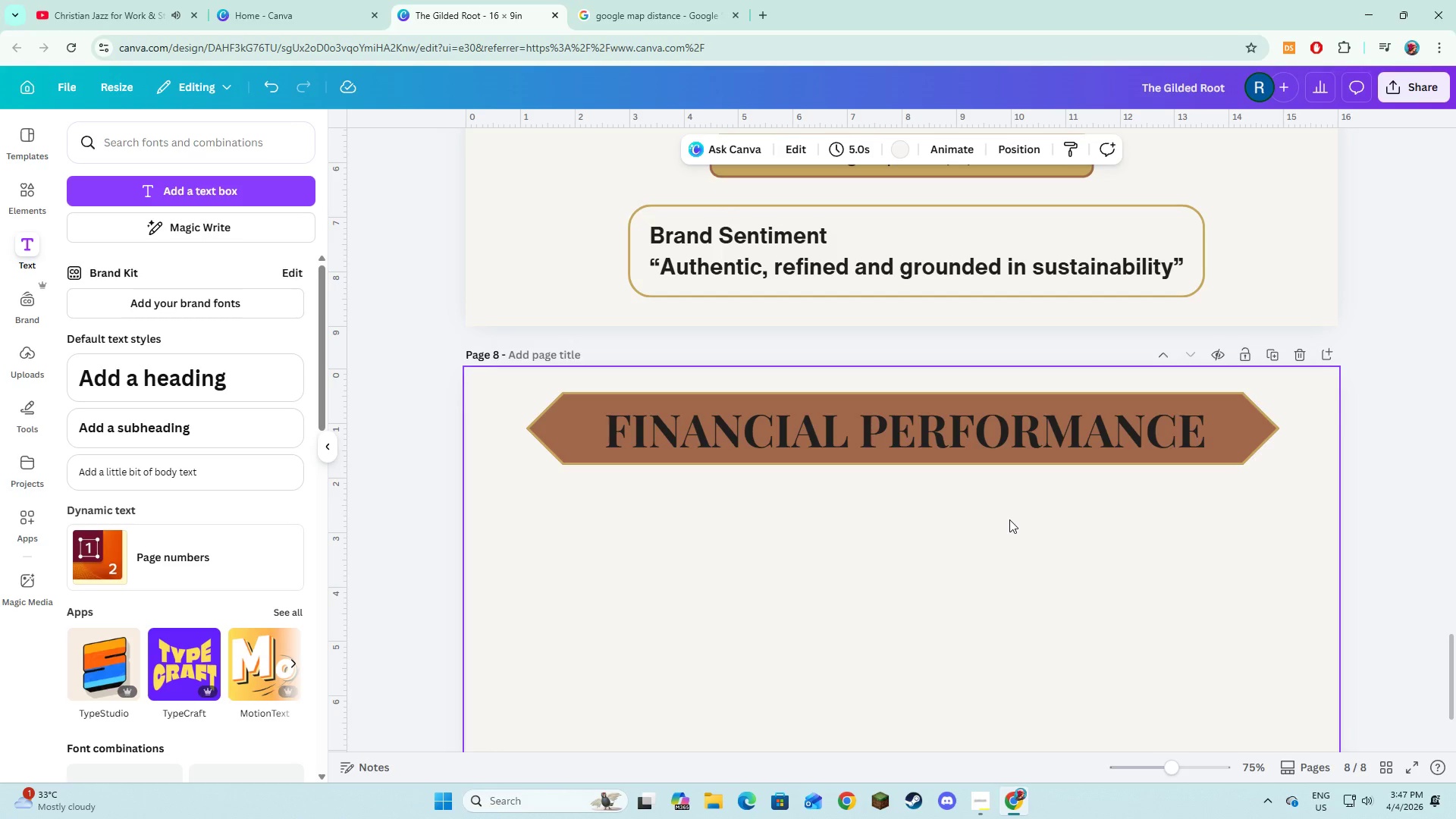 
wait(51.59)
 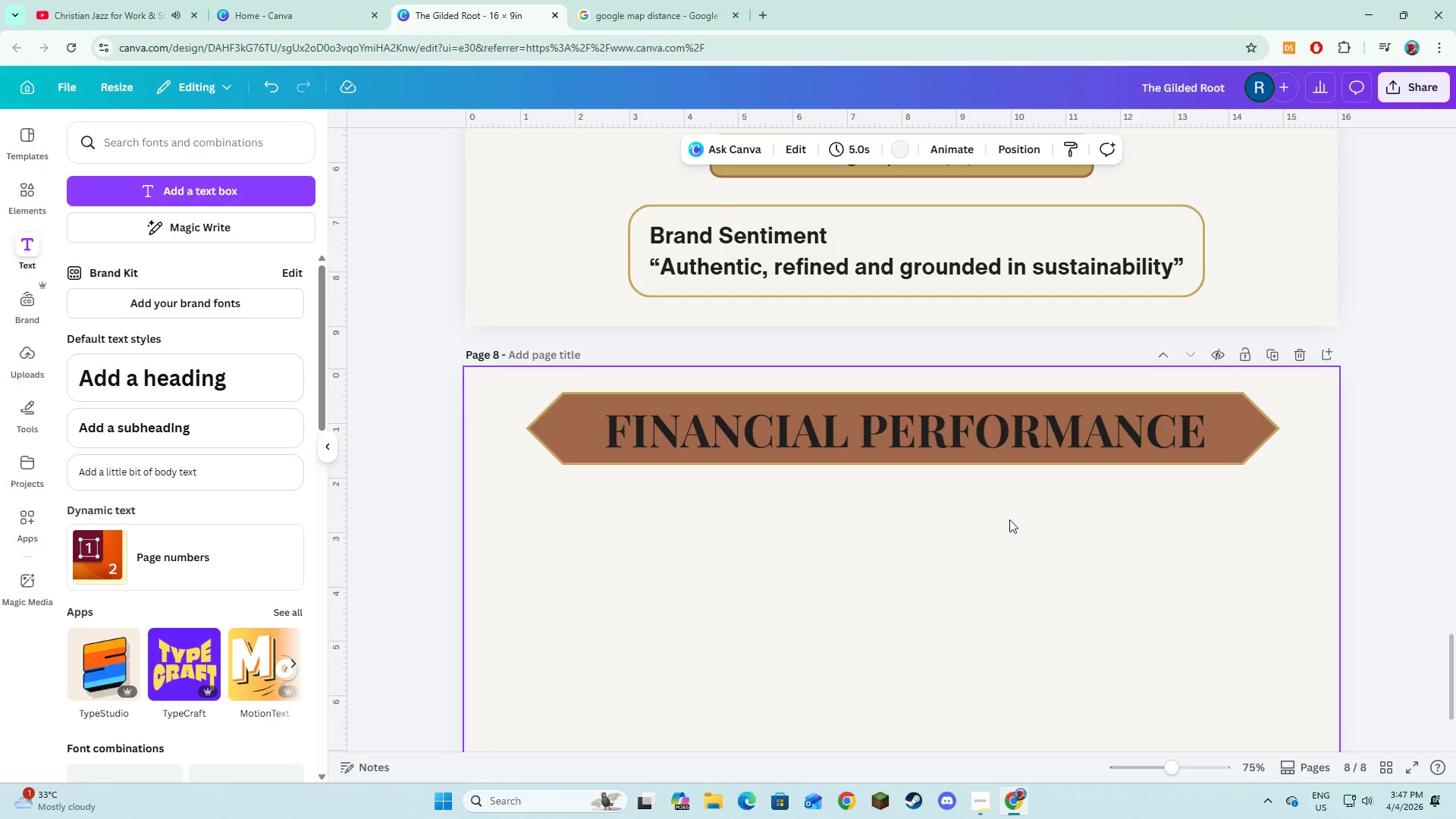 
left_click([654, 0])
 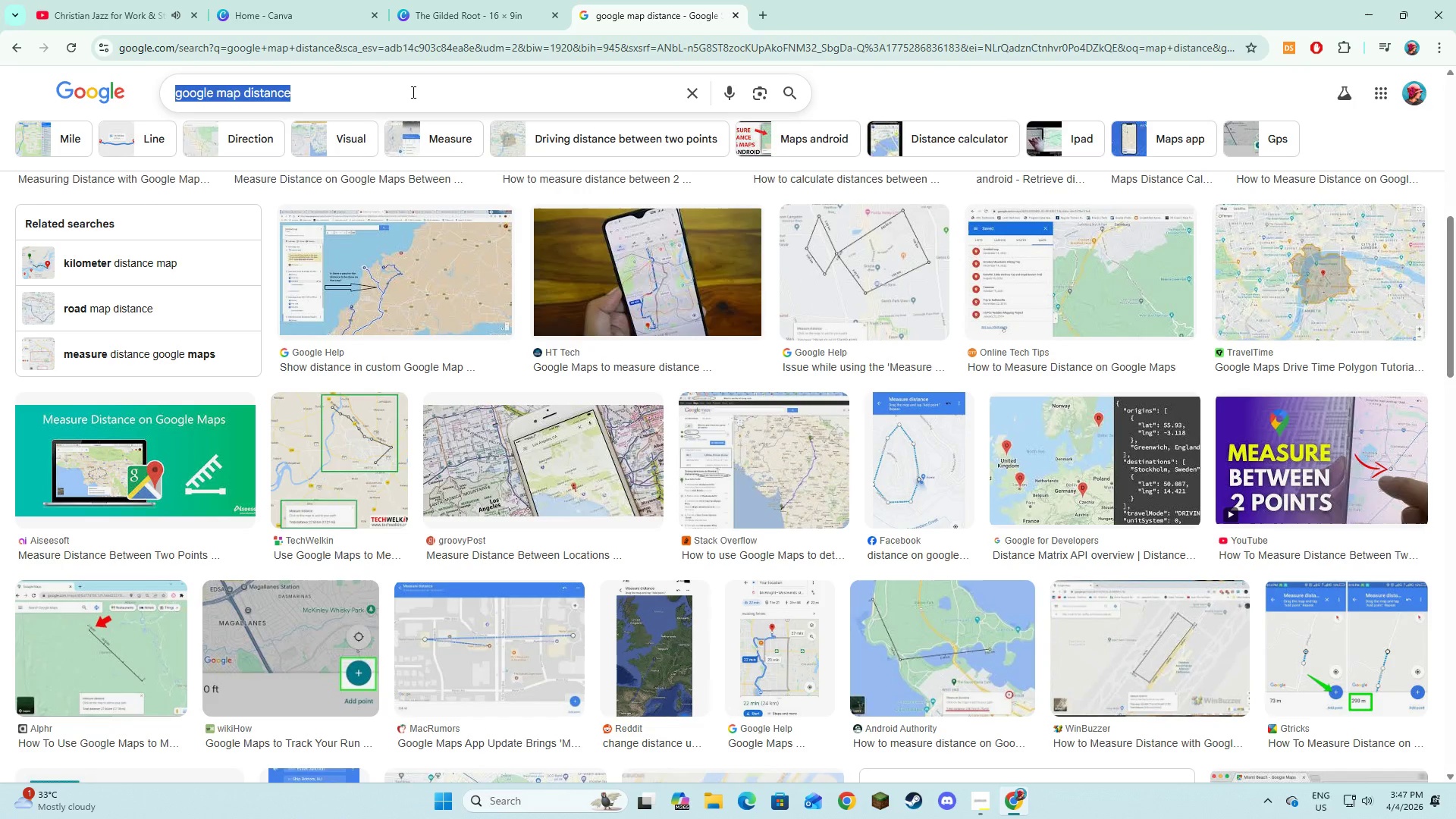 
type(column)
 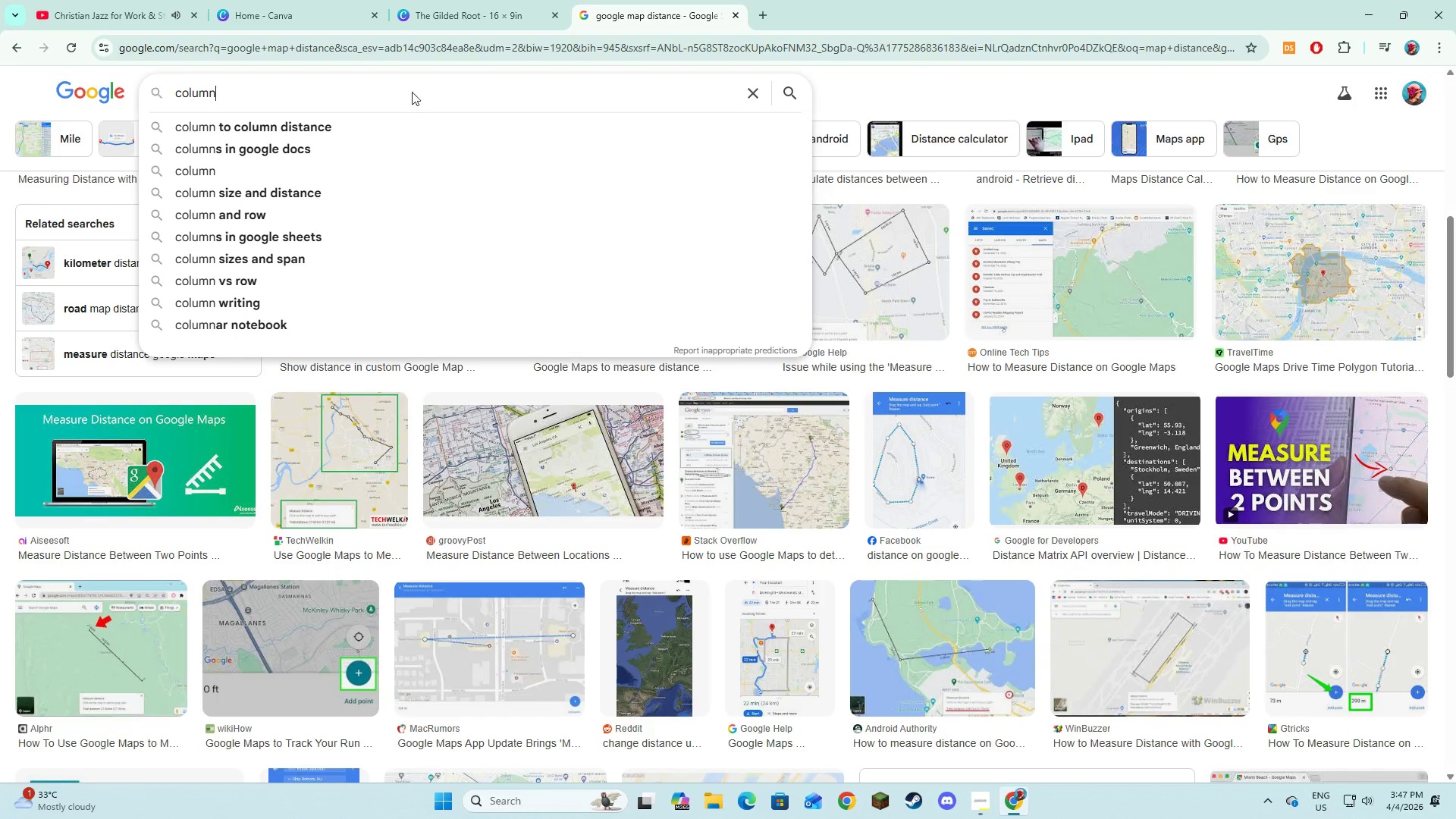 
key(Enter)
 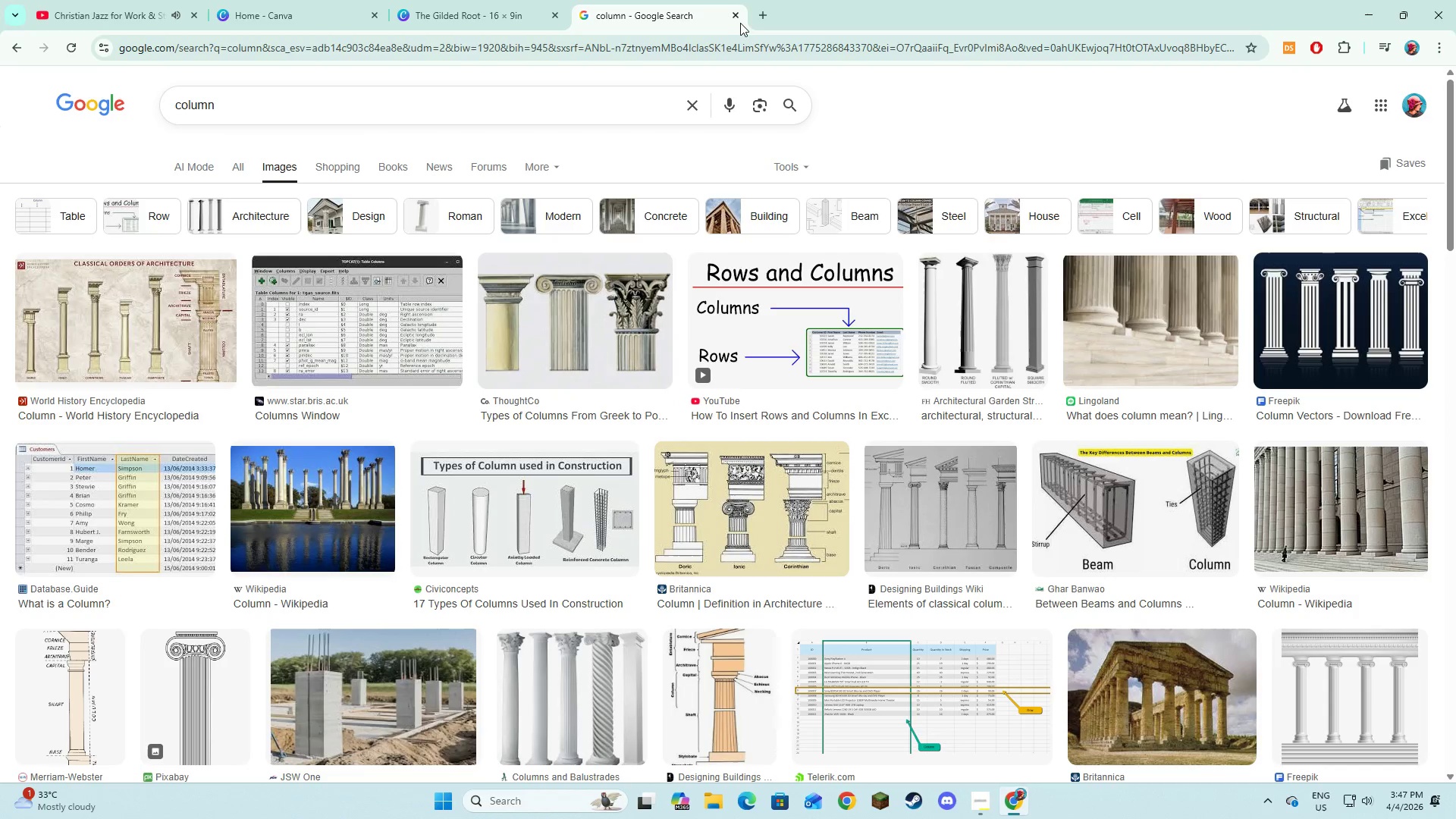 
left_click([477, 0])
 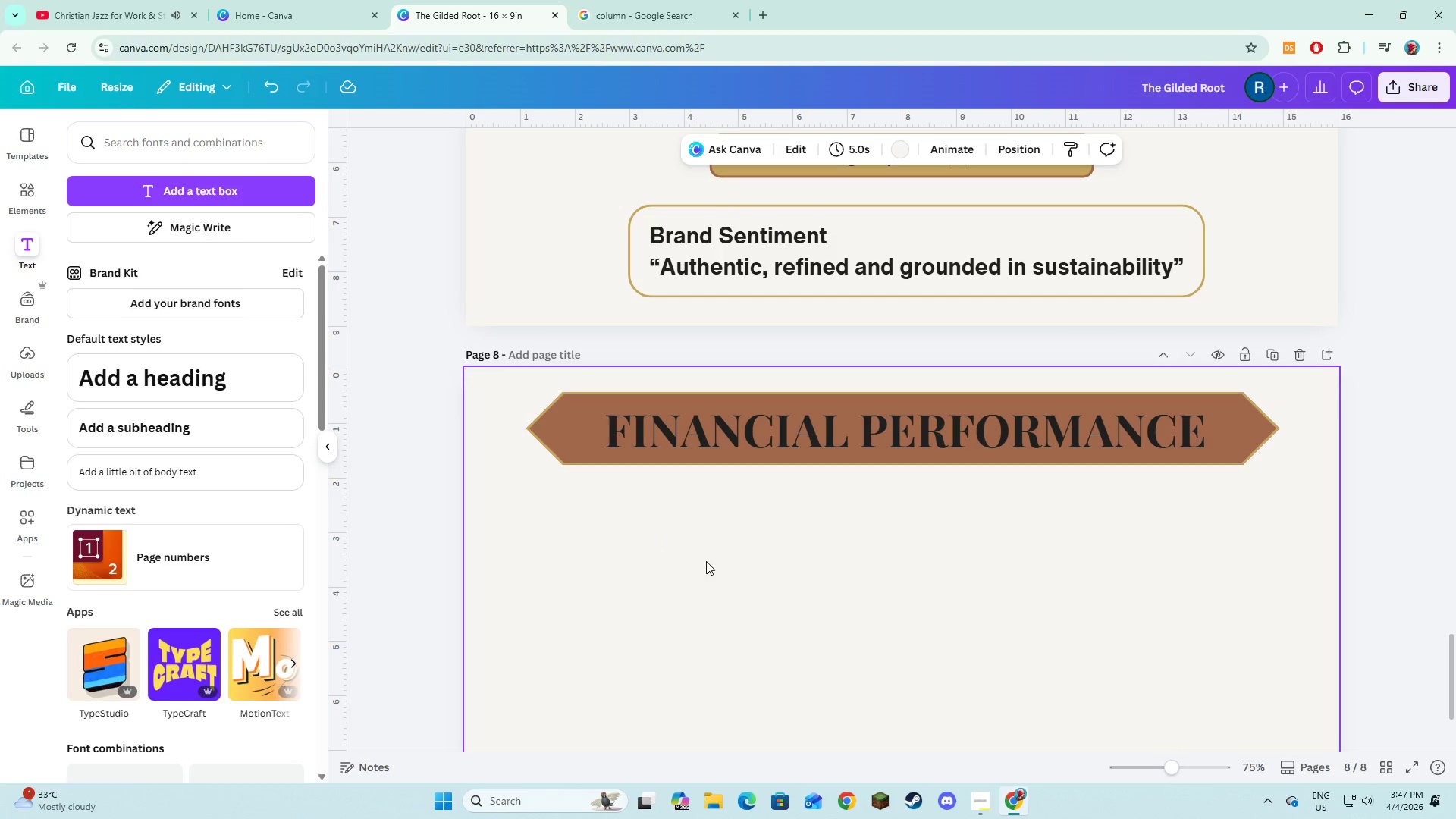 
scroll: coordinate [706, 561], scroll_direction: down, amount: 1.0
 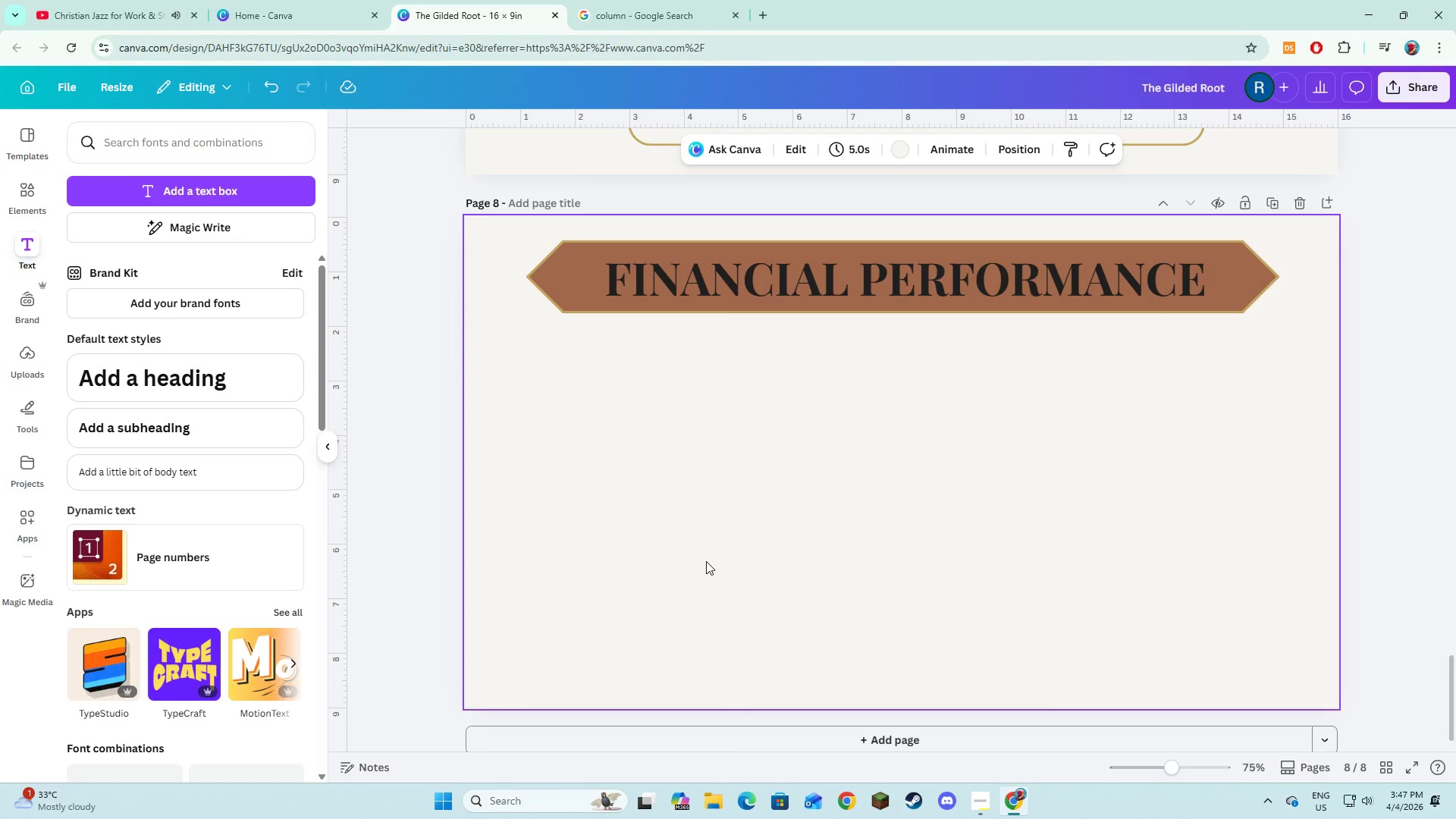 
scroll: coordinate [706, 561], scroll_direction: up, amount: 1.0
 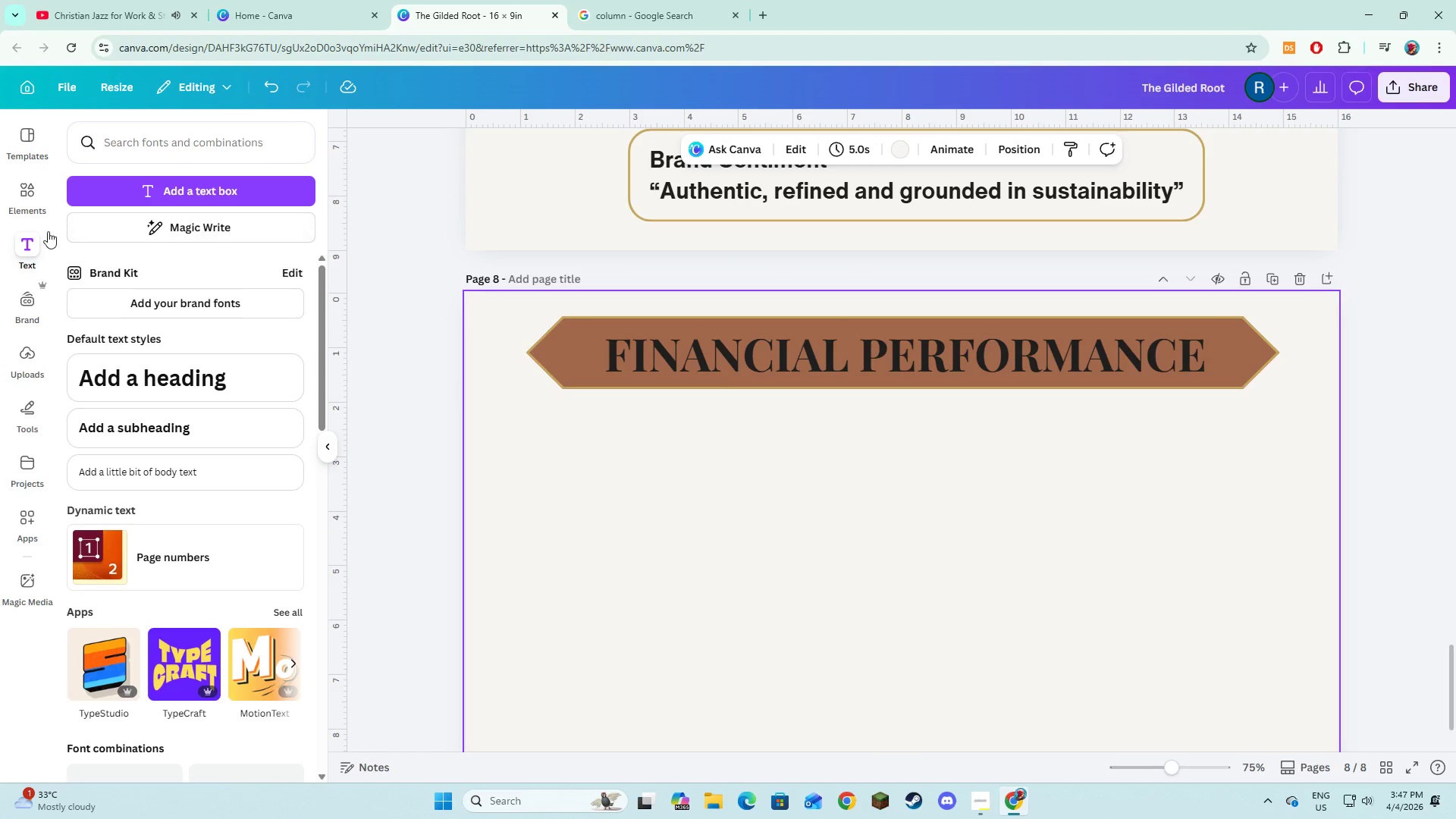 
left_click([42, 196])
 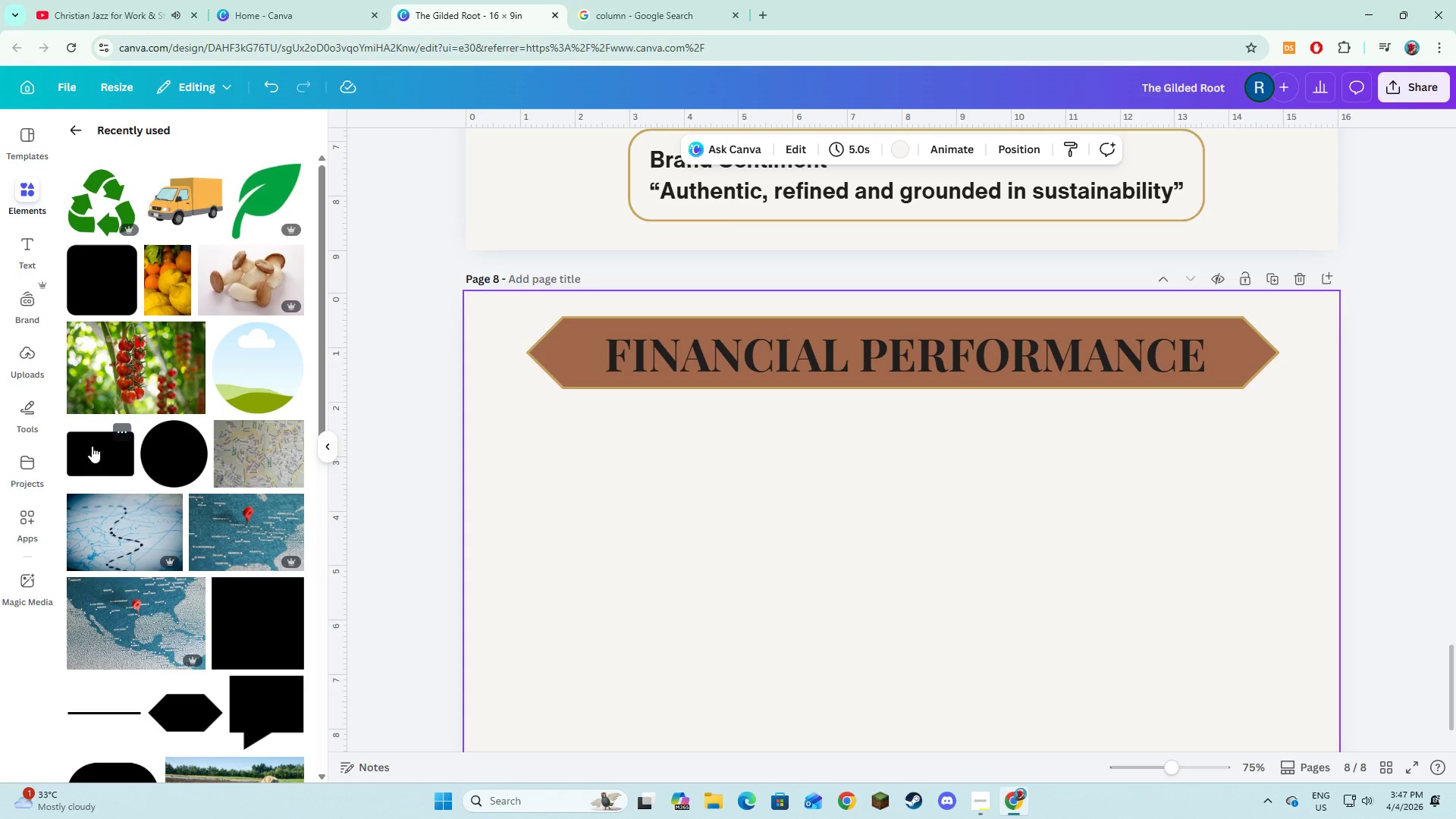 
left_click([92, 446])
 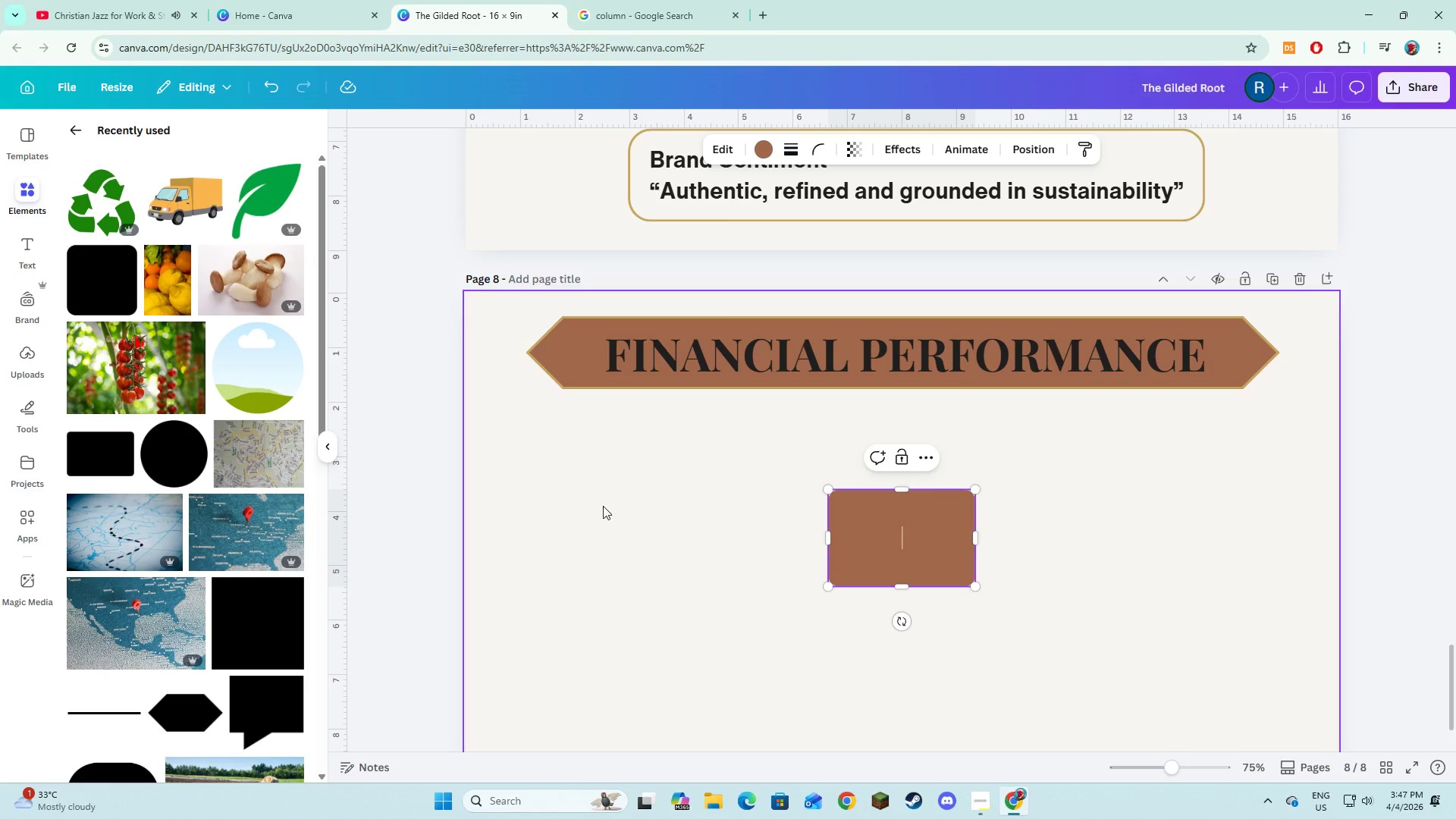 
left_click([610, 517])
 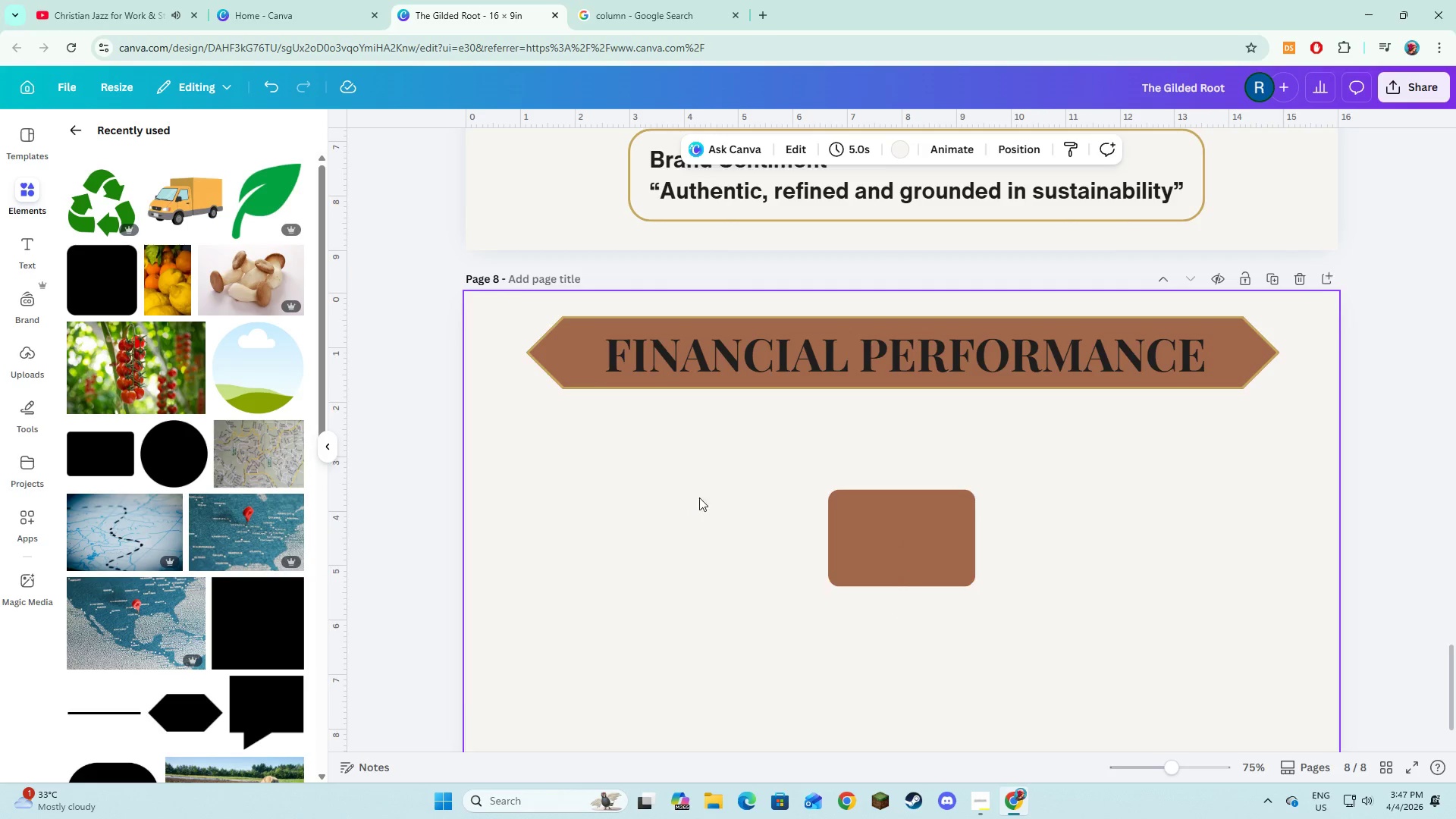 
left_click([849, 460])
 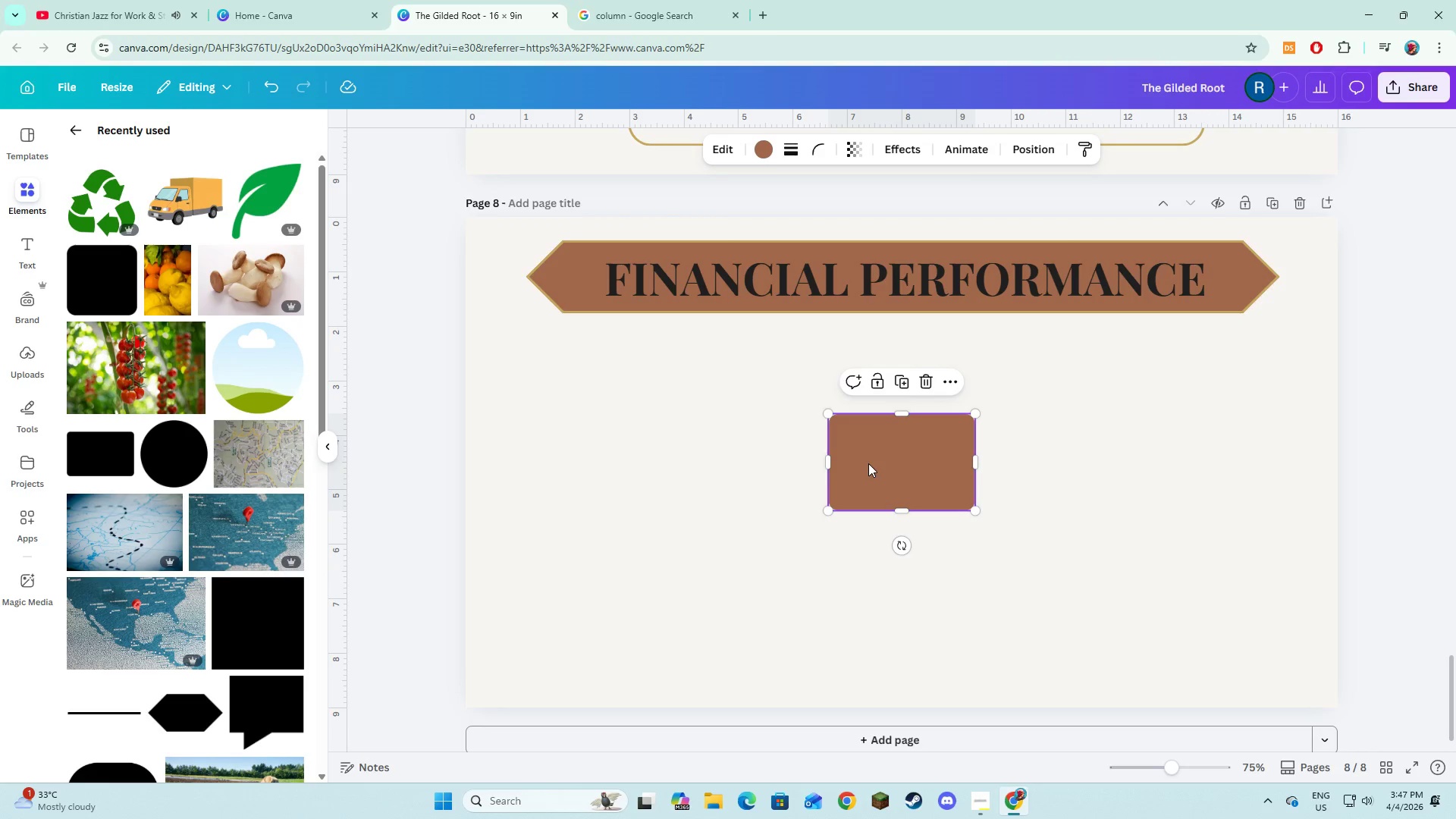 
scroll: coordinate [691, 496], scroll_direction: down, amount: 1.0
 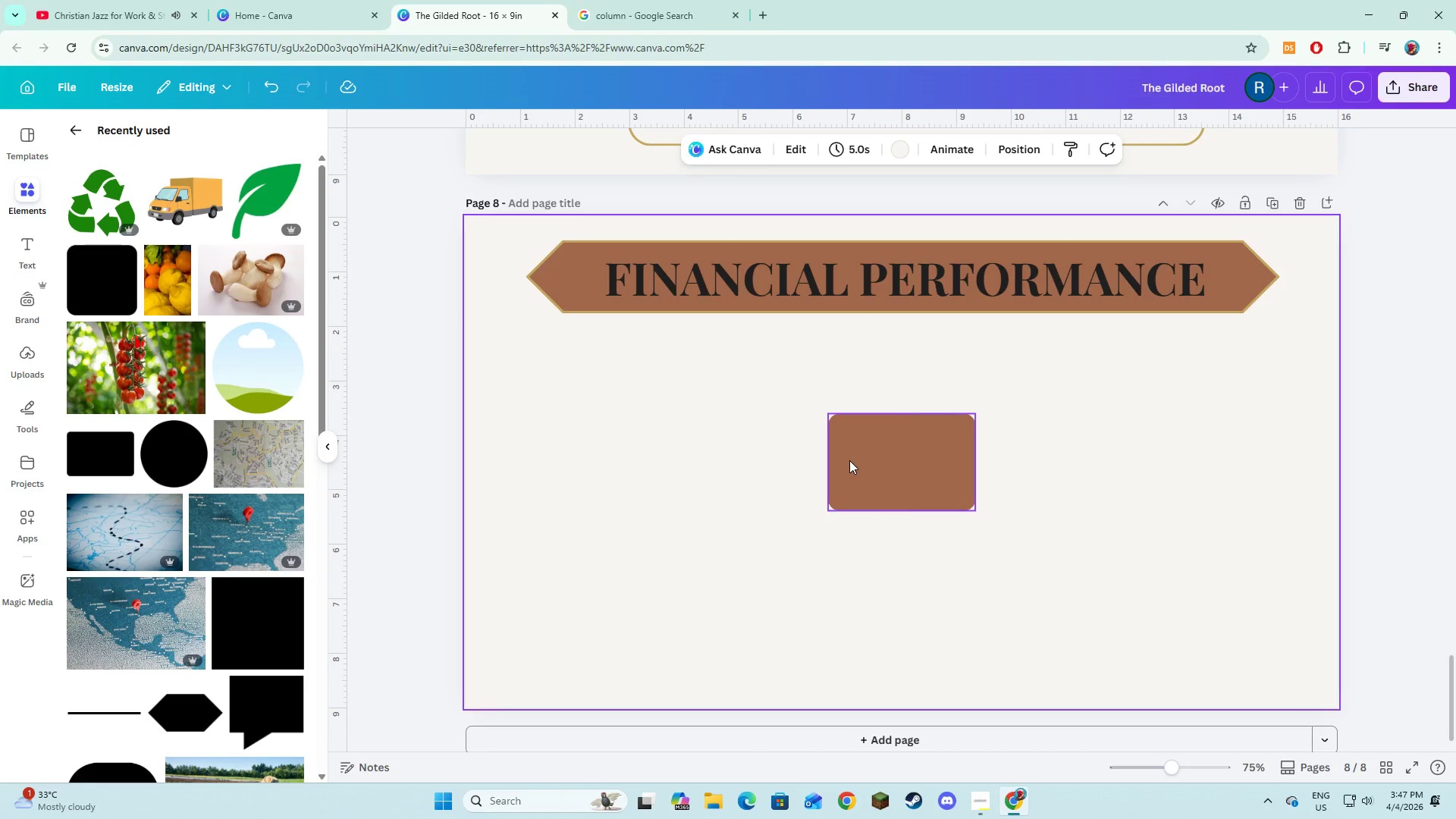 
left_click_drag(start_coordinate=[868, 463], to_coordinate=[650, 461])
 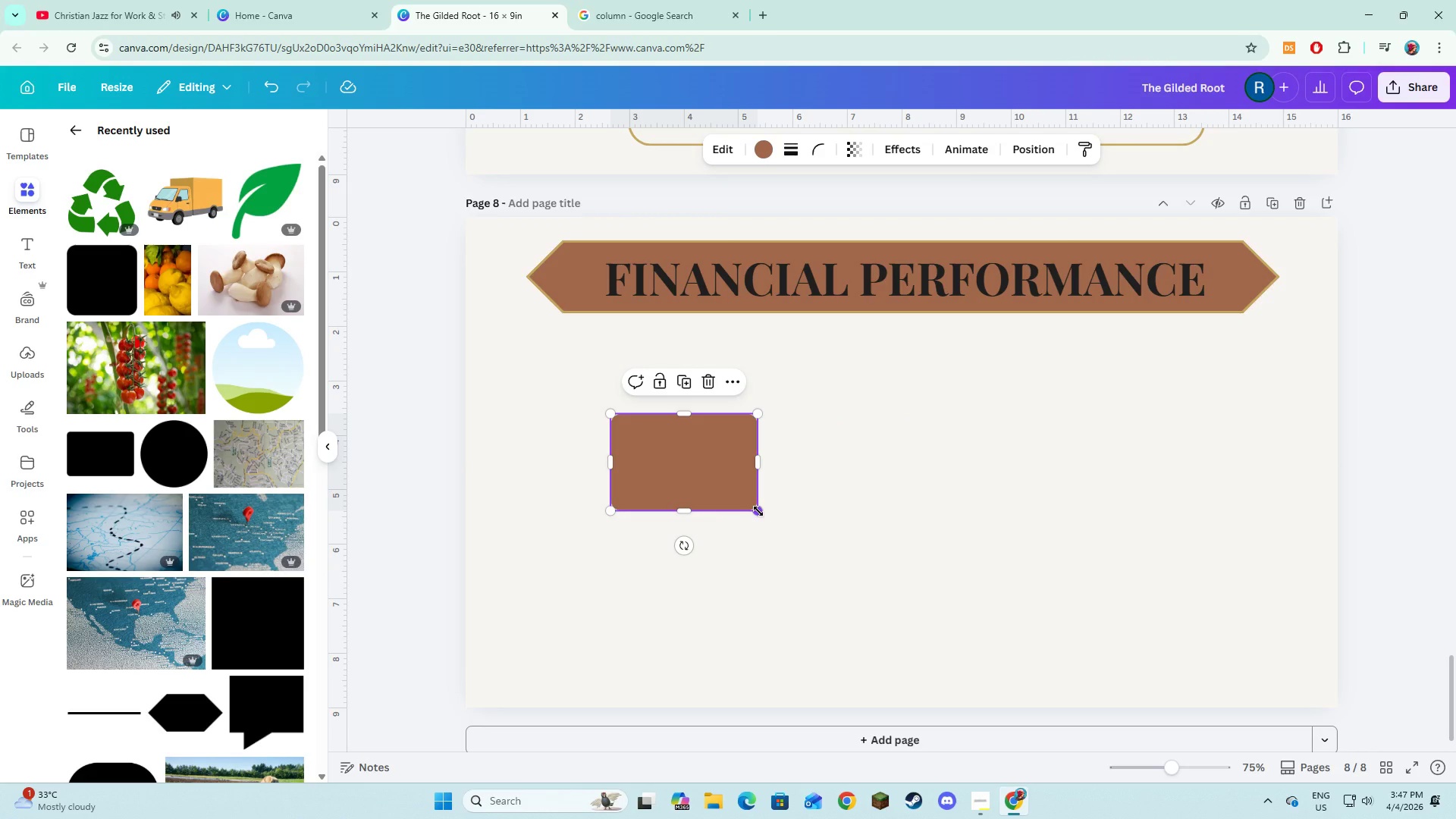 
wait(10.03)
 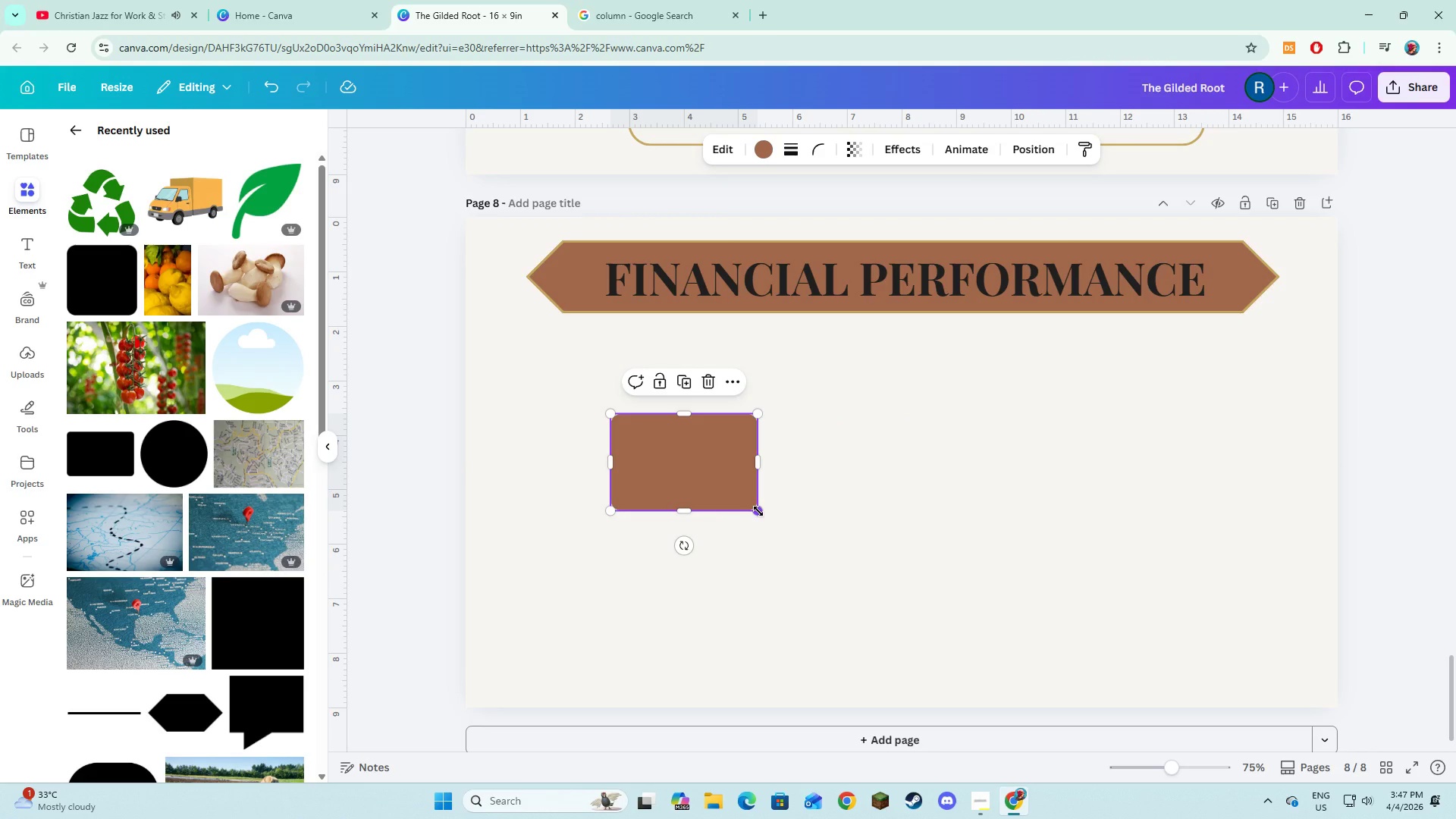 
left_click_drag(start_coordinate=[758, 511], to_coordinate=[799, 485])
 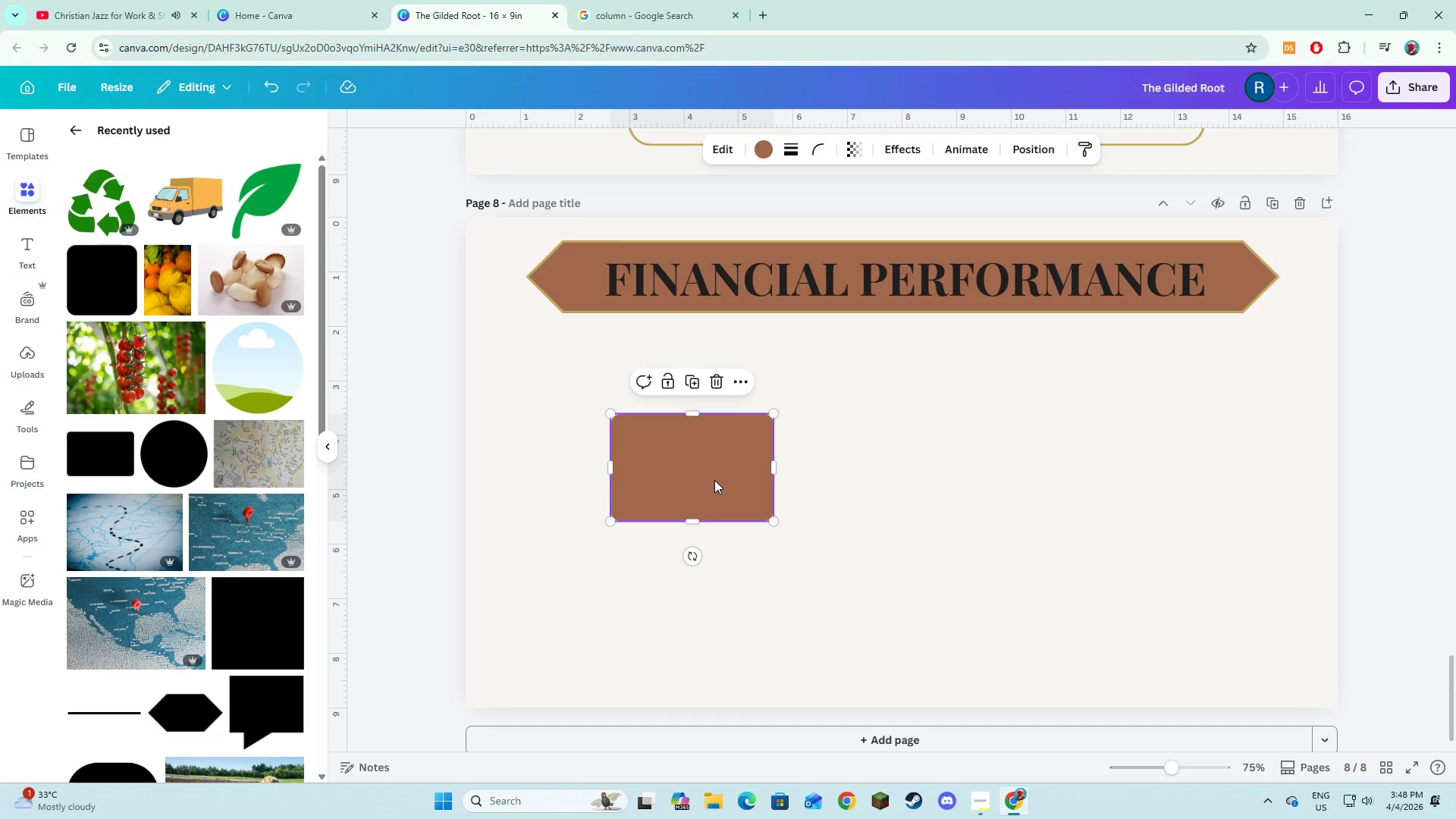 
left_click_drag(start_coordinate=[713, 479], to_coordinate=[680, 475])
 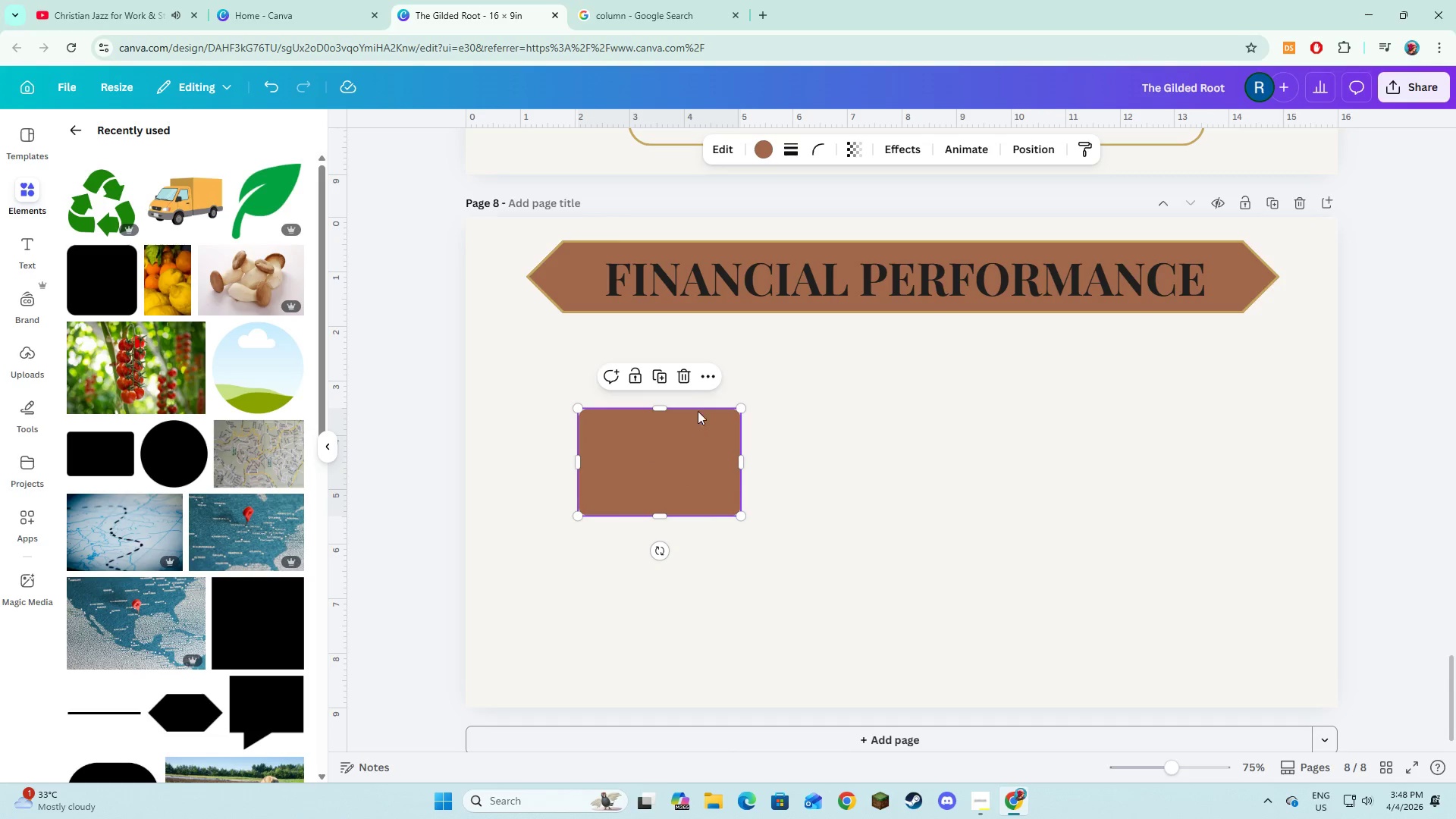 
left_click([655, 373])
 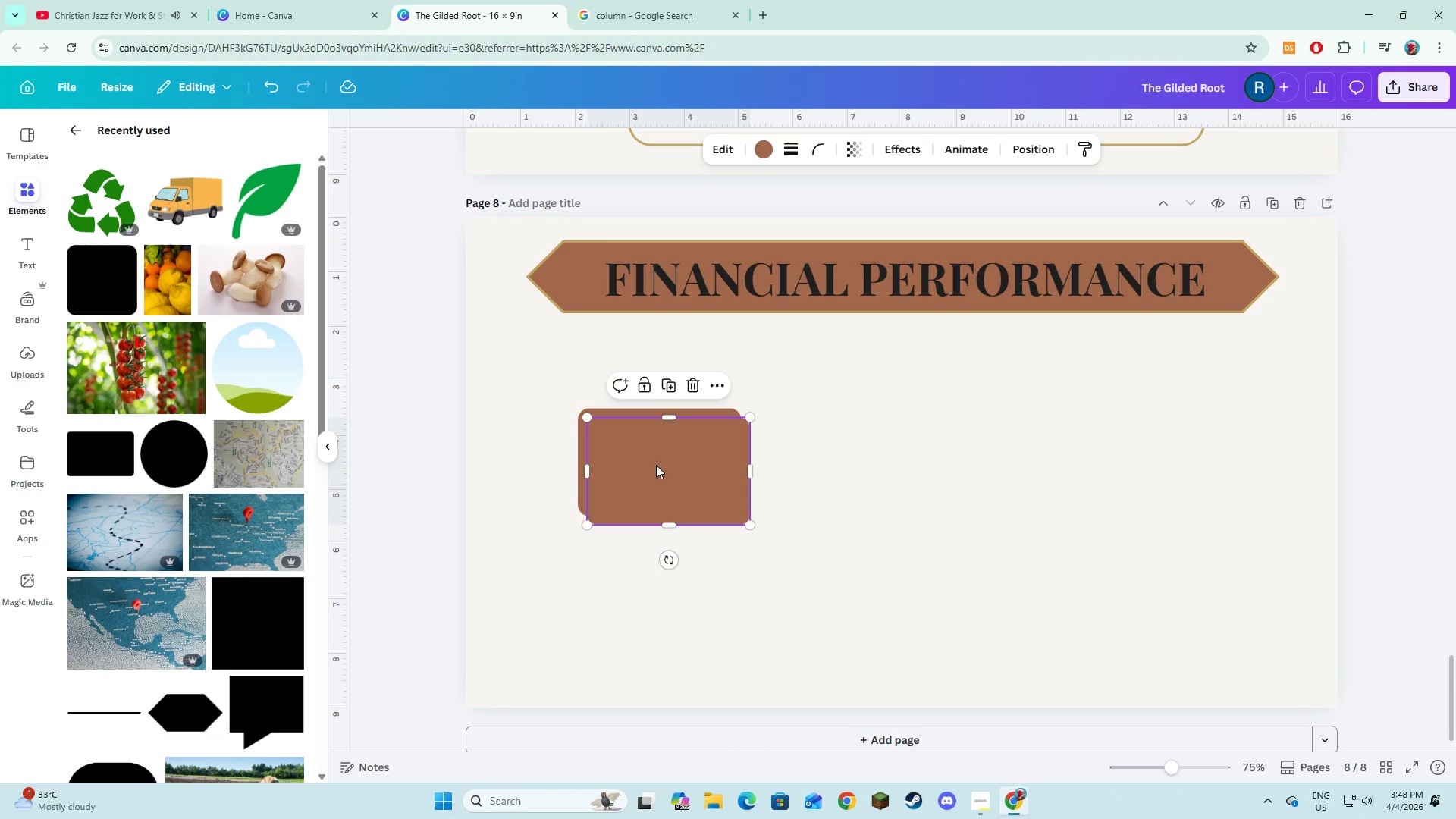 
left_click_drag(start_coordinate=[656, 465], to_coordinate=[872, 459])
 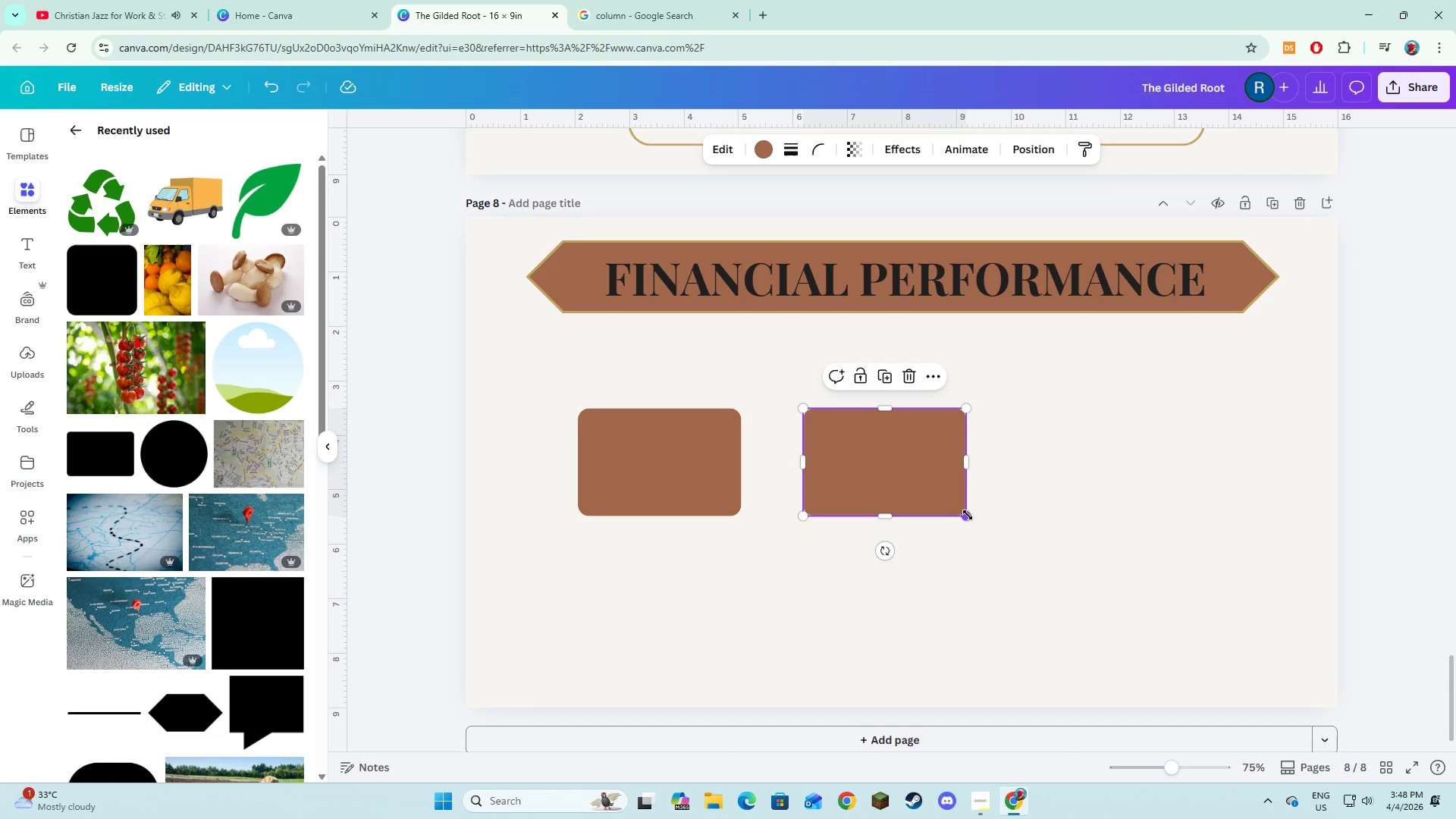 
left_click_drag(start_coordinate=[968, 515], to_coordinate=[1025, 583])
 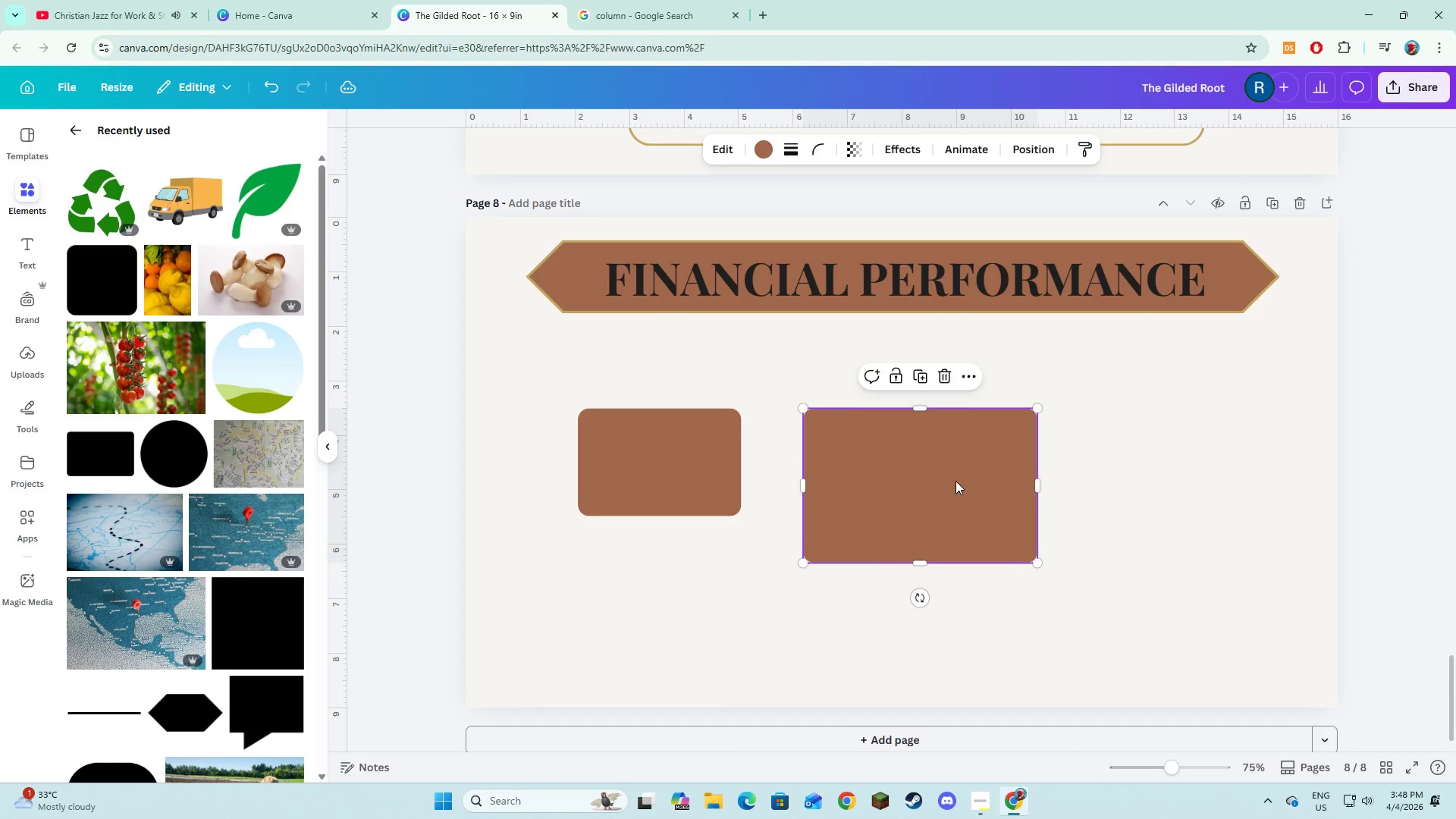 
left_click_drag(start_coordinate=[956, 481], to_coordinate=[965, 494])
 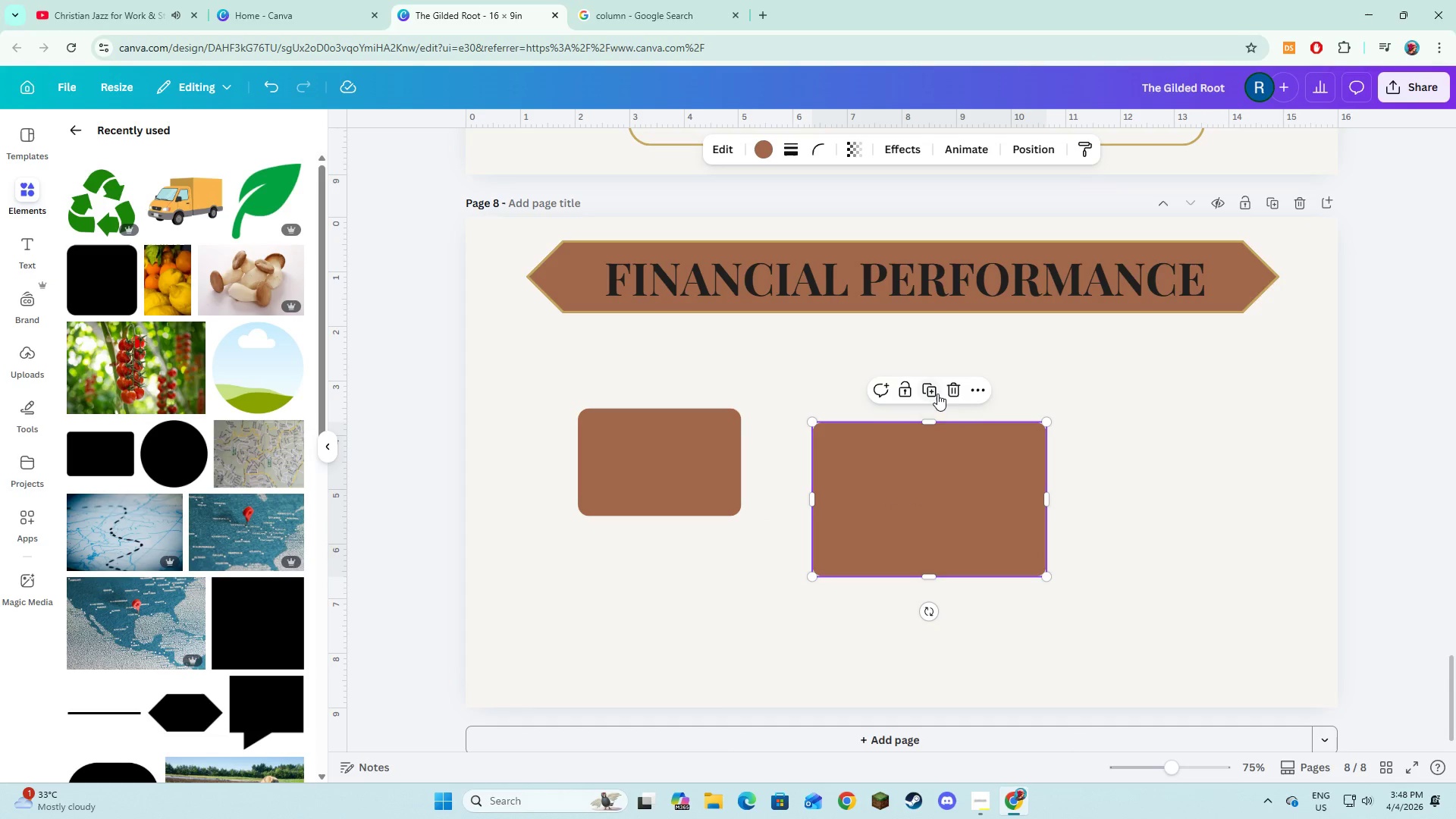 
left_click([937, 394])
 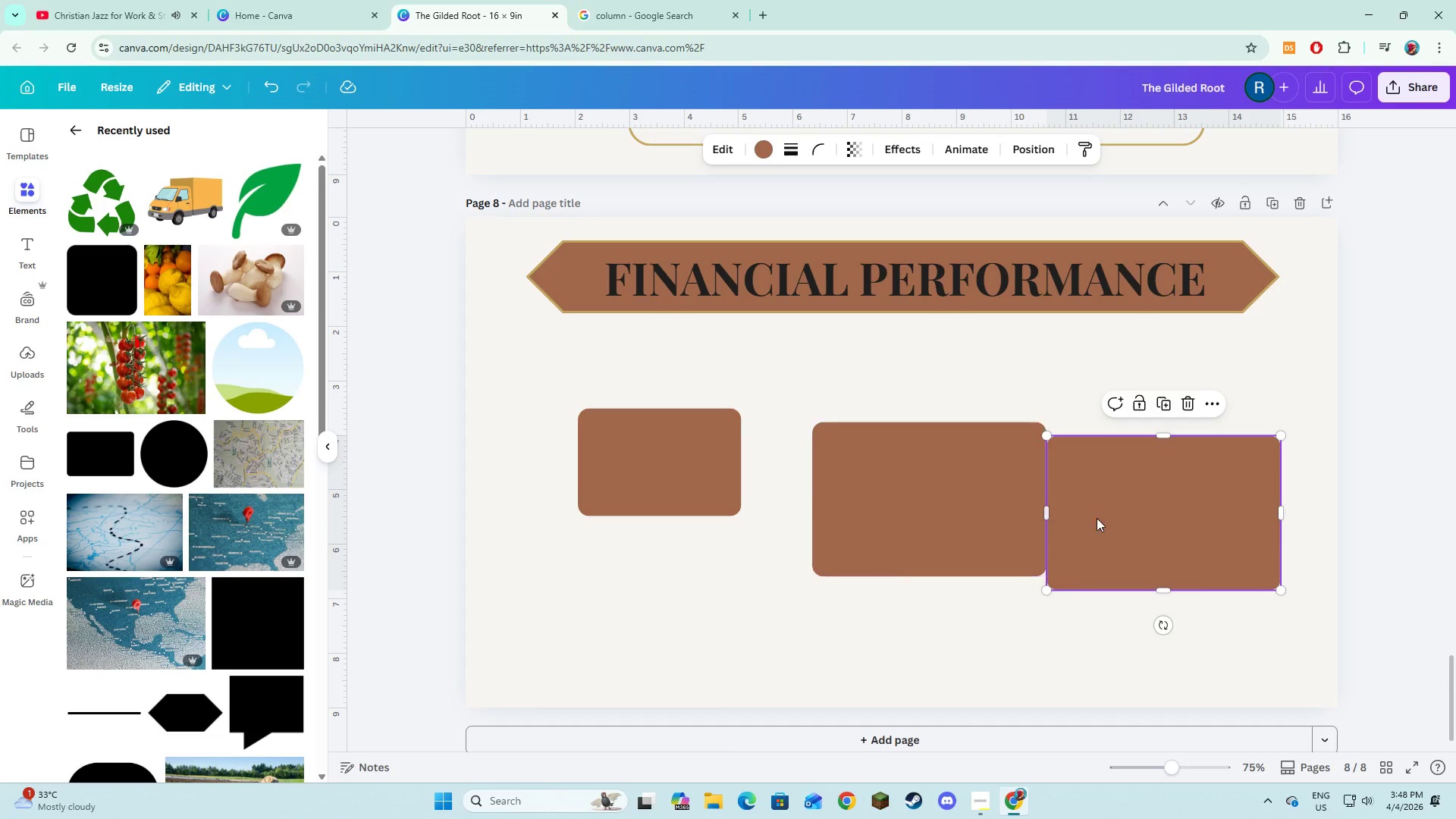 
left_click_drag(start_coordinate=[1106, 518], to_coordinate=[1129, 501])
 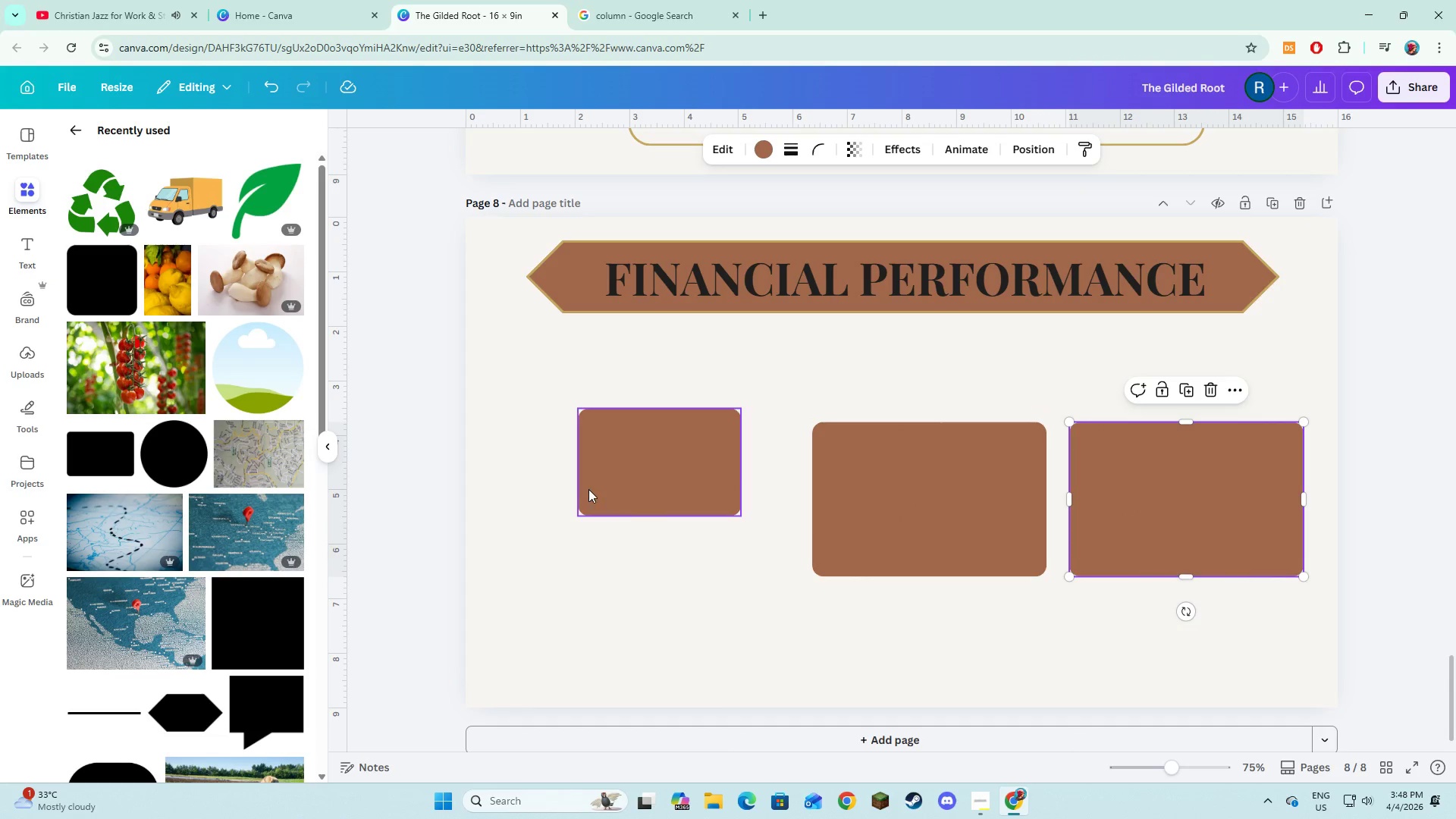 
left_click([588, 488])
 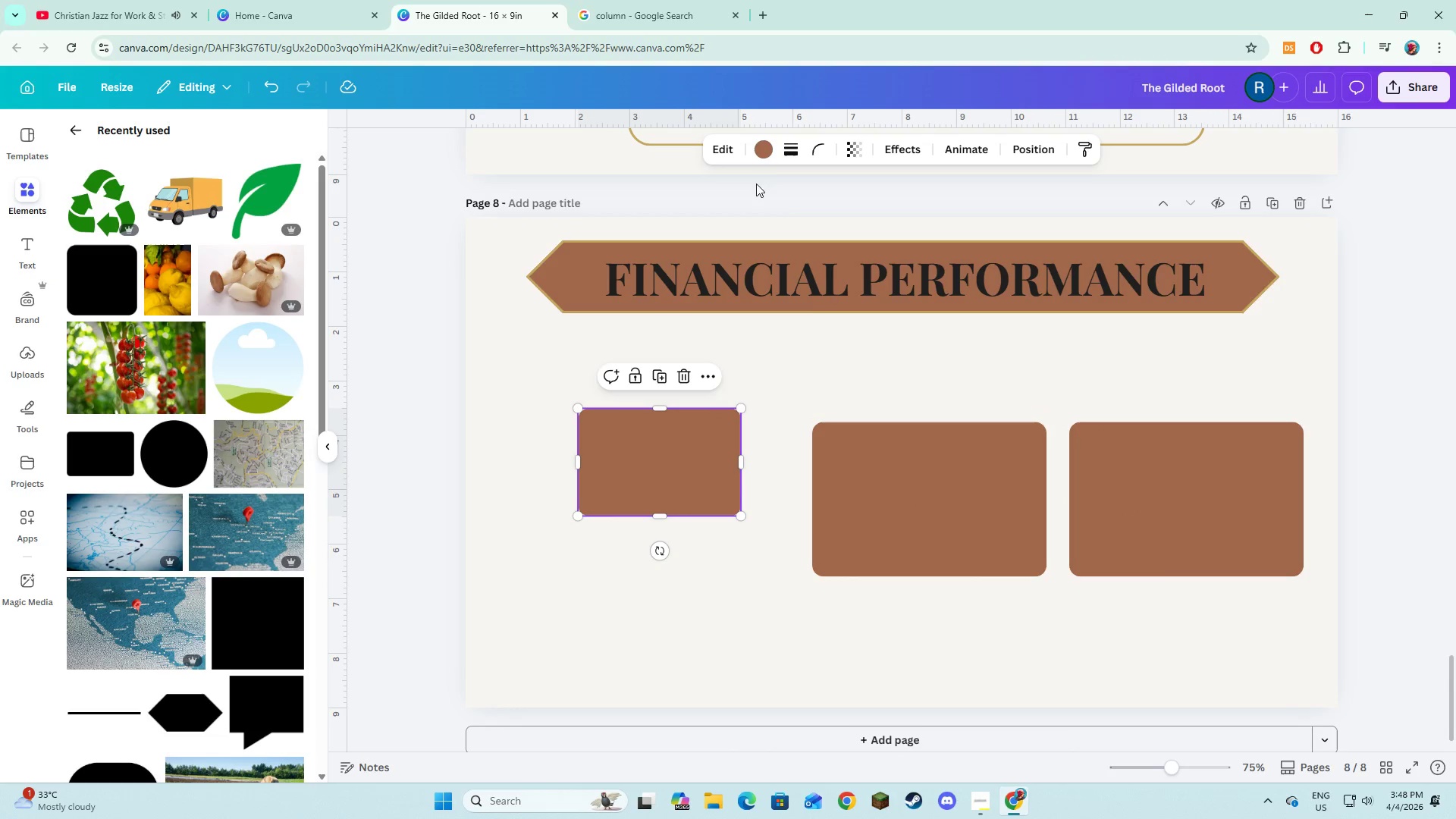 
hold_key(key=ShiftLeft, duration=1.34)
left_click([870, 437])
 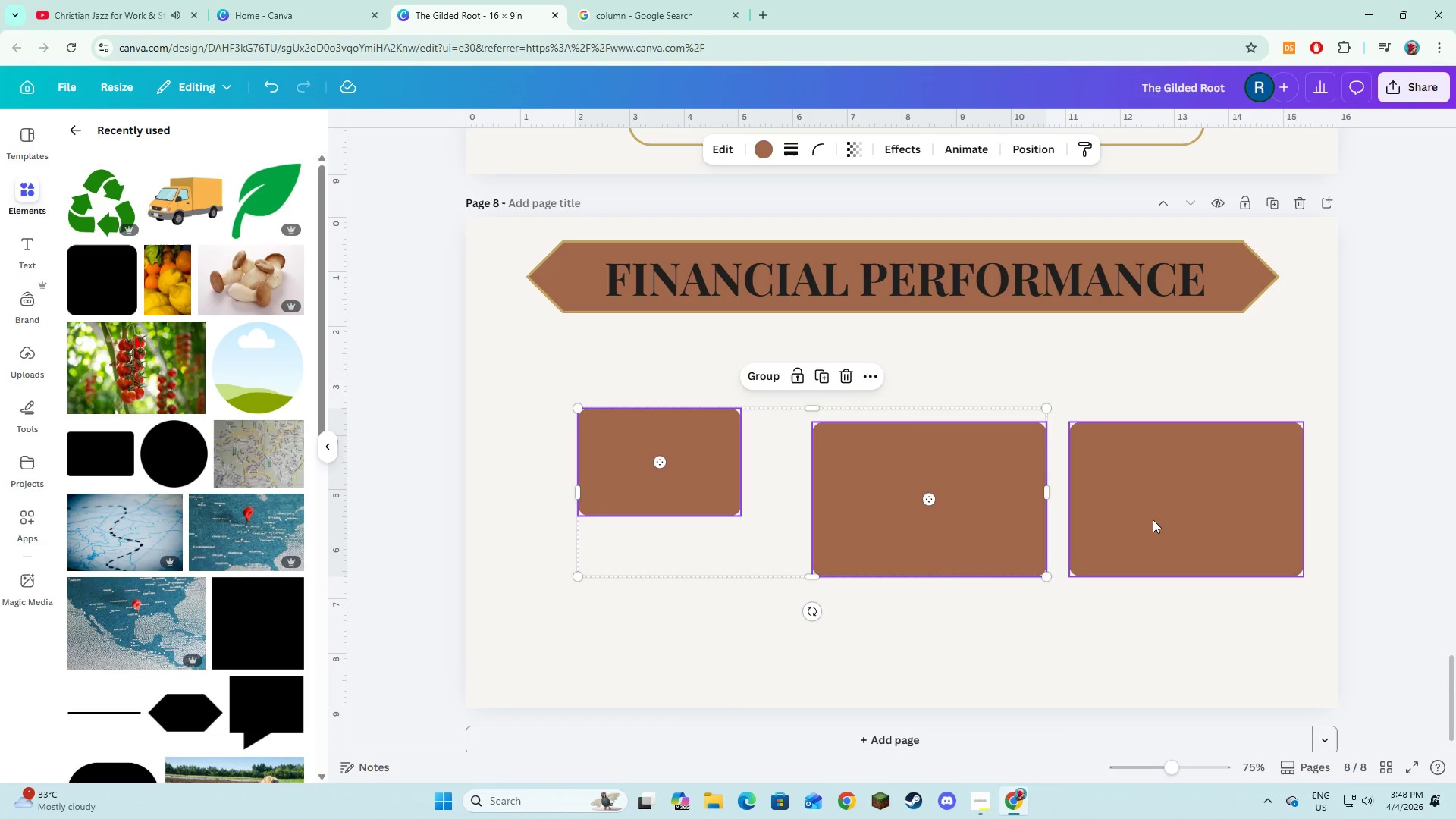 
left_click([1156, 521])
 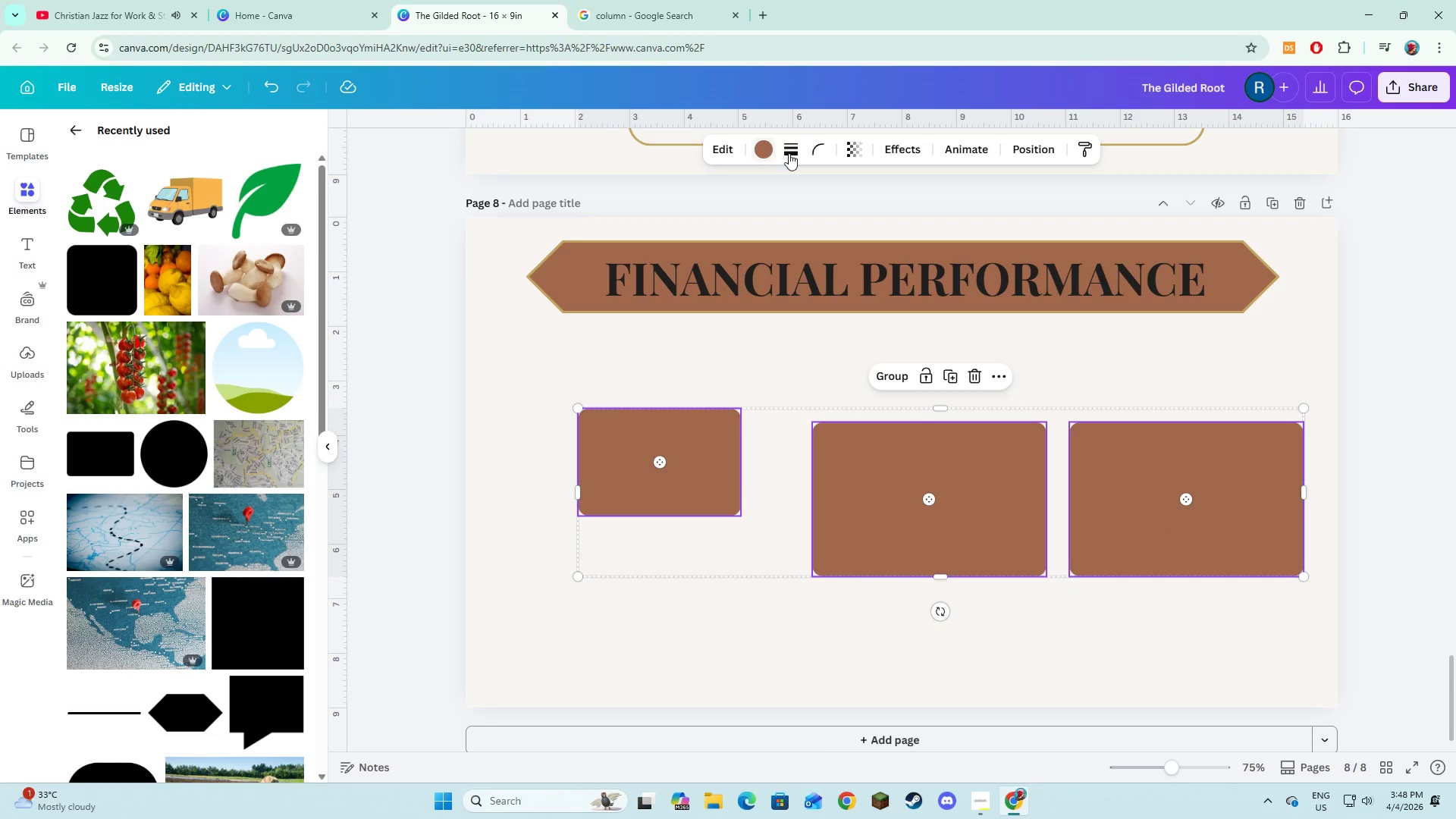 
left_click([789, 153])
 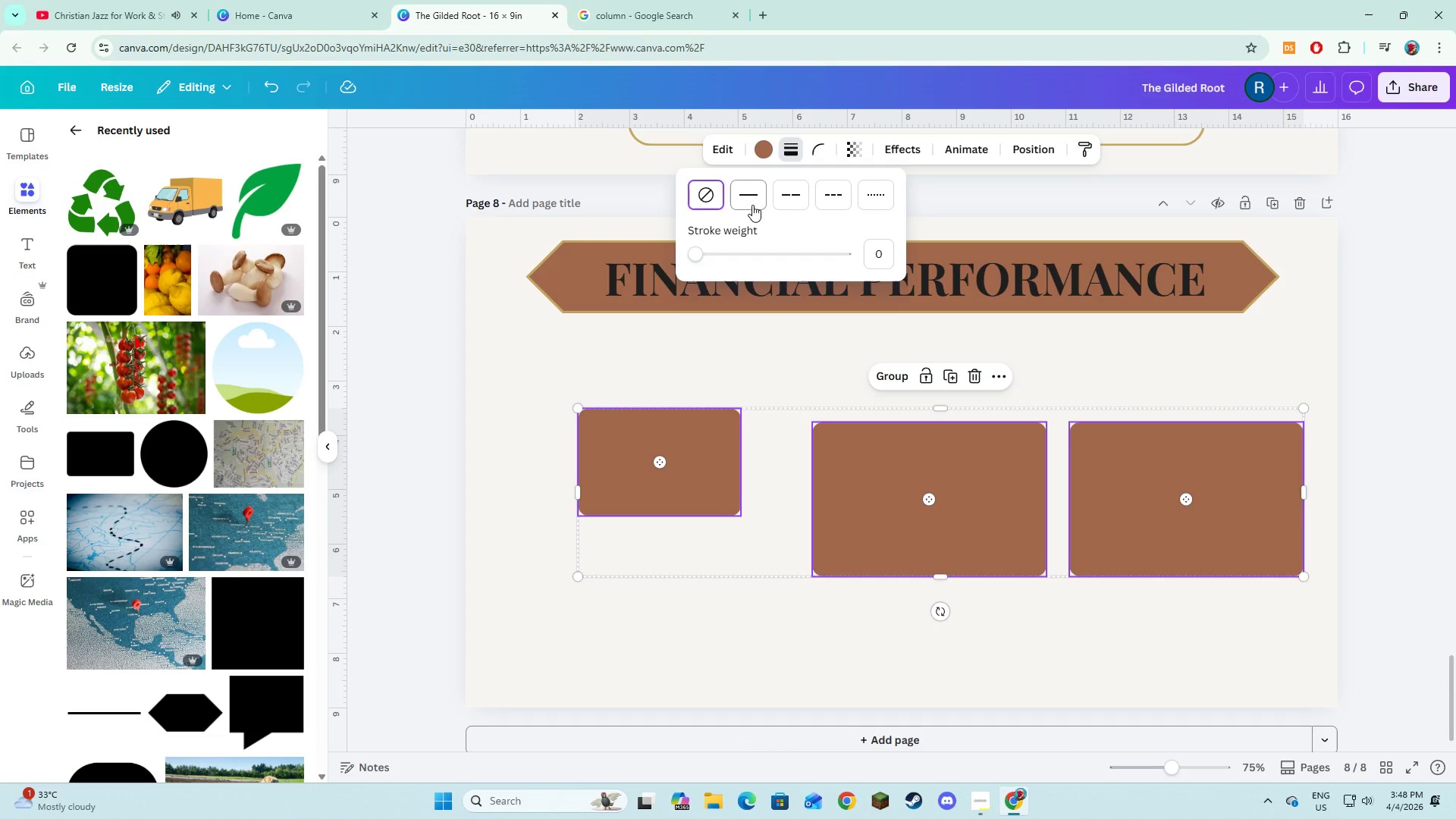 
left_click([751, 202])
 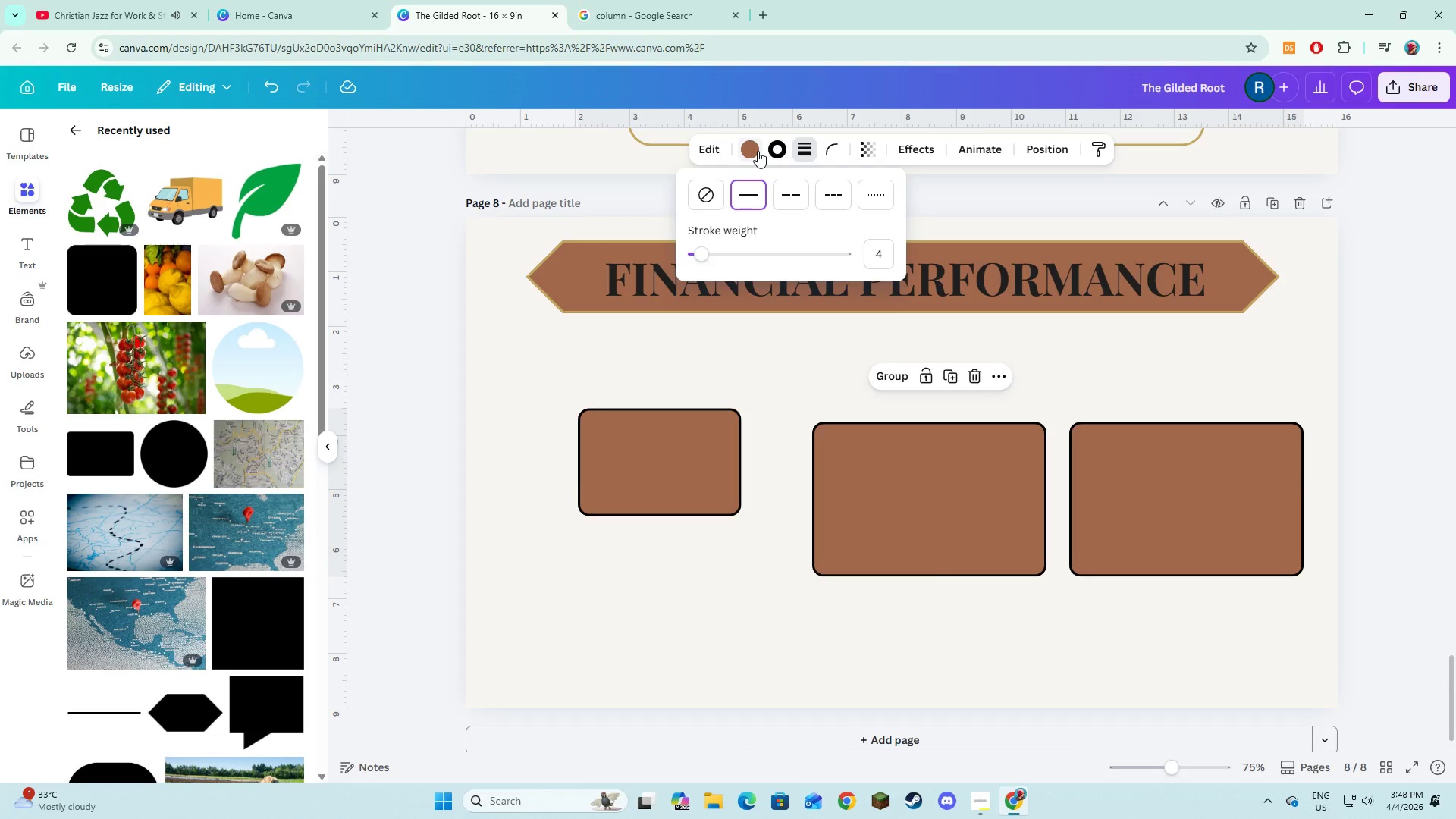 
left_click([758, 151])
 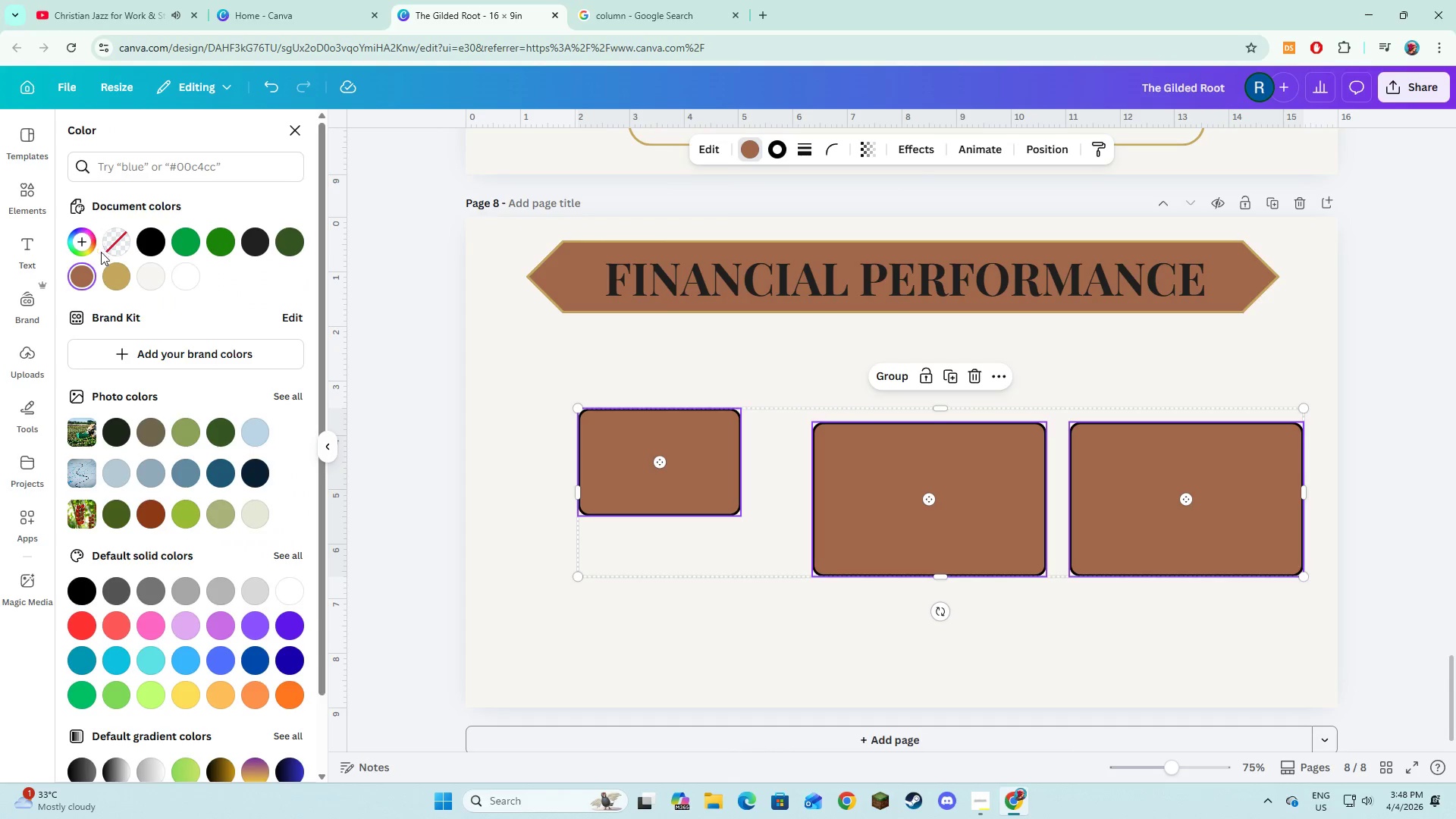 
left_click([109, 247])
 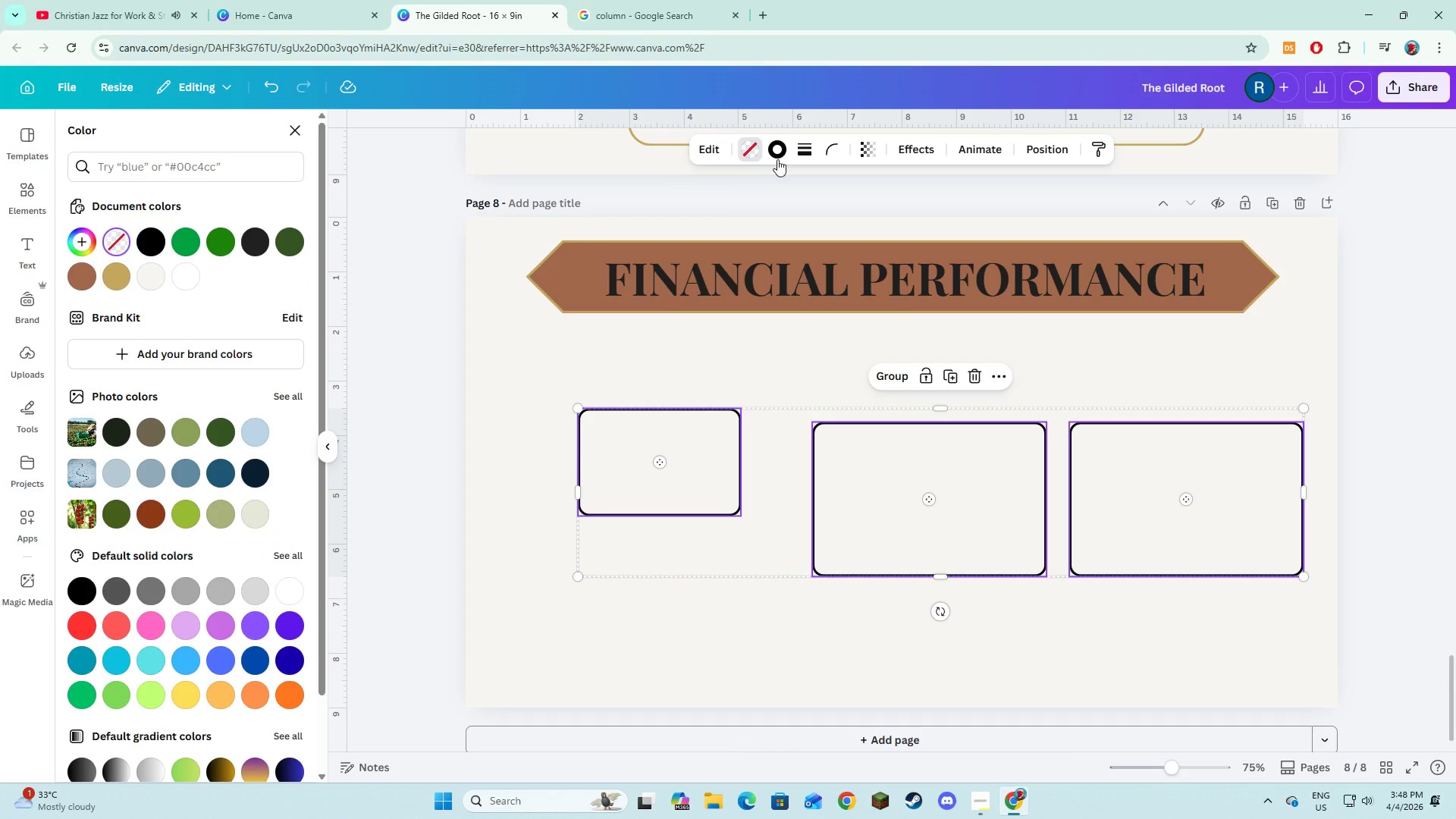 
left_click([780, 155])
 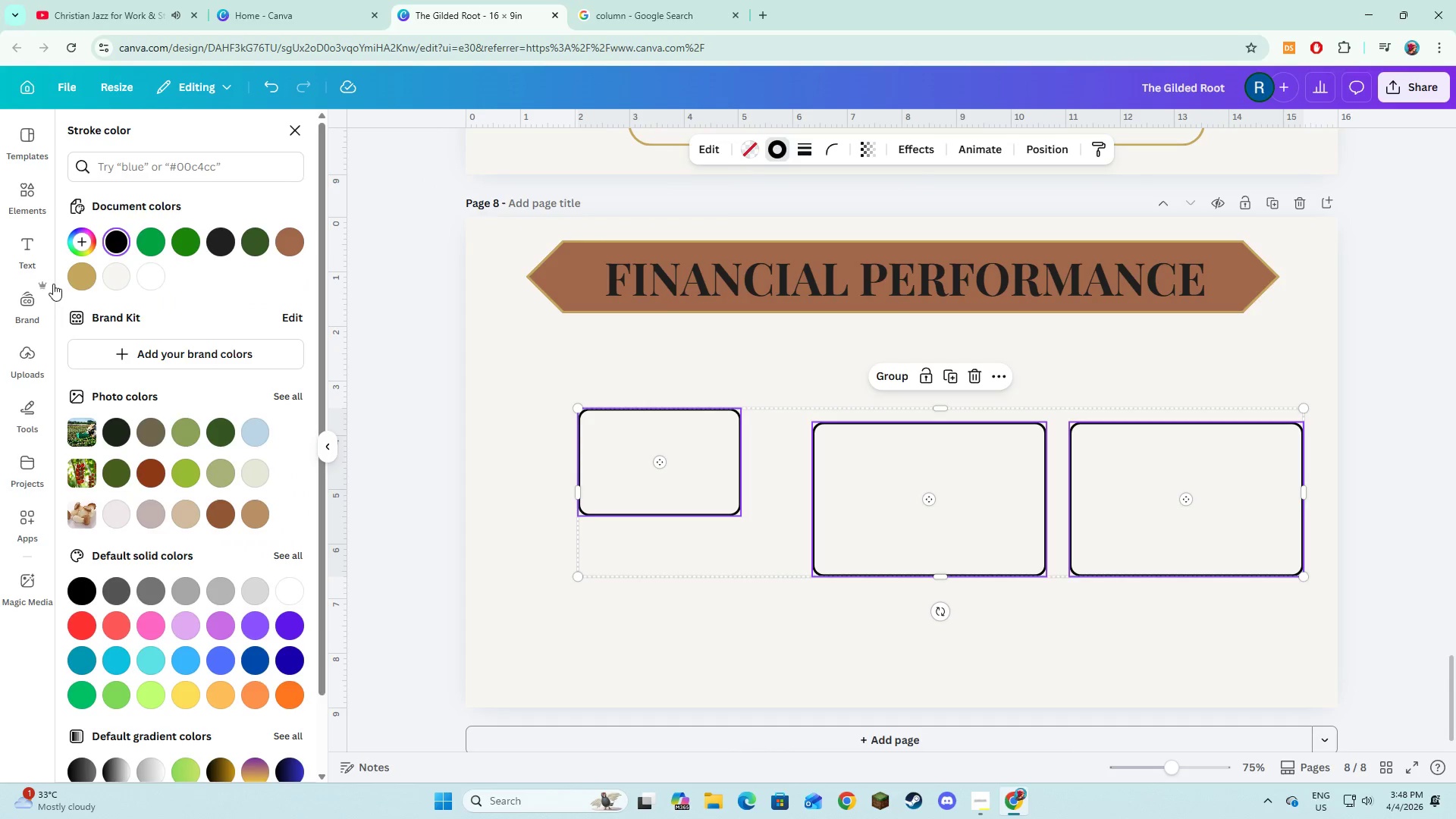 
left_click([78, 278])
 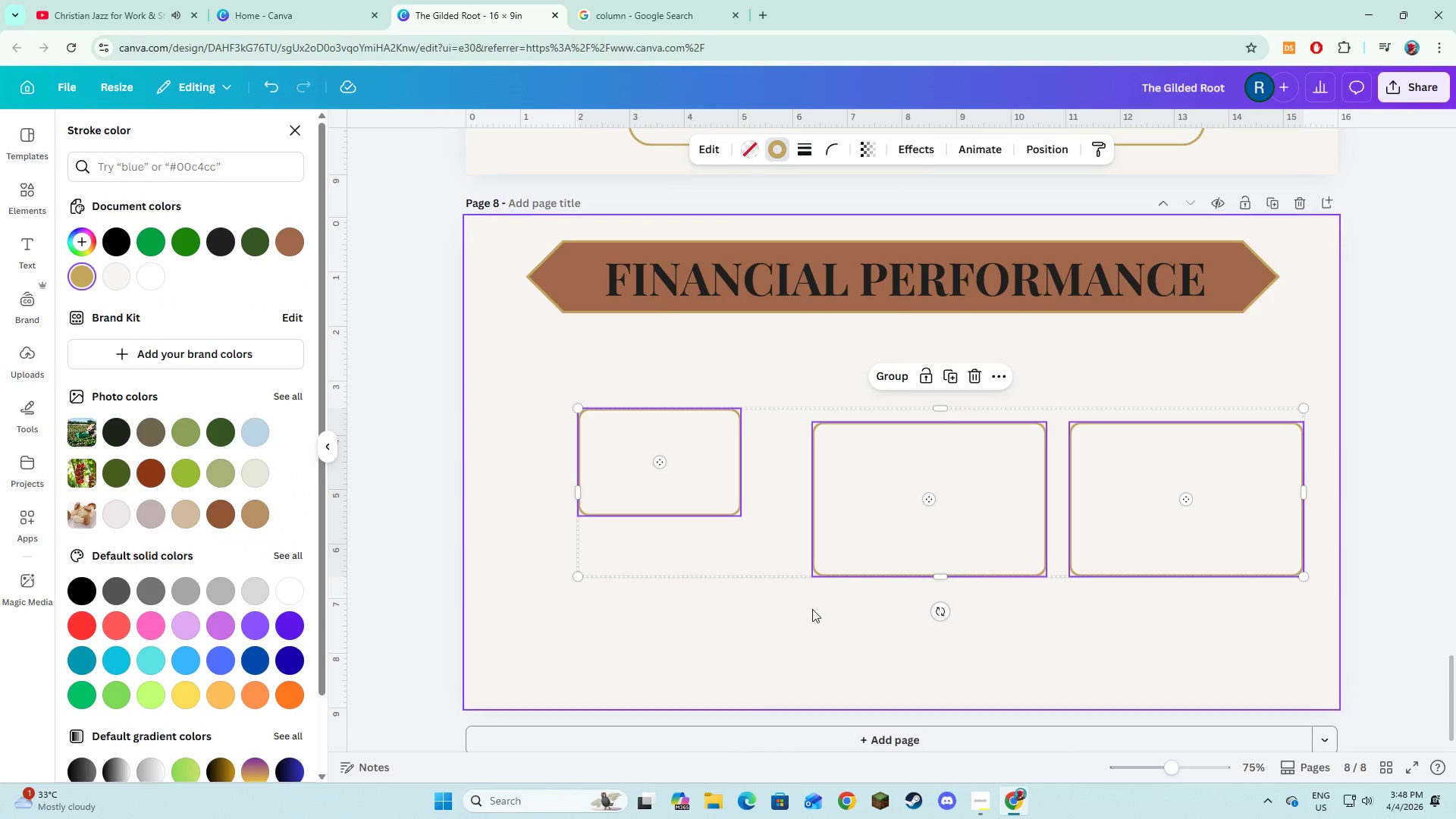 
left_click([812, 611])
 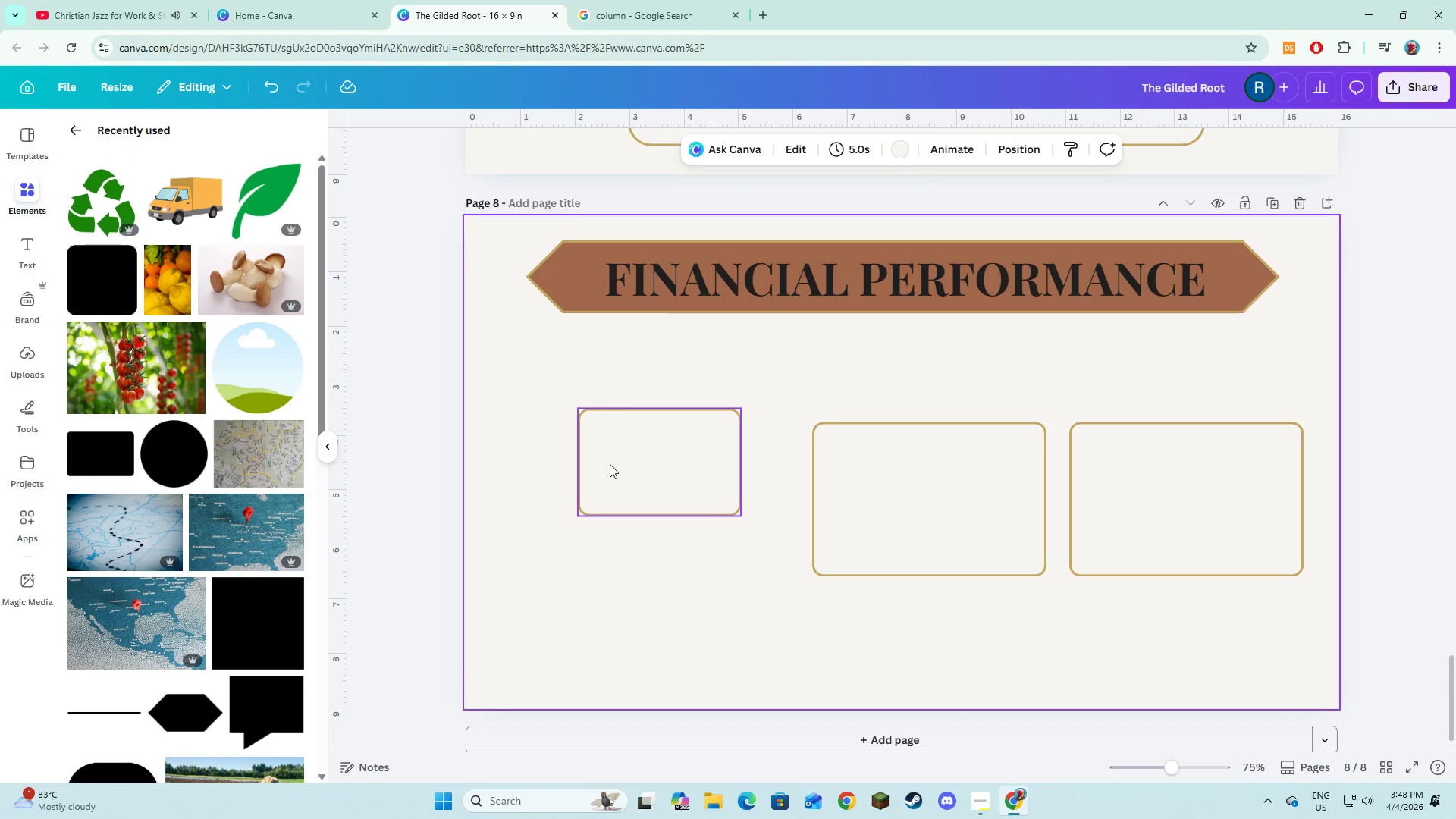 
left_click([39, 253])
 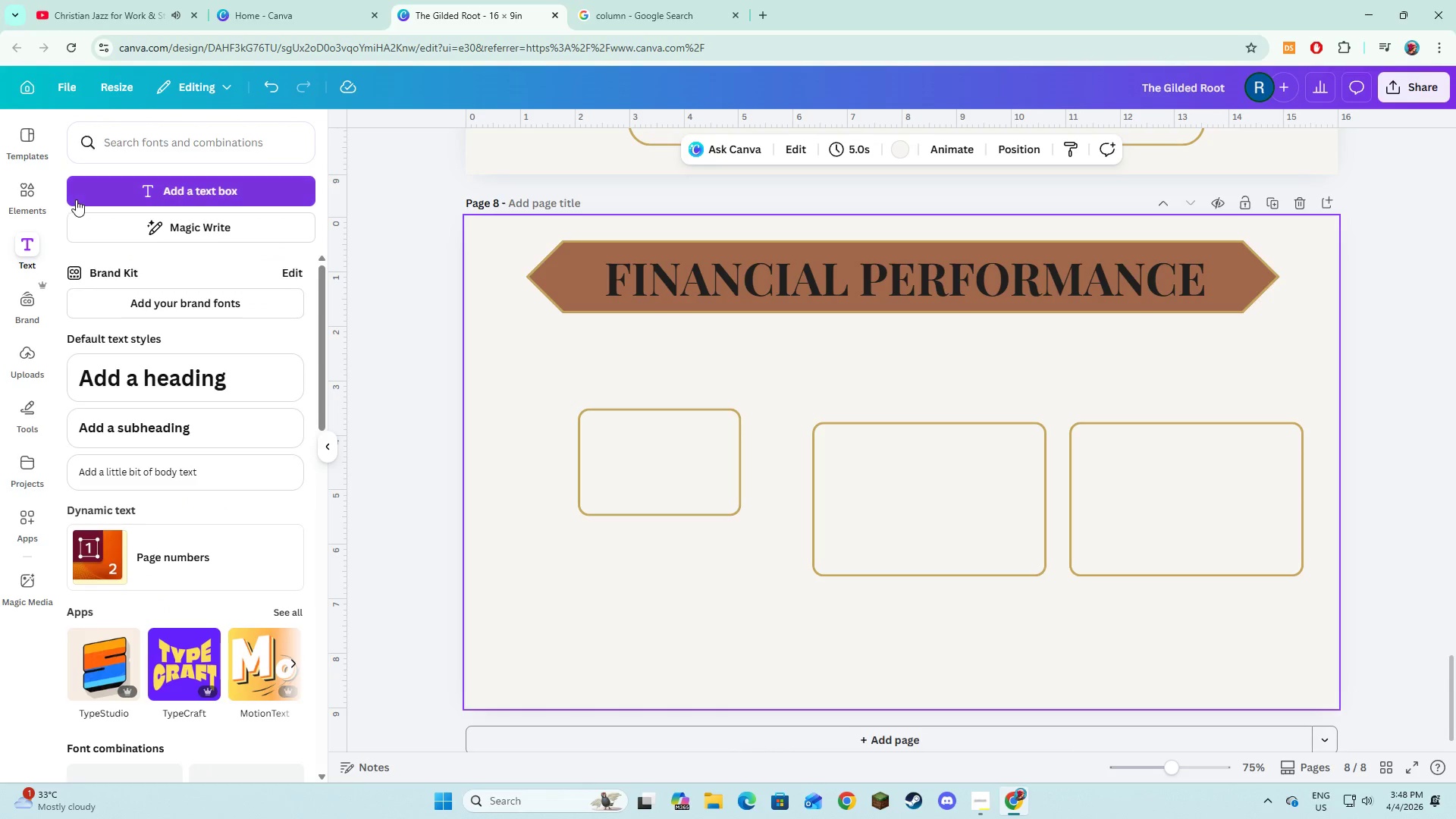 
left_click([89, 186])
 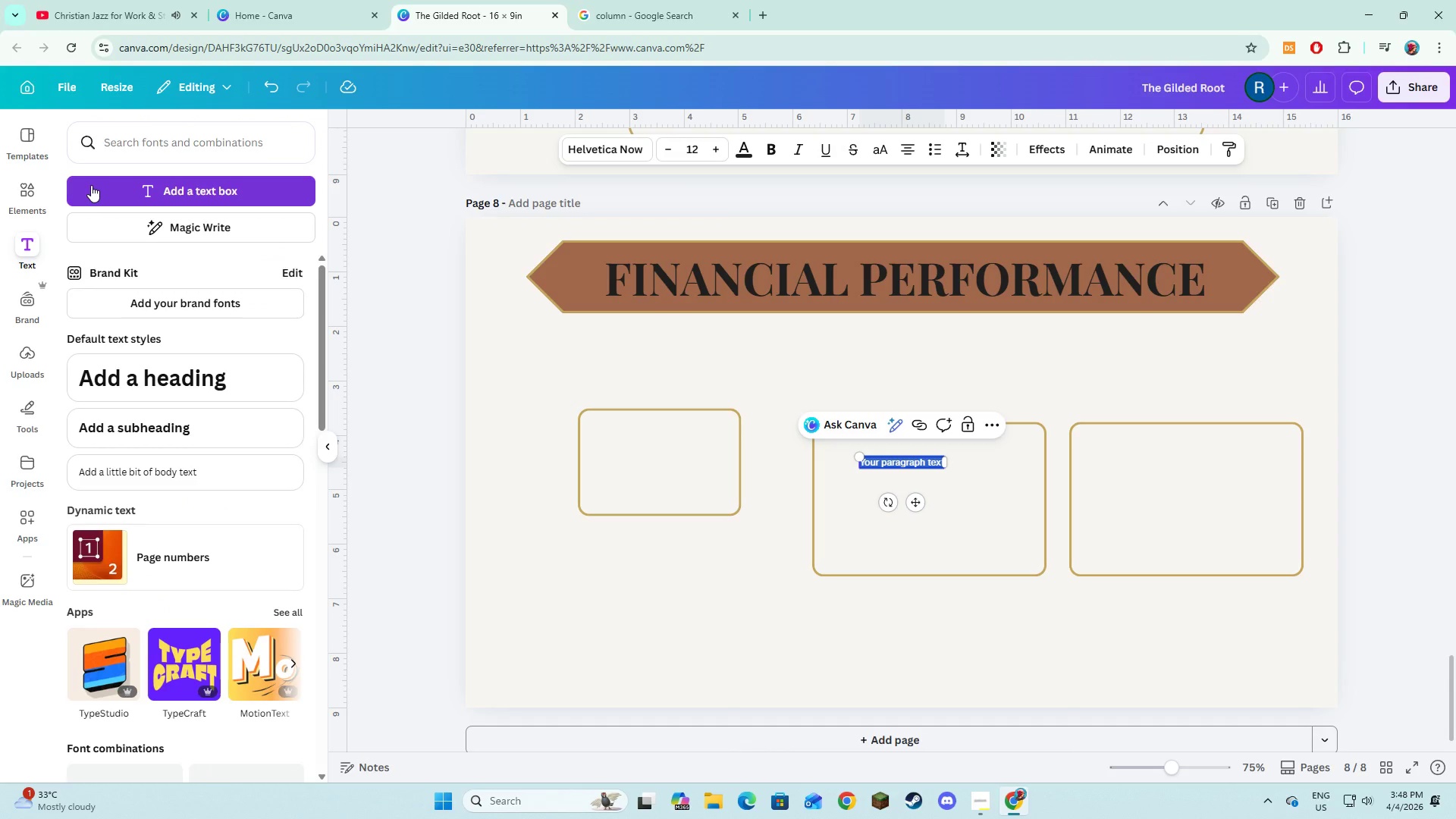 
type(Revenue: $q)
key(Backspace)
type(18,5)
key(Backspace)
key(Backspace)
type(.5M (+18%))
 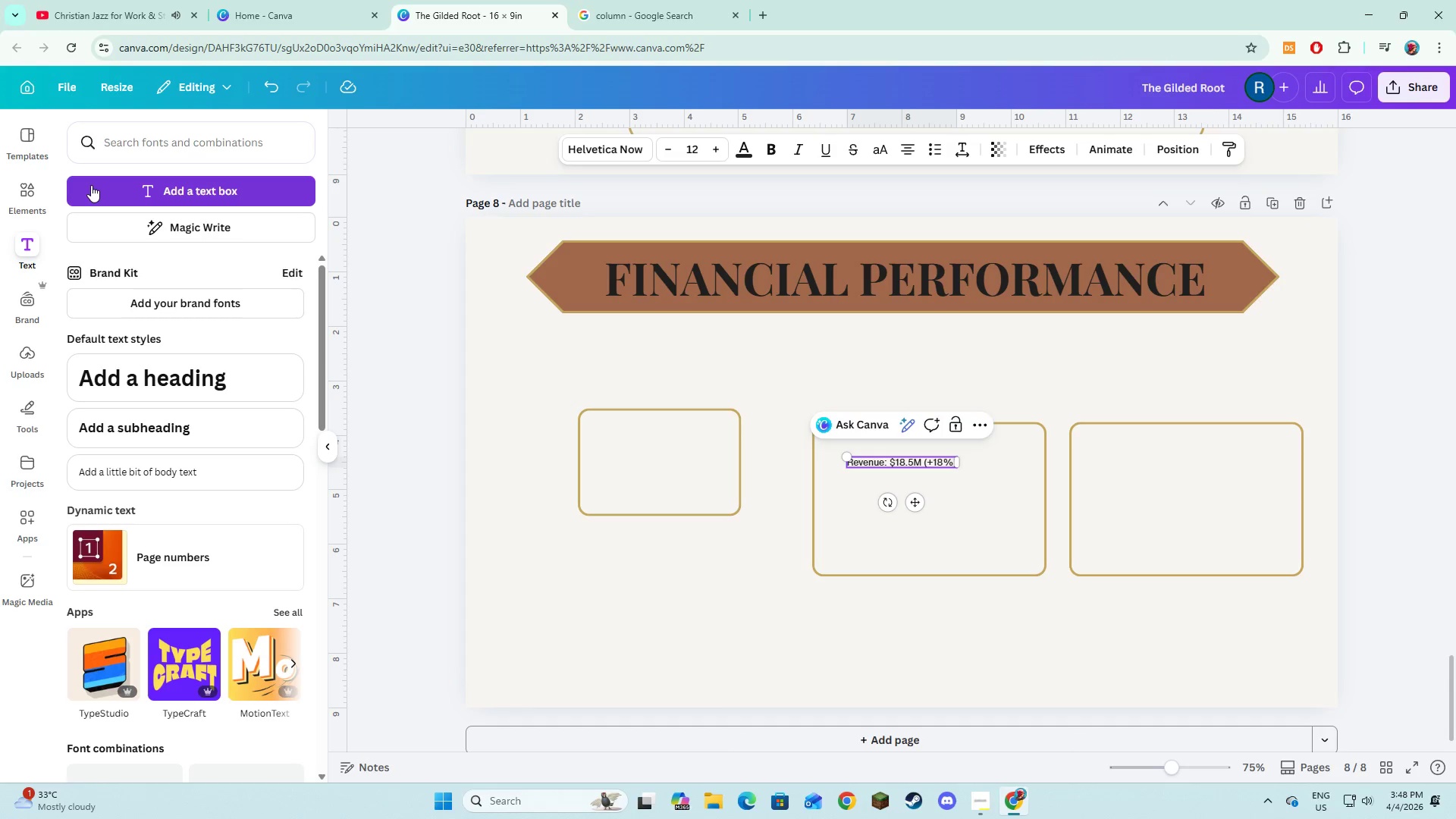 
key(Control+A)
 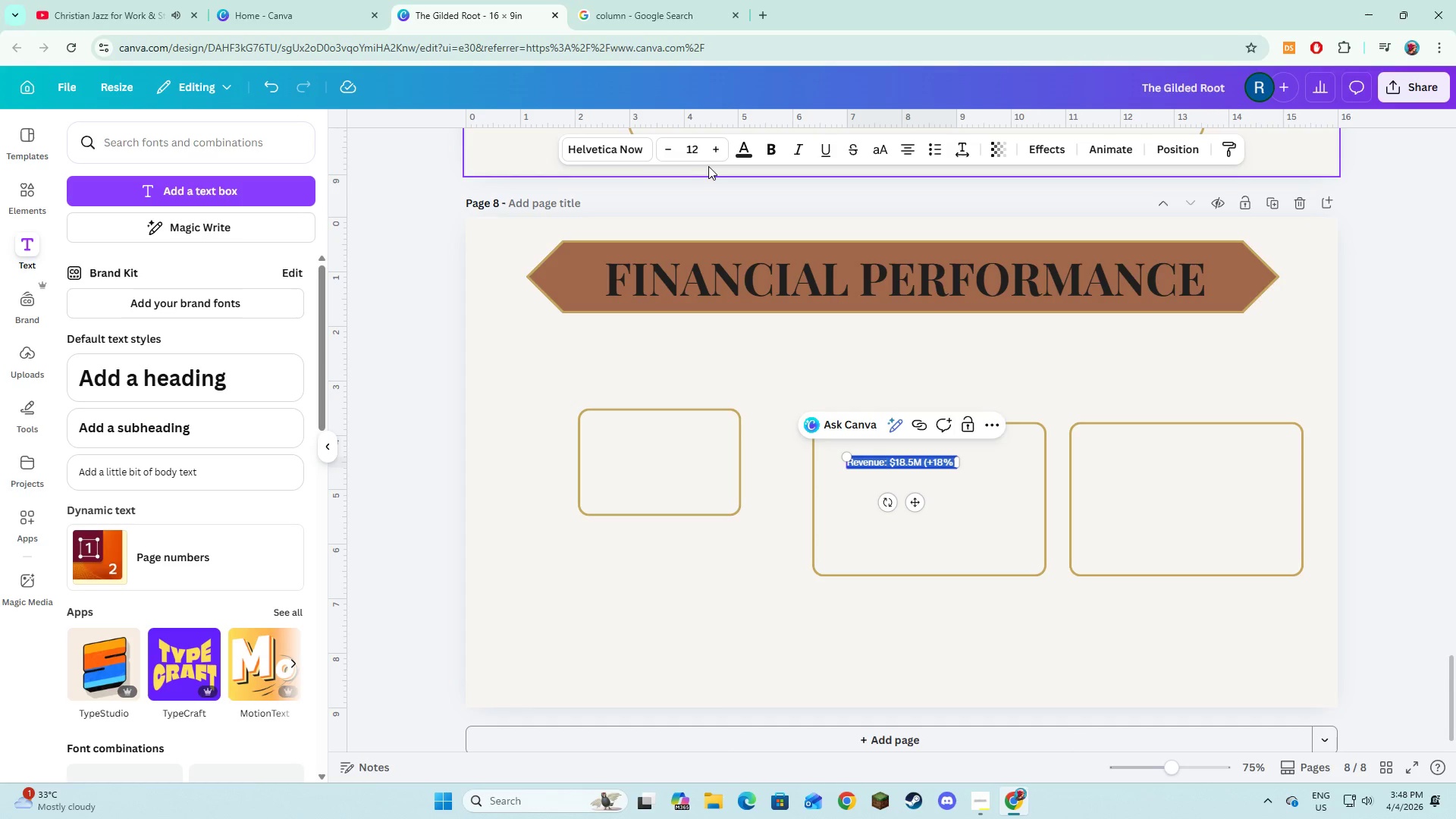 
double_click([711, 154])
 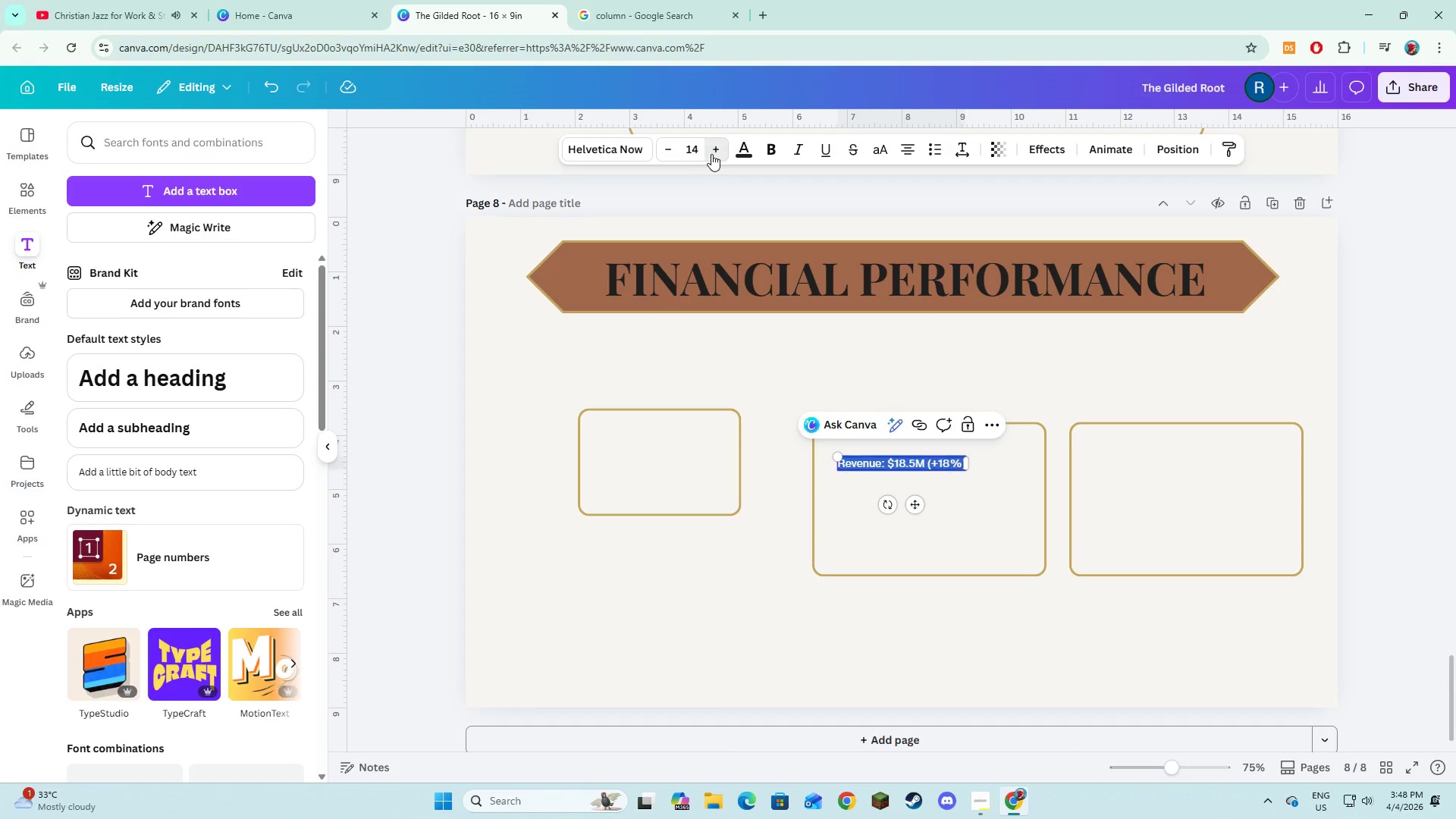 
triple_click([711, 154])
 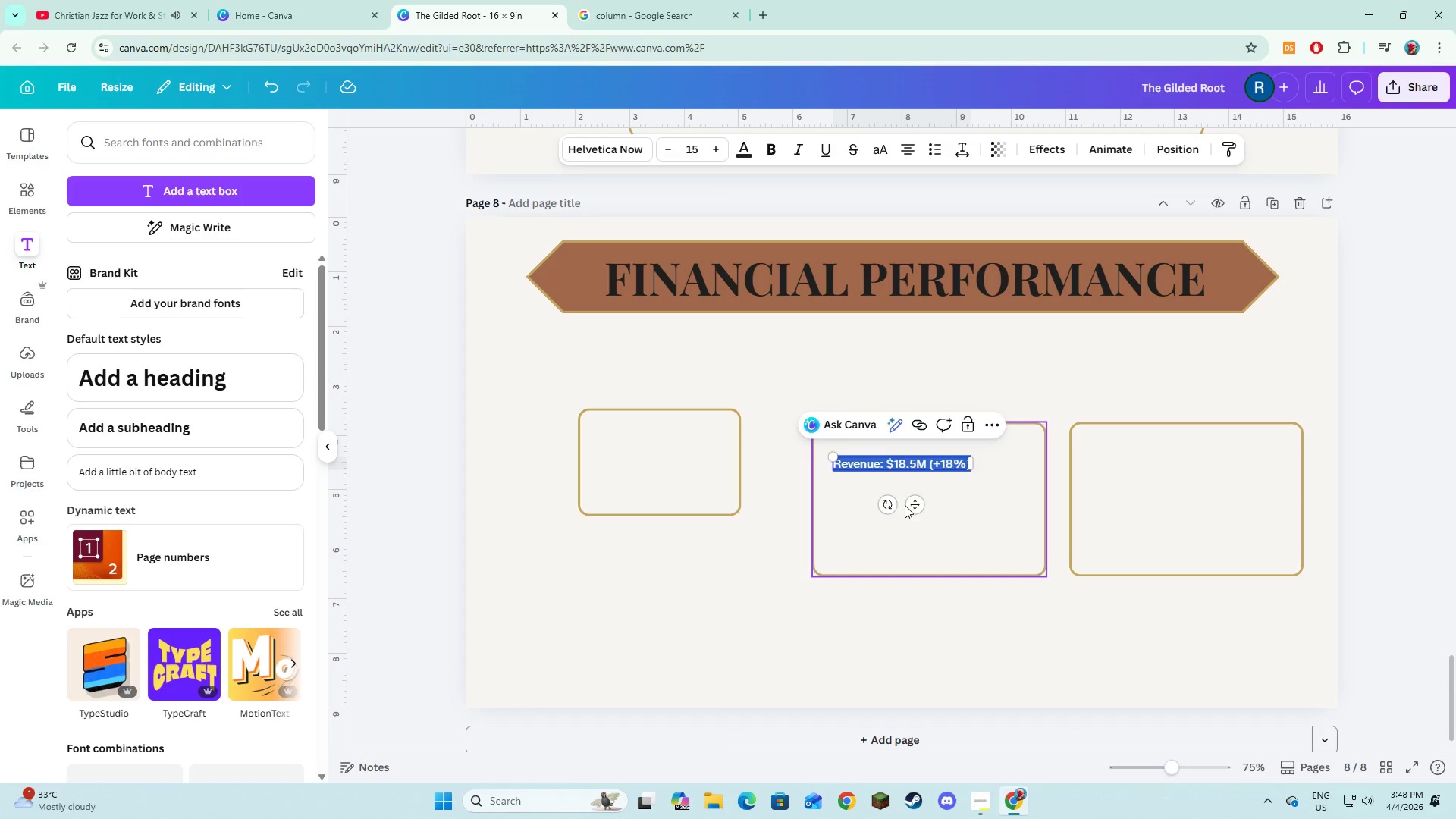 
left_click_drag(start_coordinate=[908, 504], to_coordinate=[665, 492])
 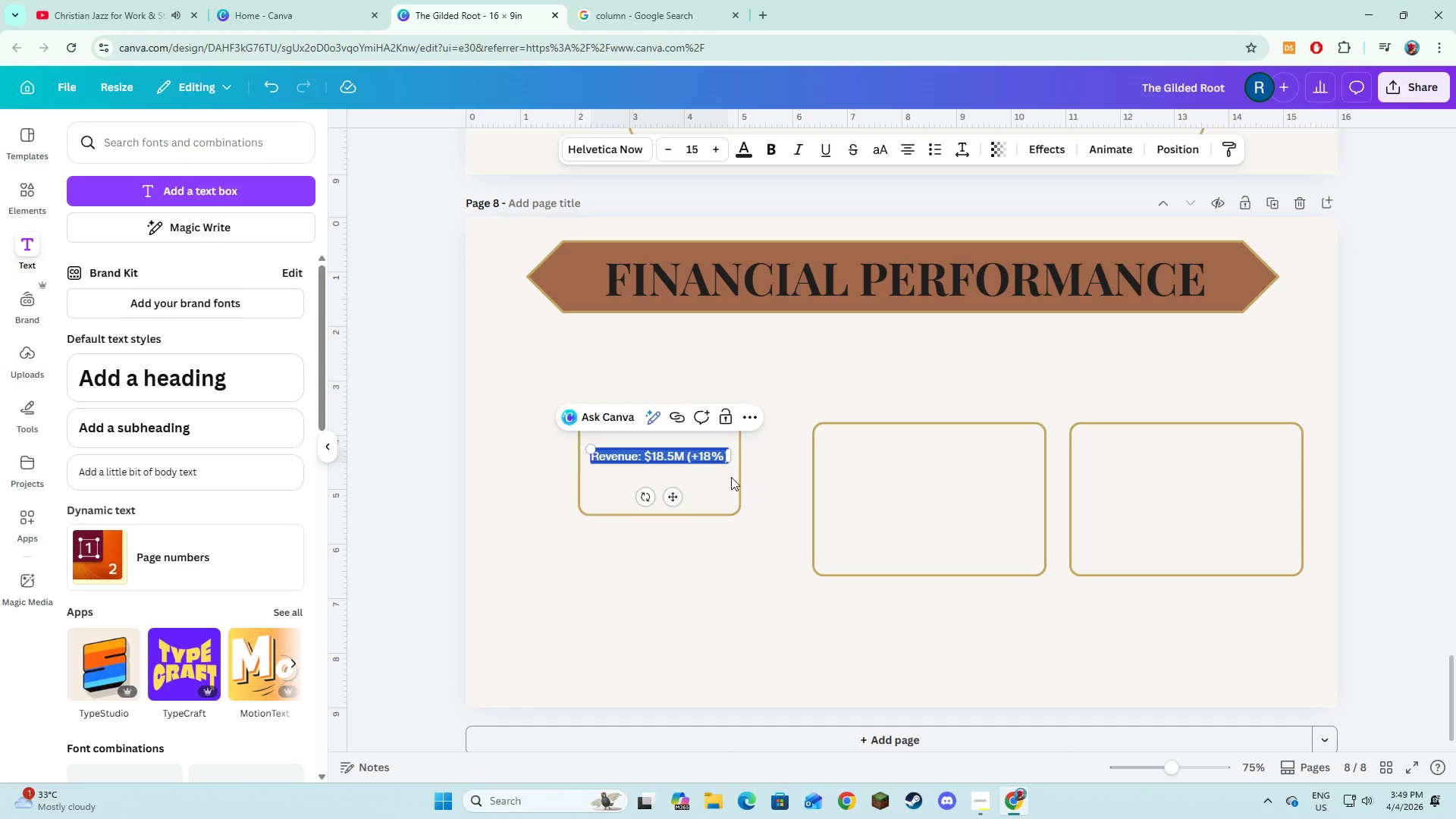 
left_click([731, 482])
 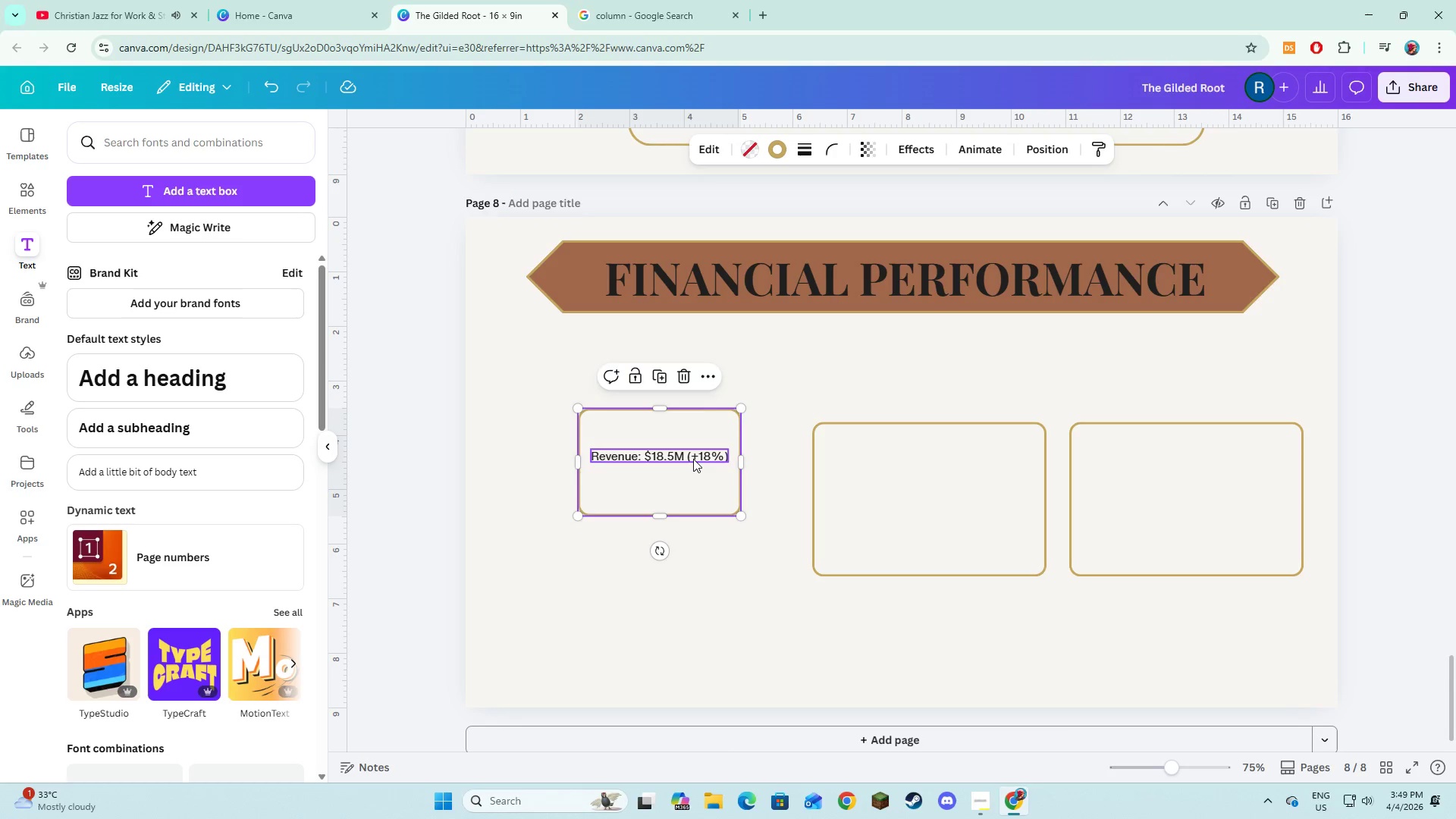 
left_click([693, 459])
 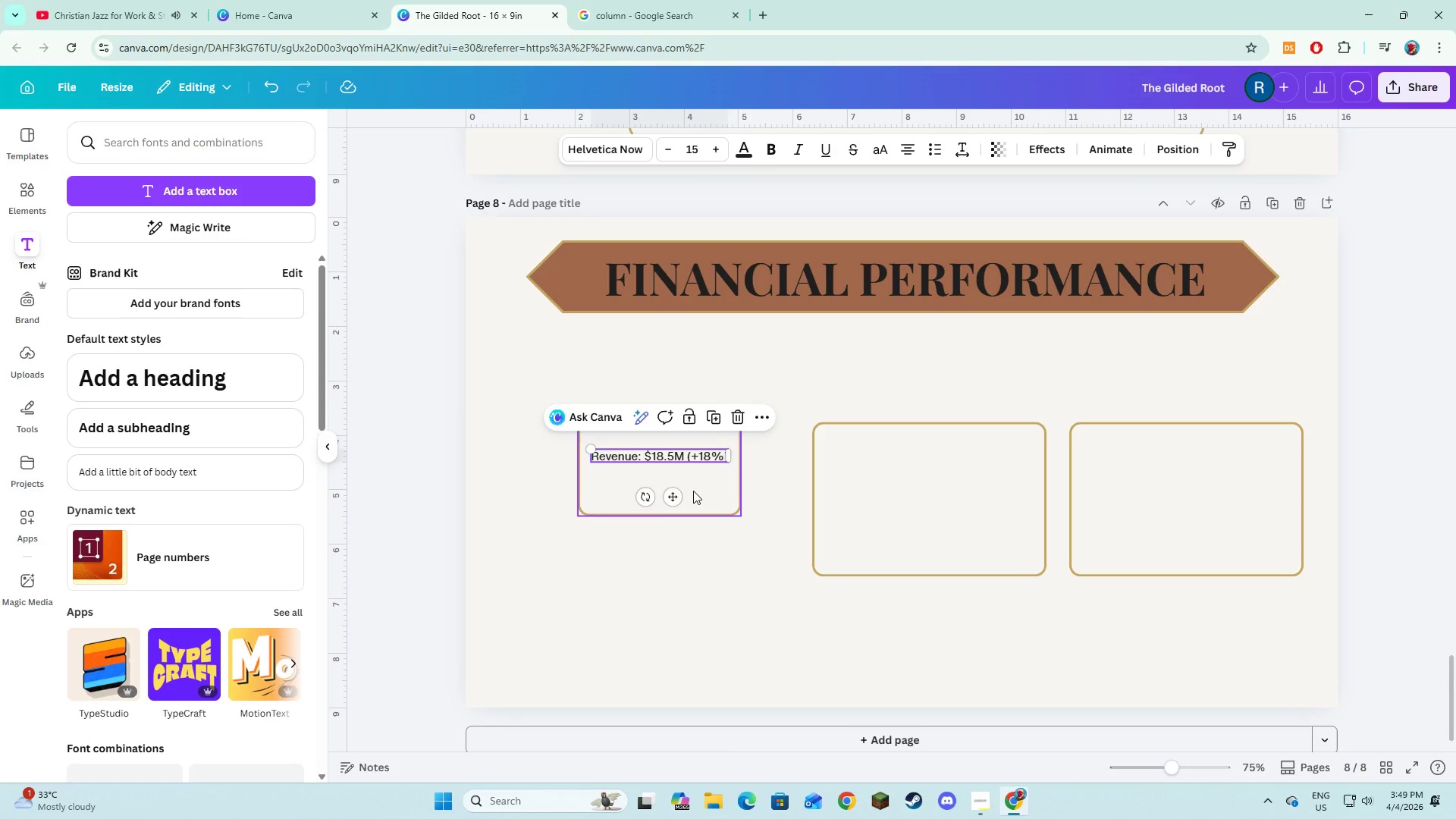 
left_click([693, 491])
 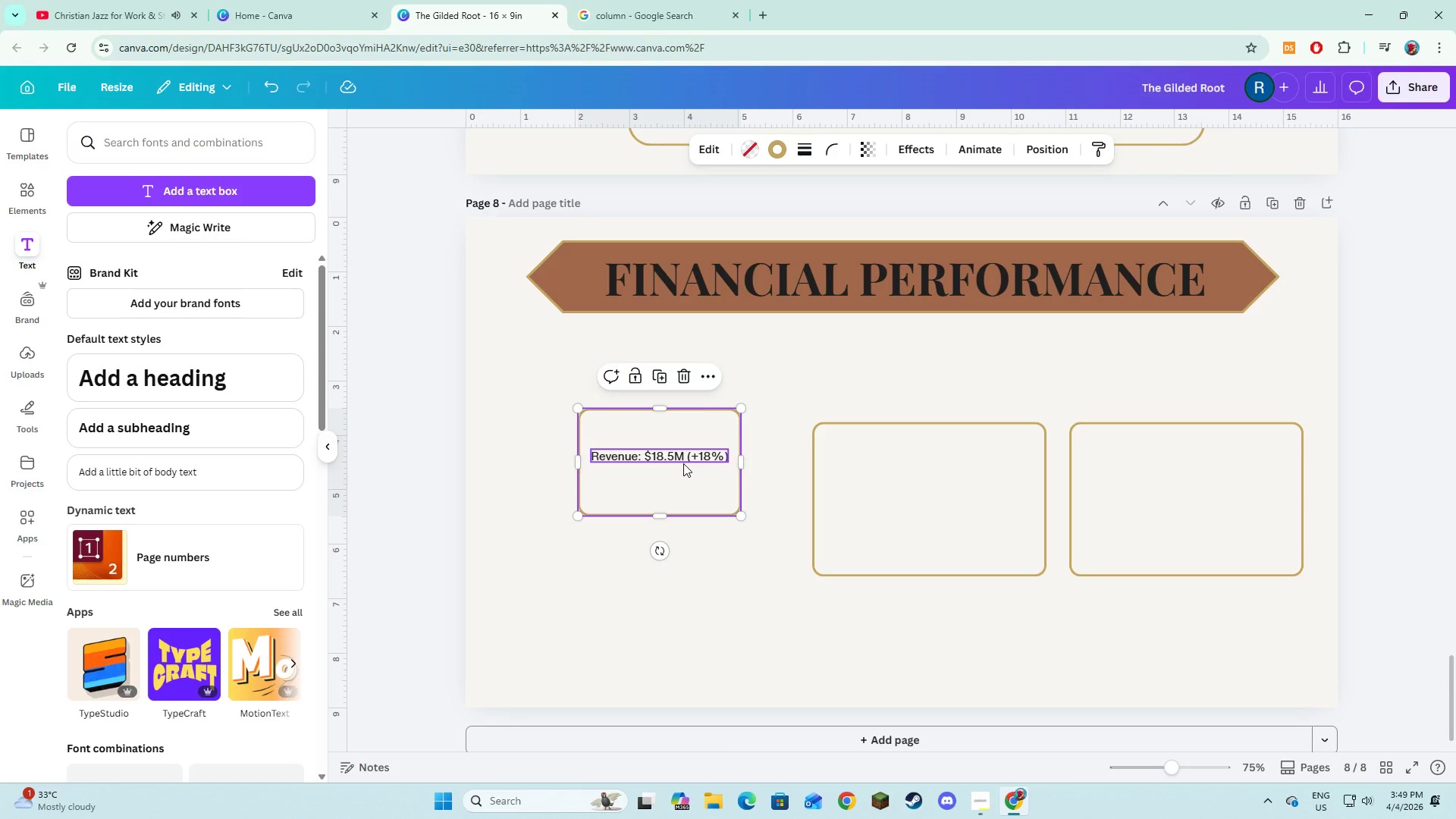 
left_click([683, 463])
 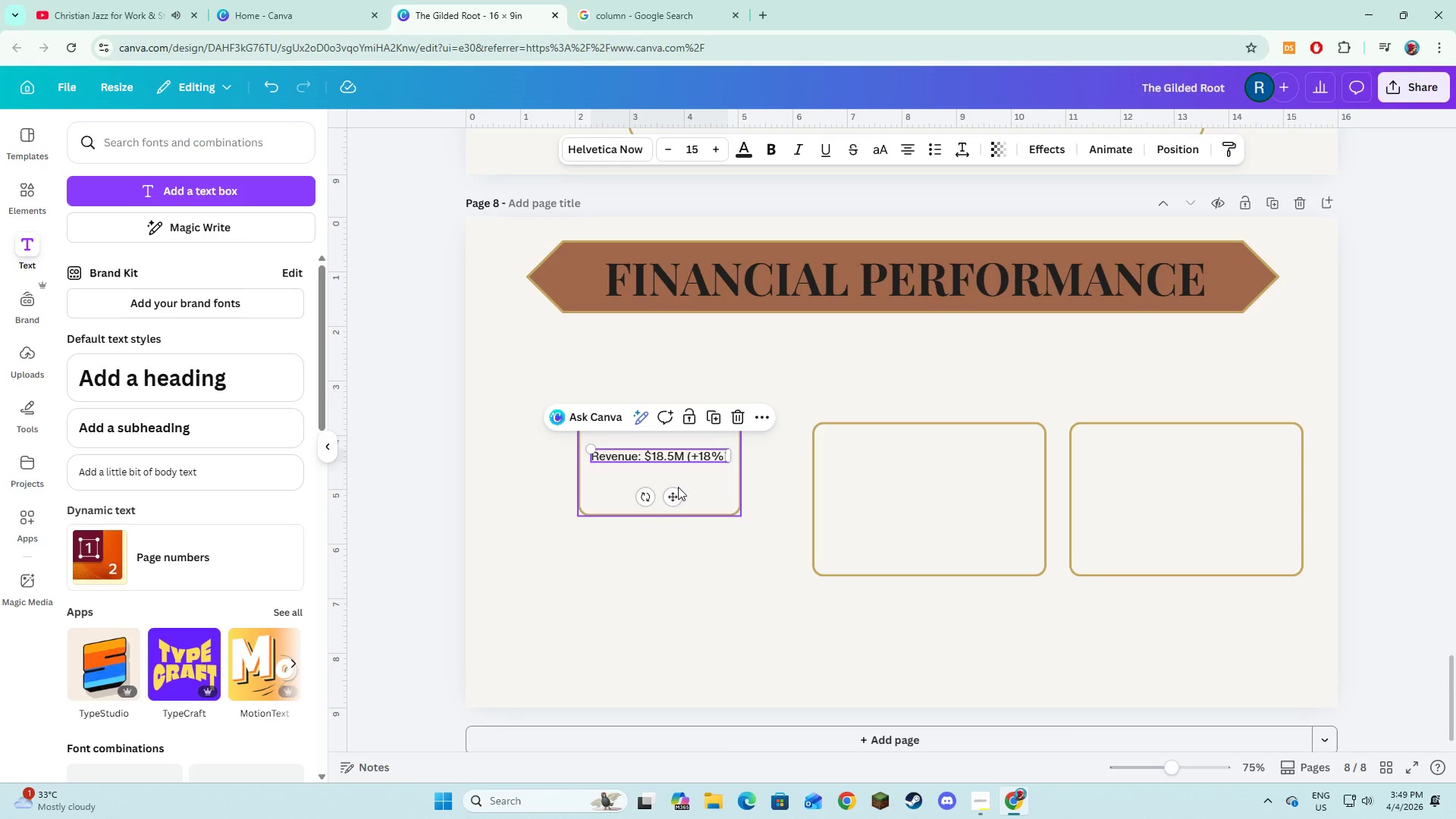 
left_click_drag(start_coordinate=[676, 491], to_coordinate=[676, 498])
 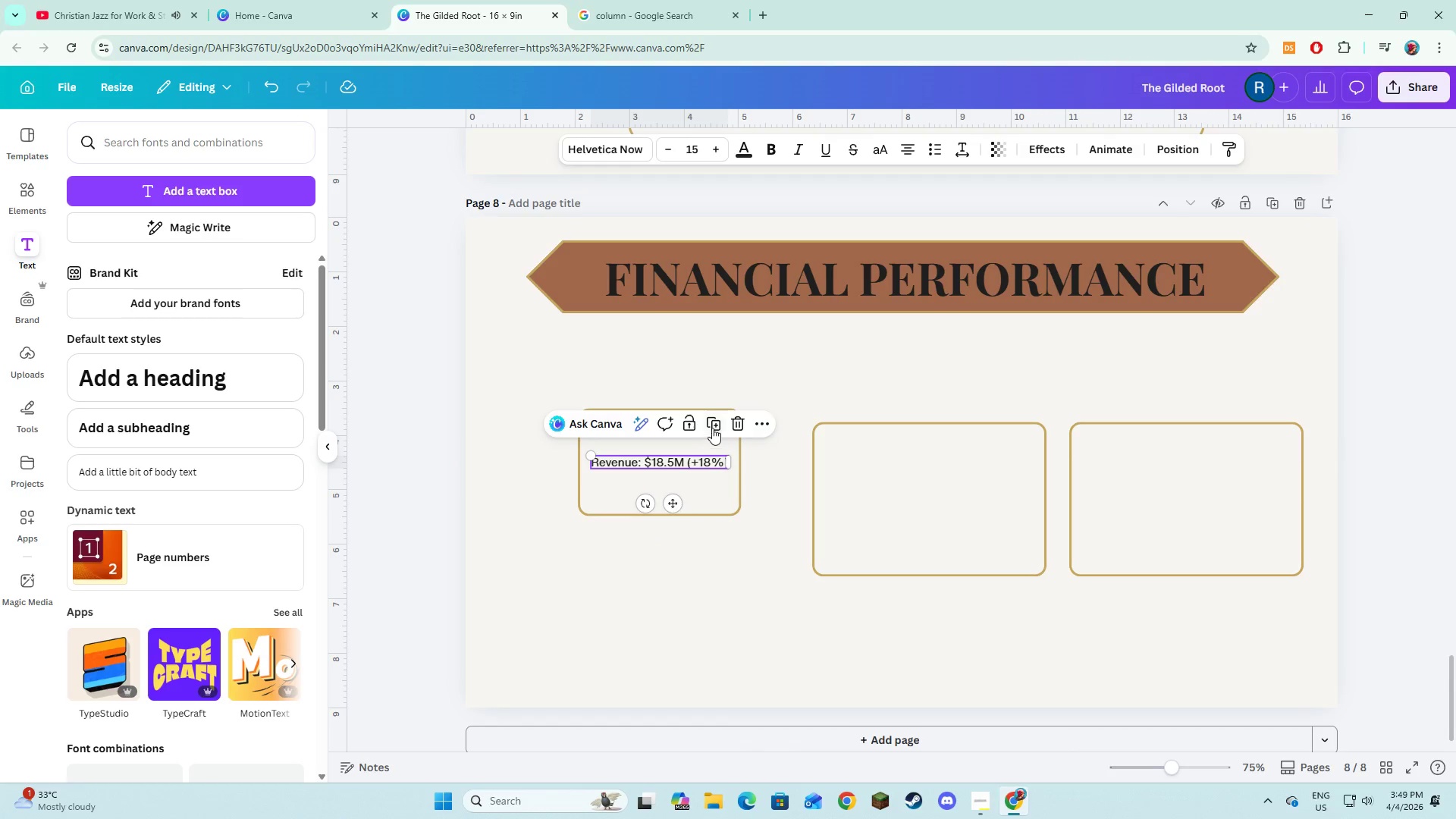 
left_click([712, 428])
 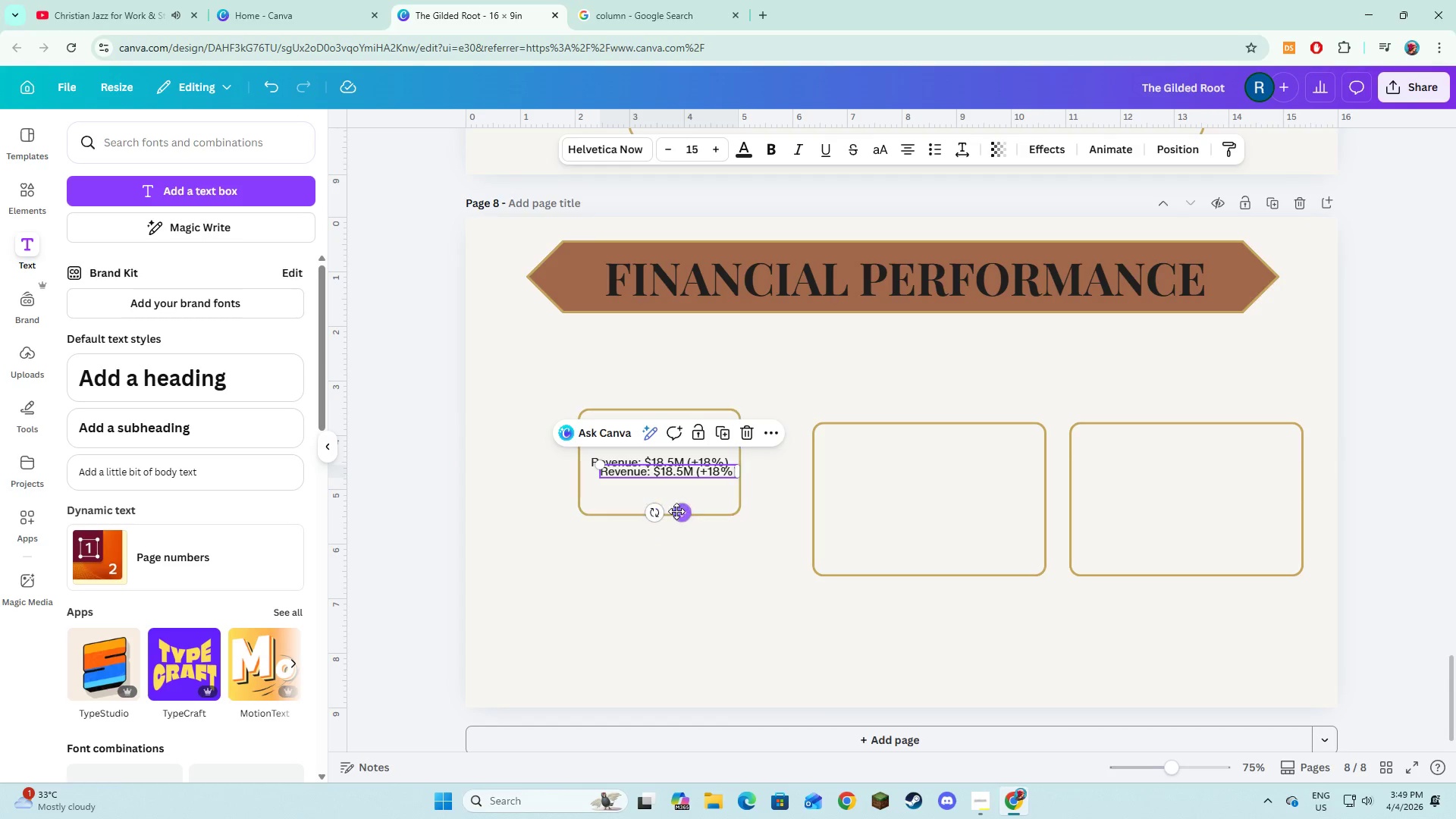 
left_click_drag(start_coordinate=[676, 511], to_coordinate=[938, 537])
 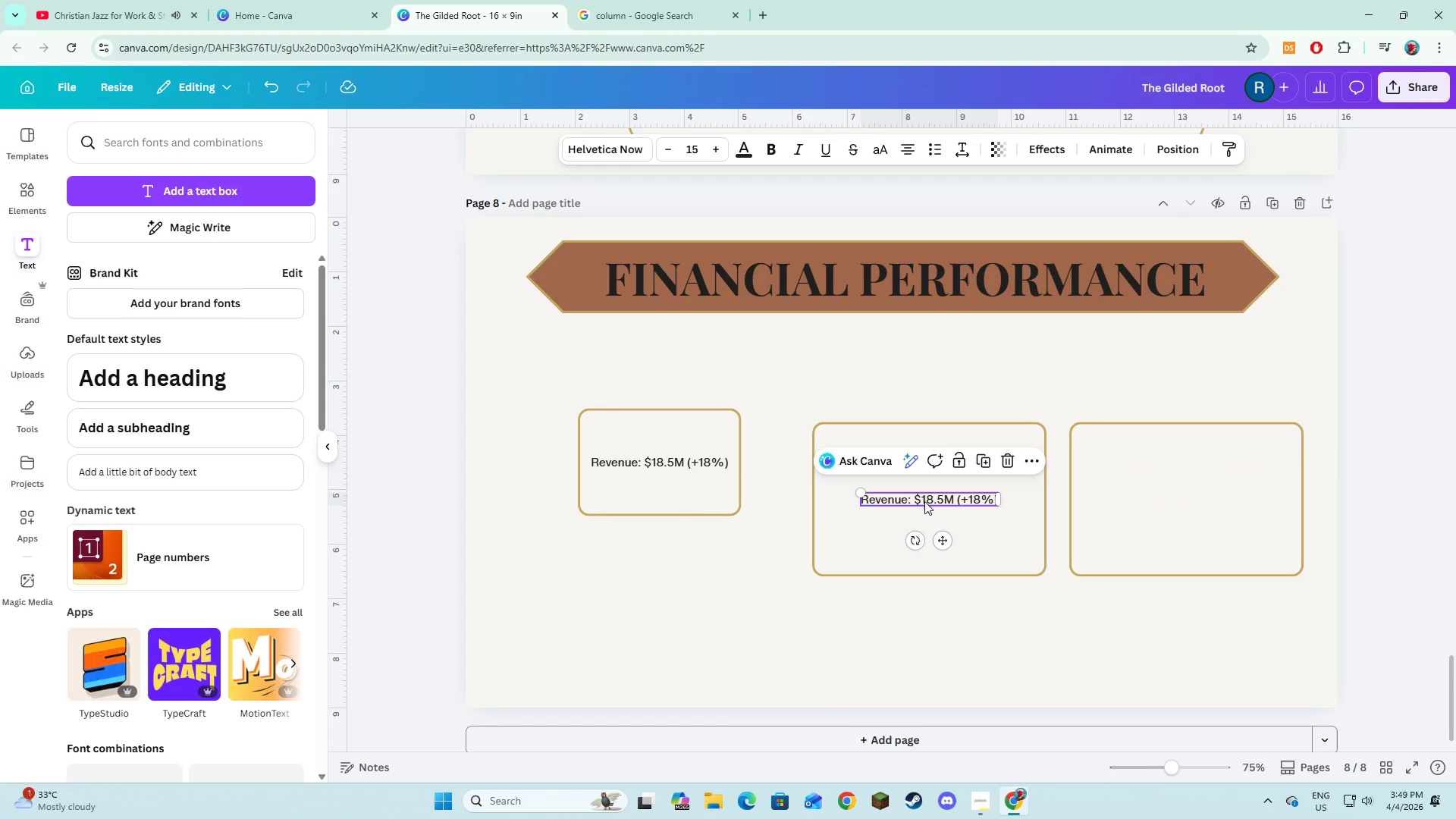 
left_click([924, 501])
 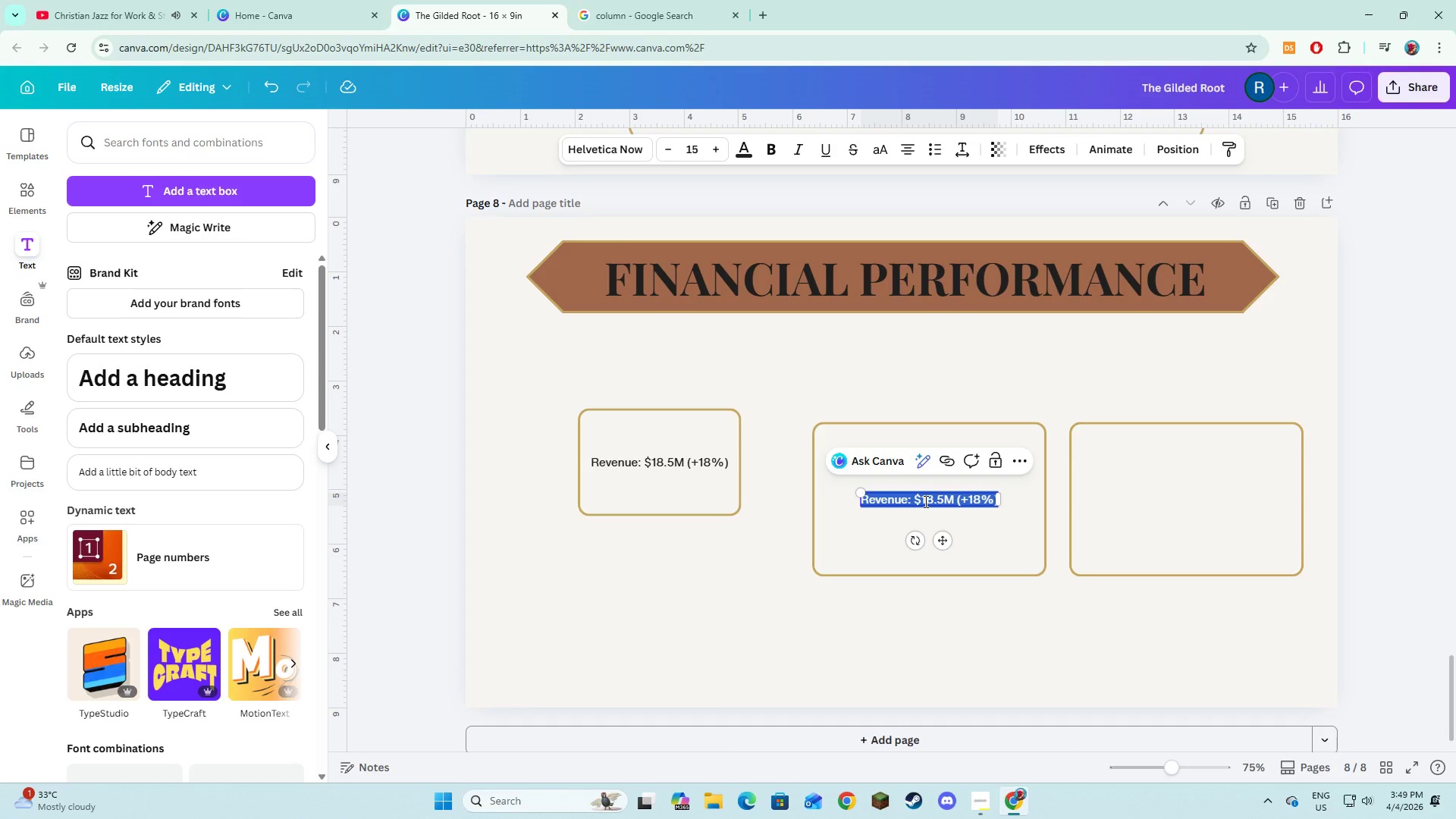 
type(I)
key(Backspace)
type(Operatio)
key(Backspace)
type(ng Margin: 32%)
 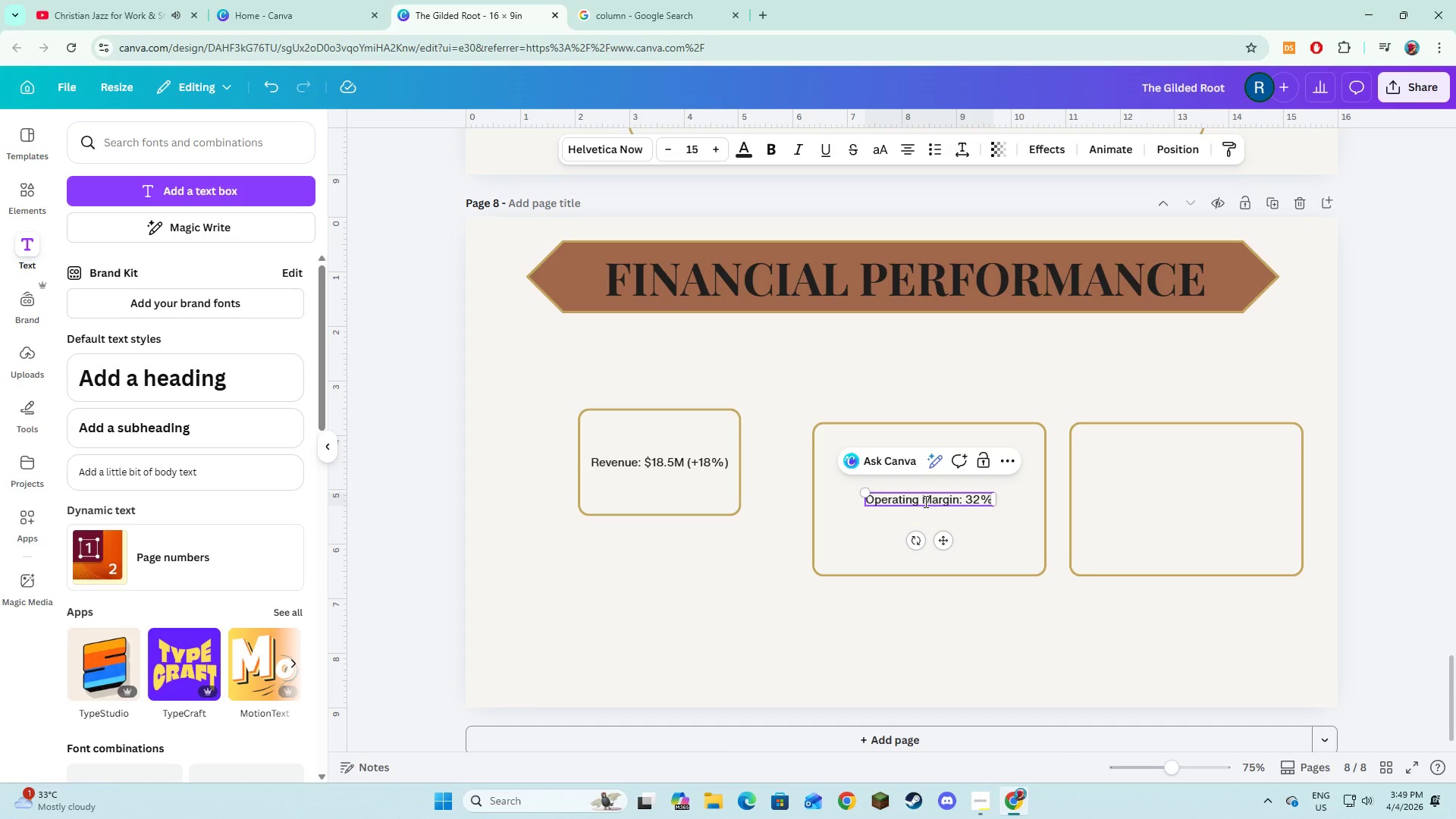 
left_click([969, 572])
 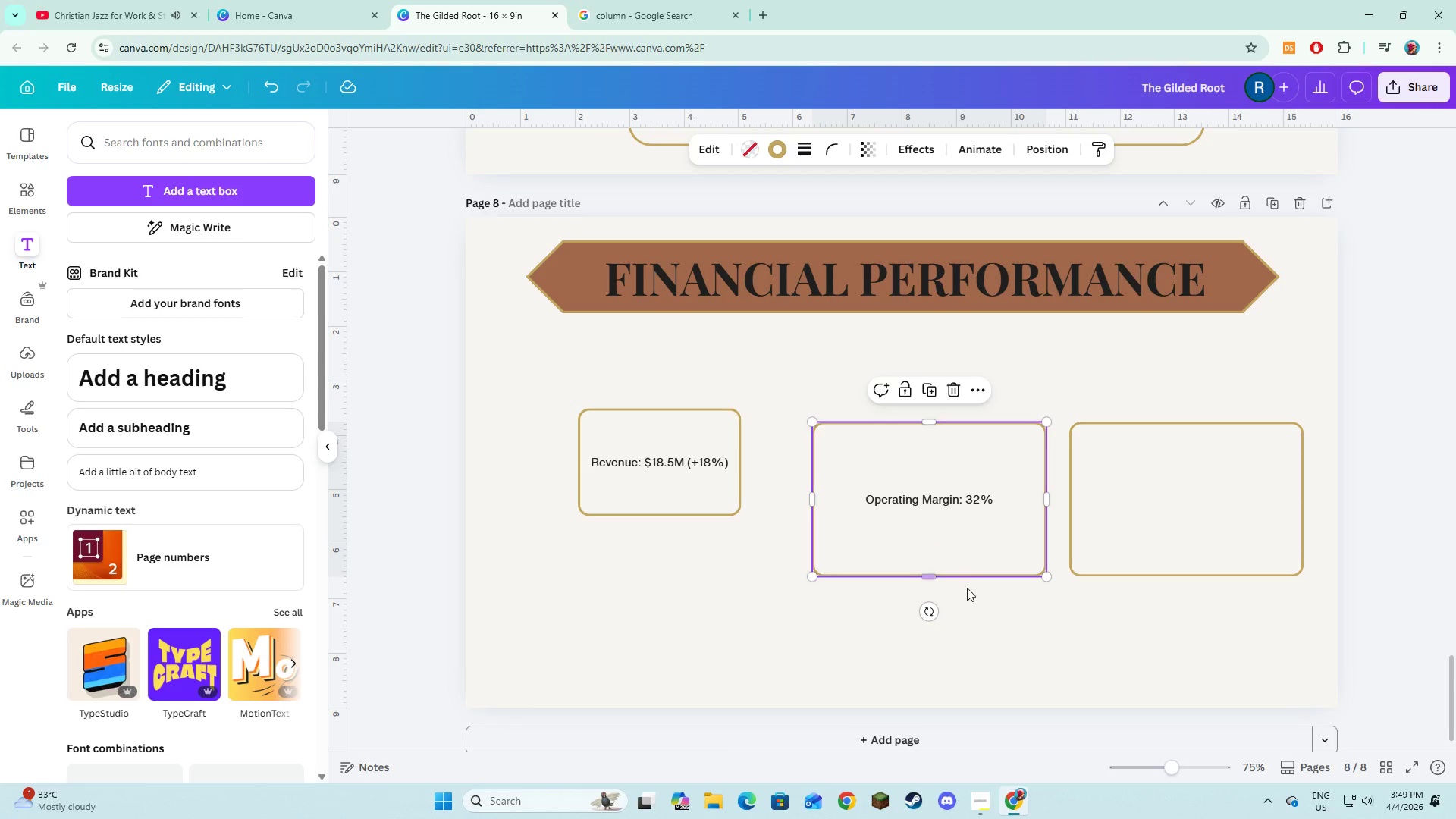 
left_click([977, 607])
 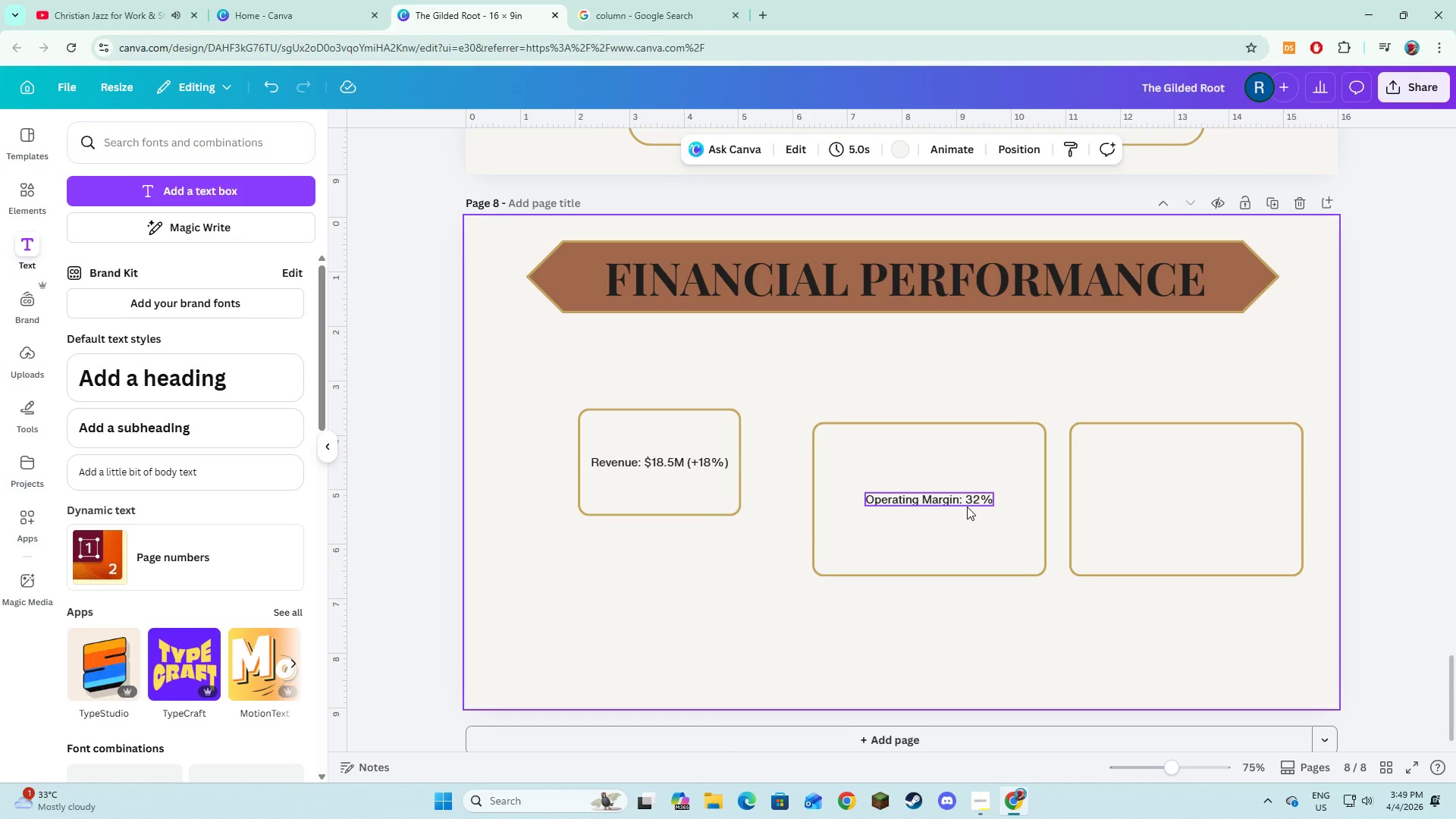 
left_click([967, 507])
 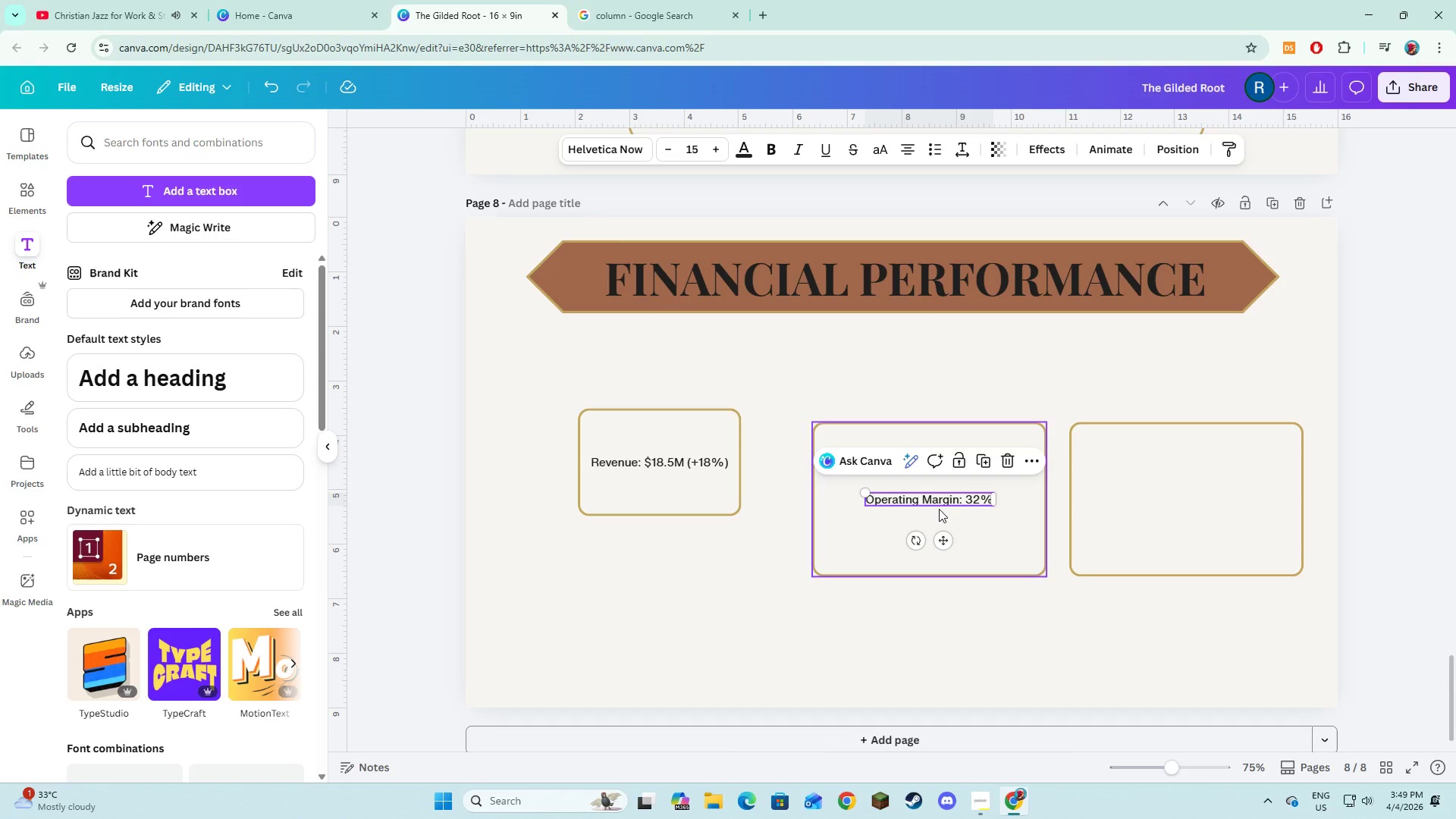 
wait(7.16)
 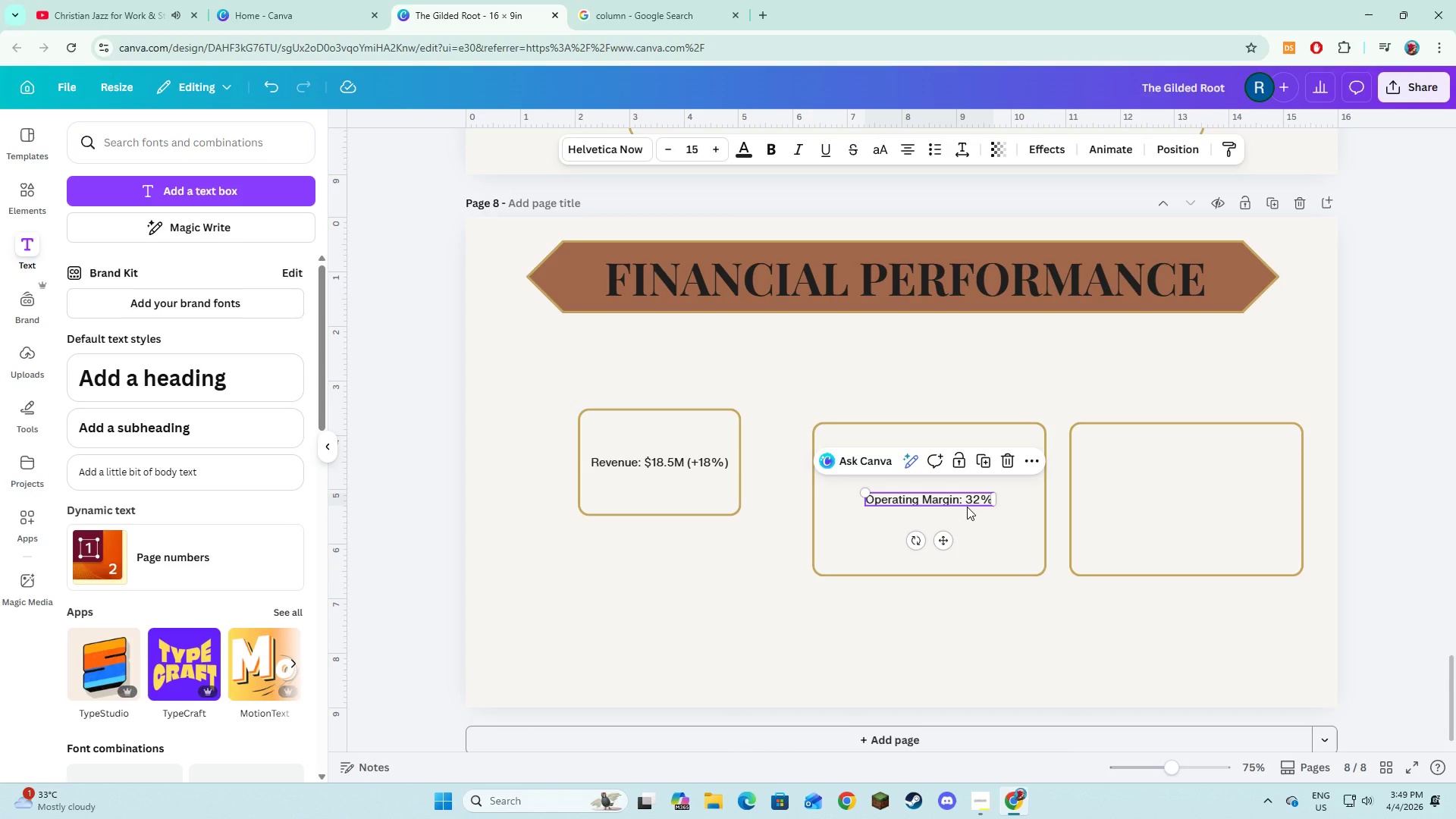 
left_click([981, 525])
 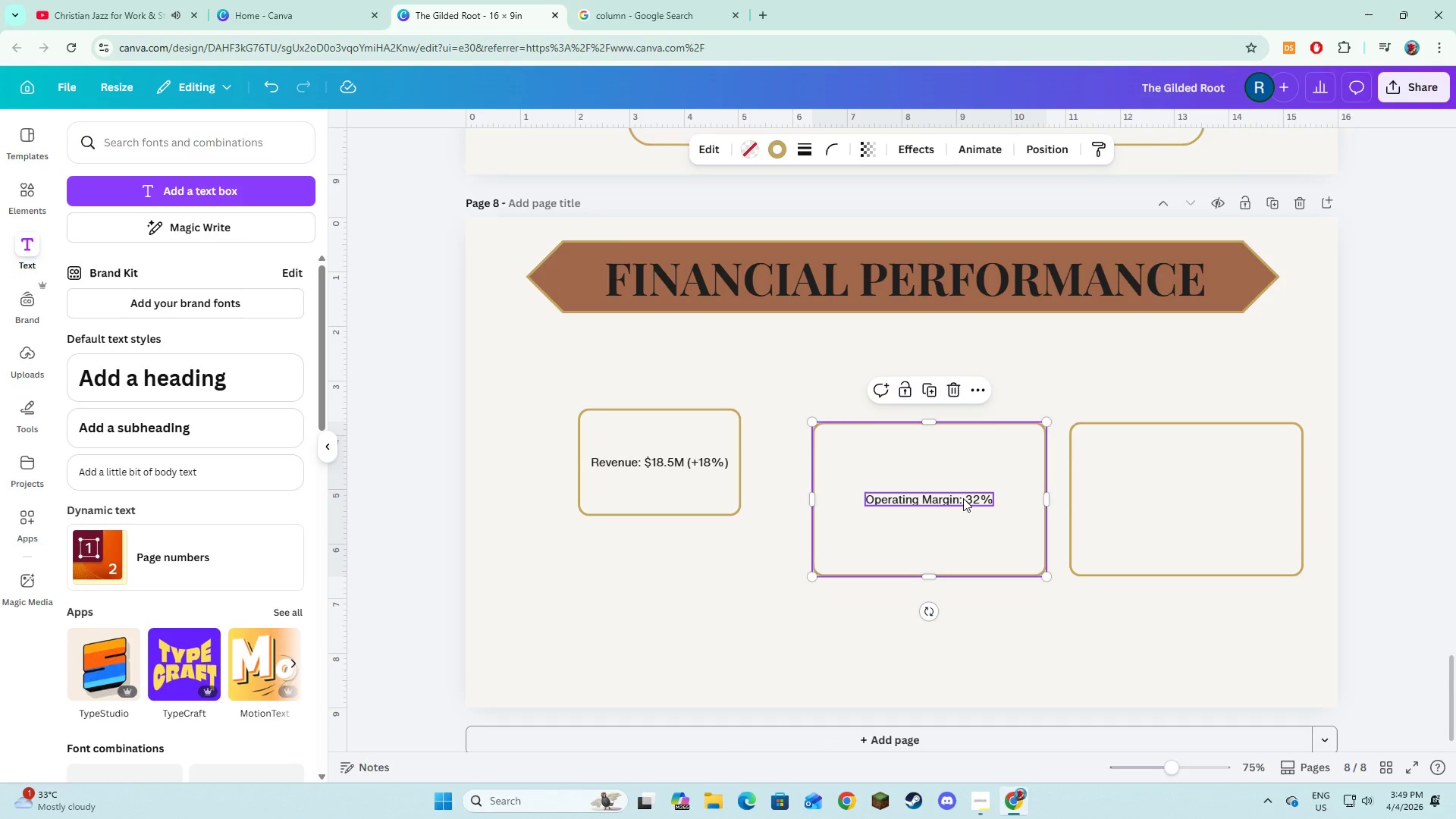 
left_click([963, 498])
 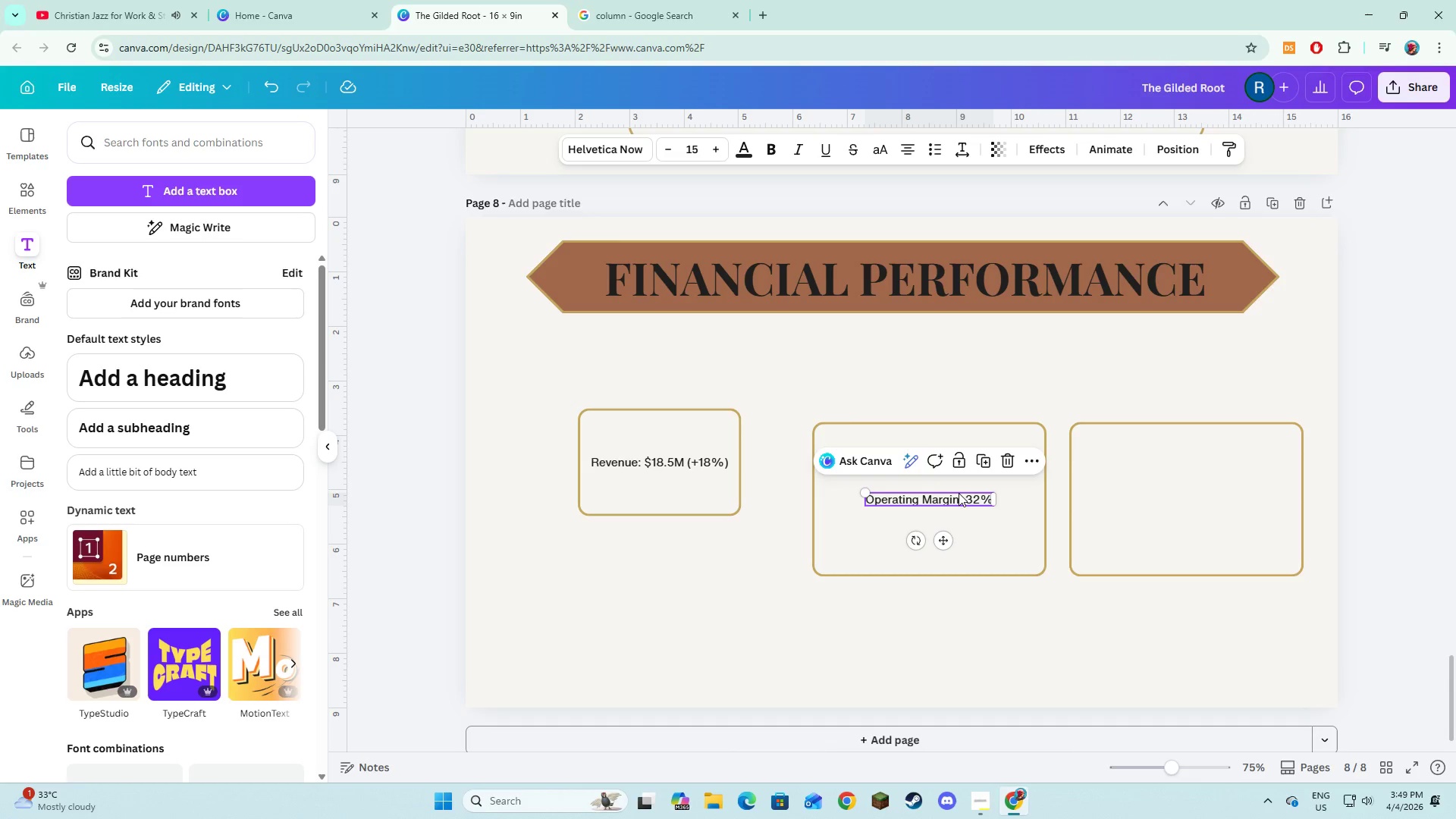 
double_click([714, 158])
 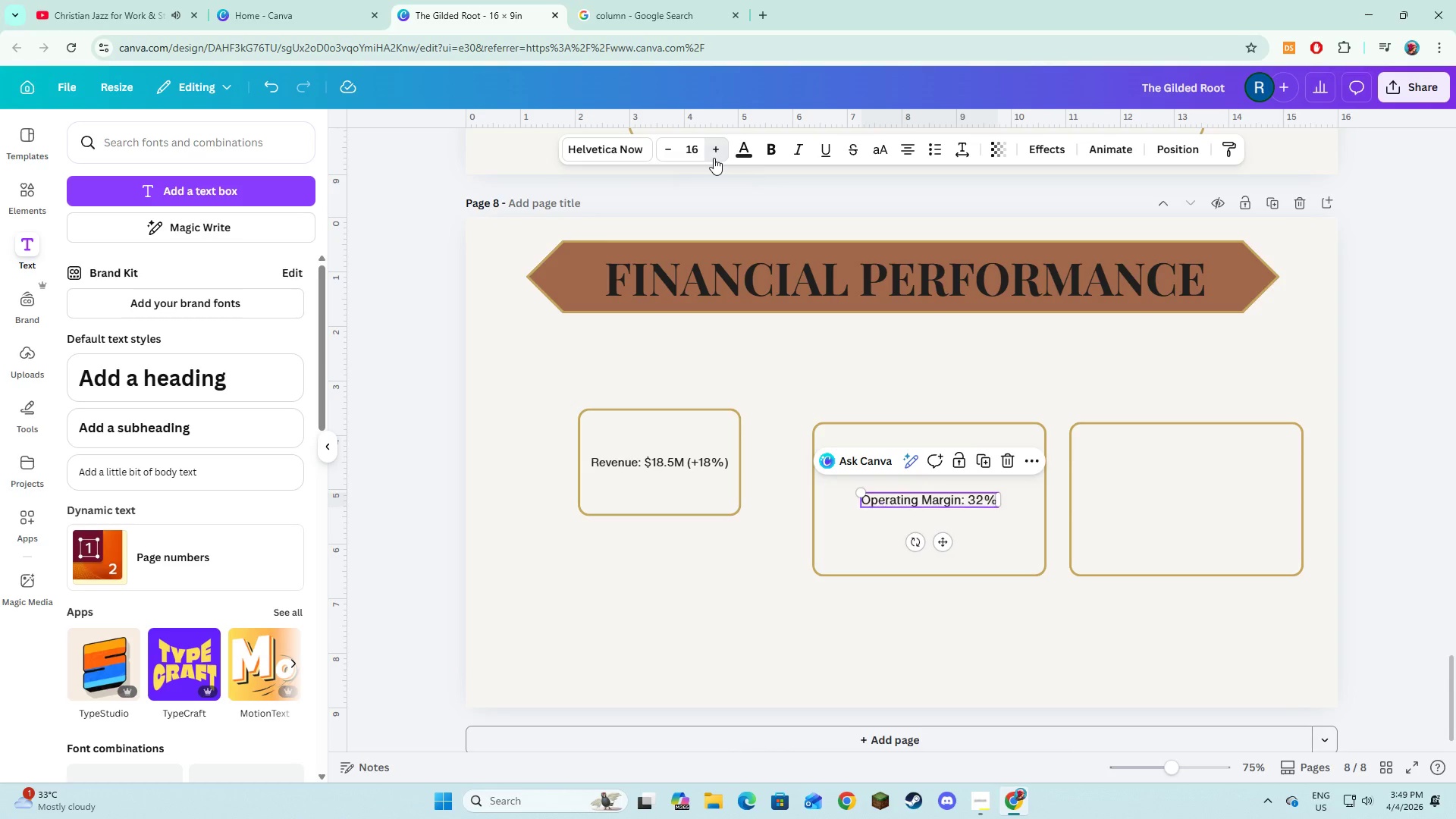 
triple_click([714, 158])
 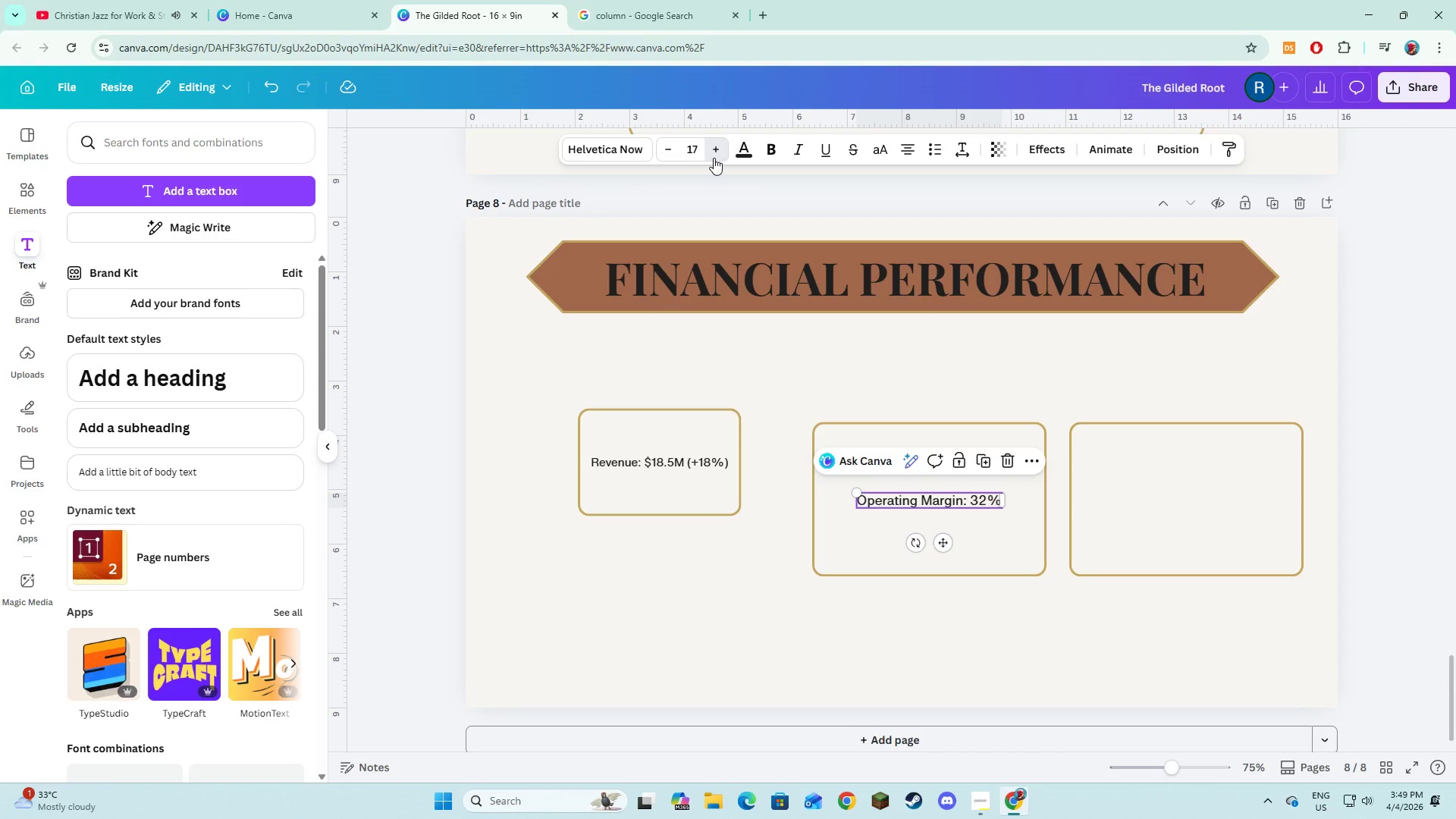 
triple_click([714, 158])
 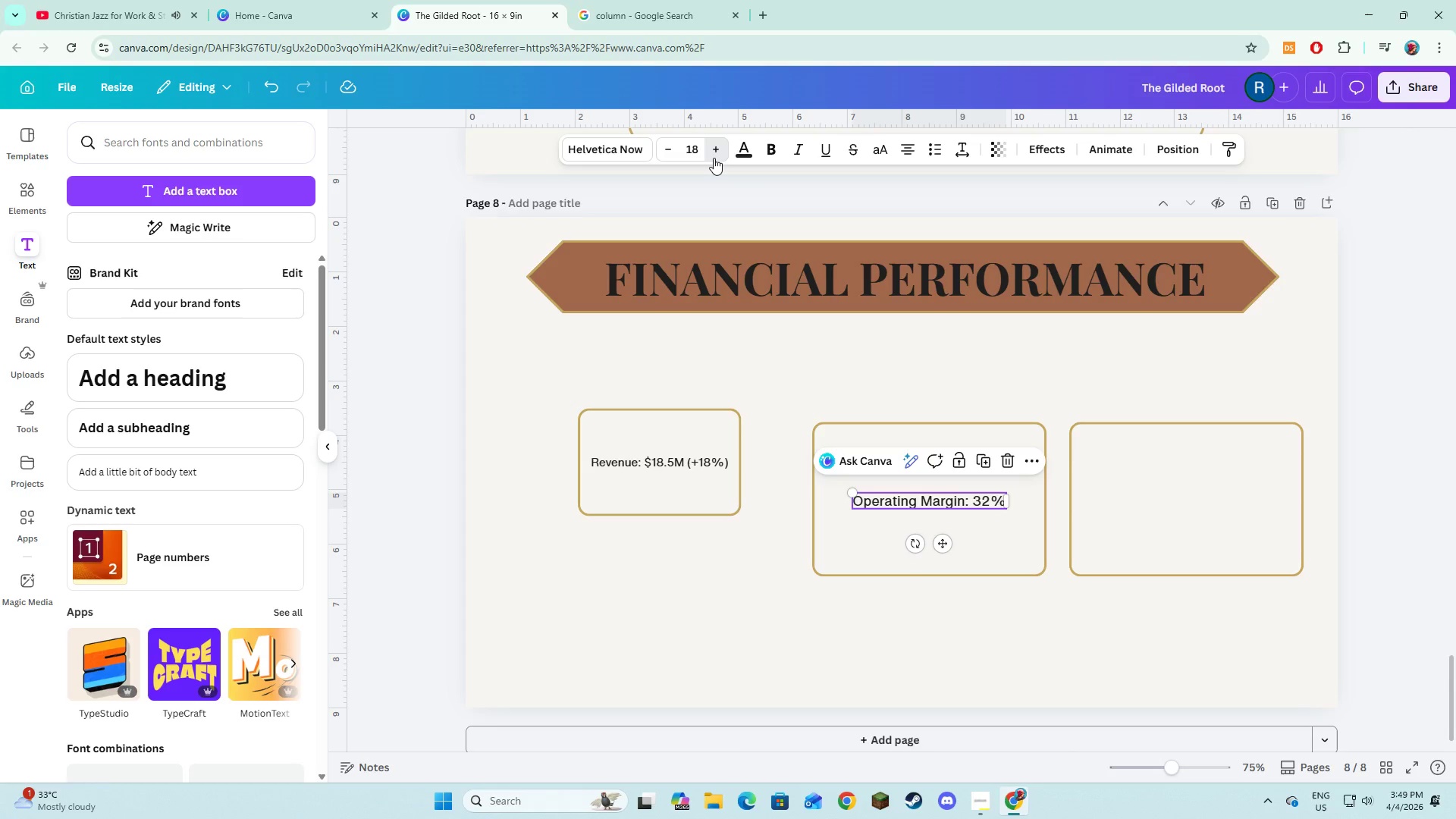 
triple_click([714, 158])
 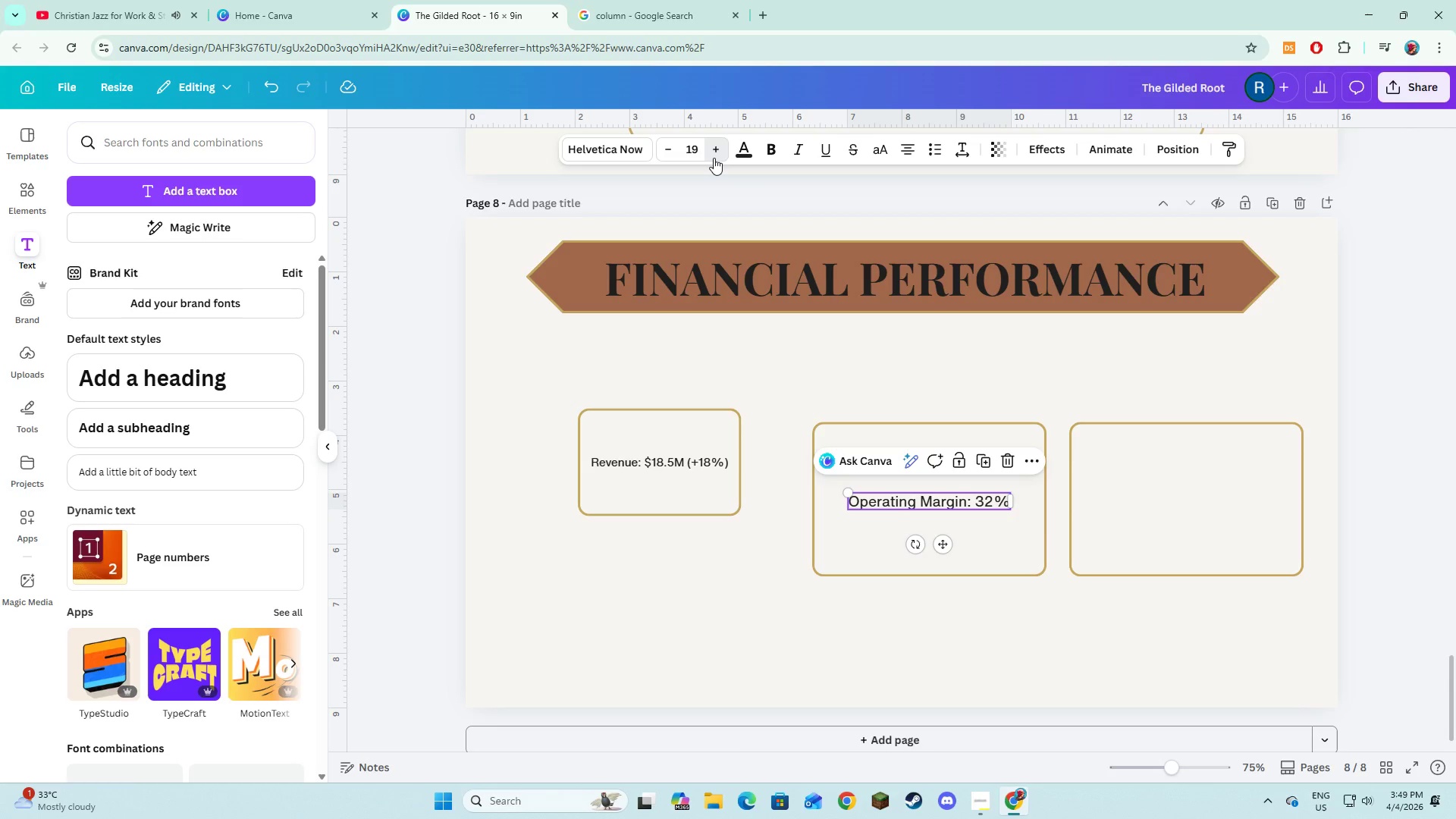 
triple_click([714, 158])
 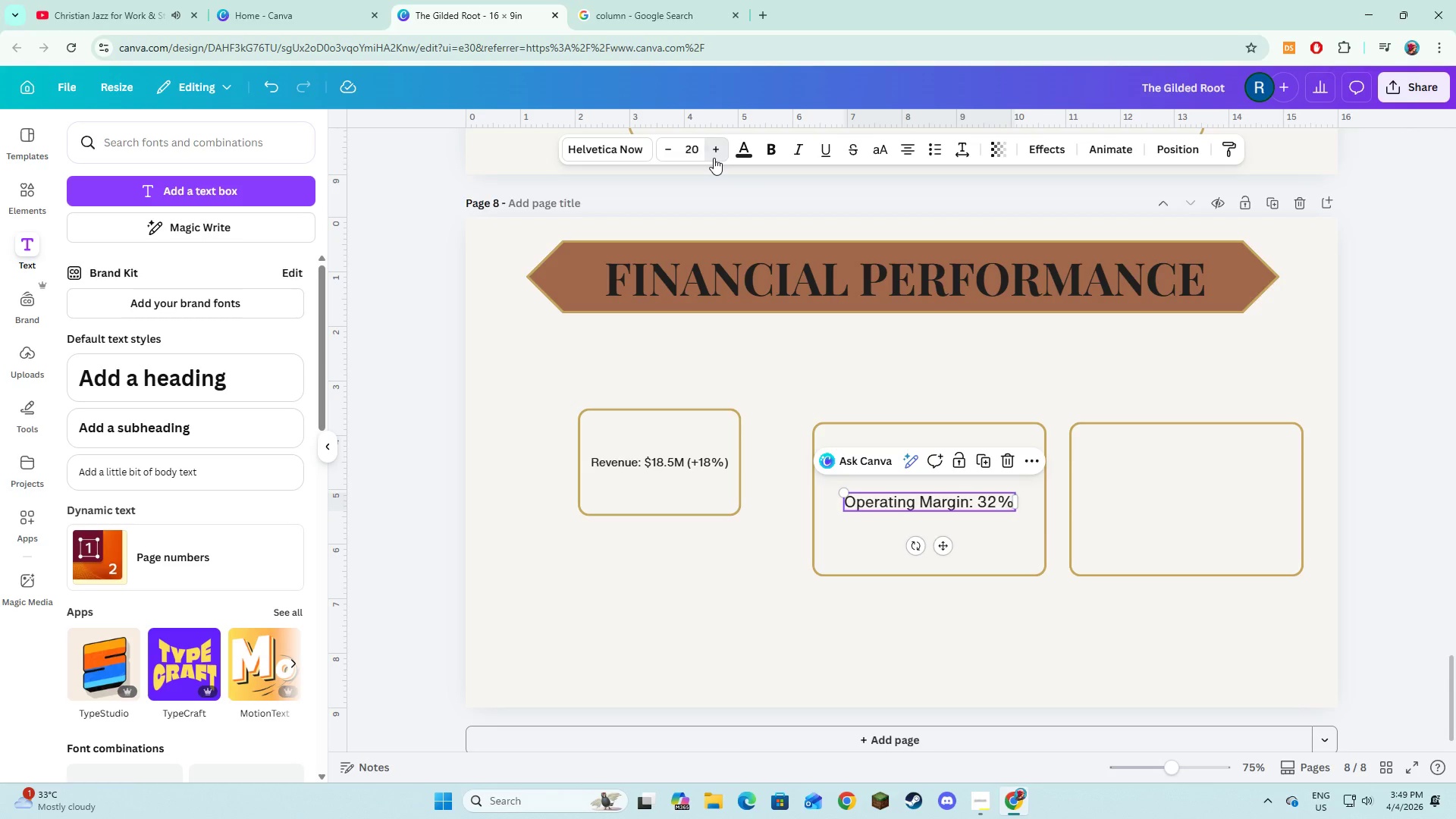 
triple_click([714, 158])
 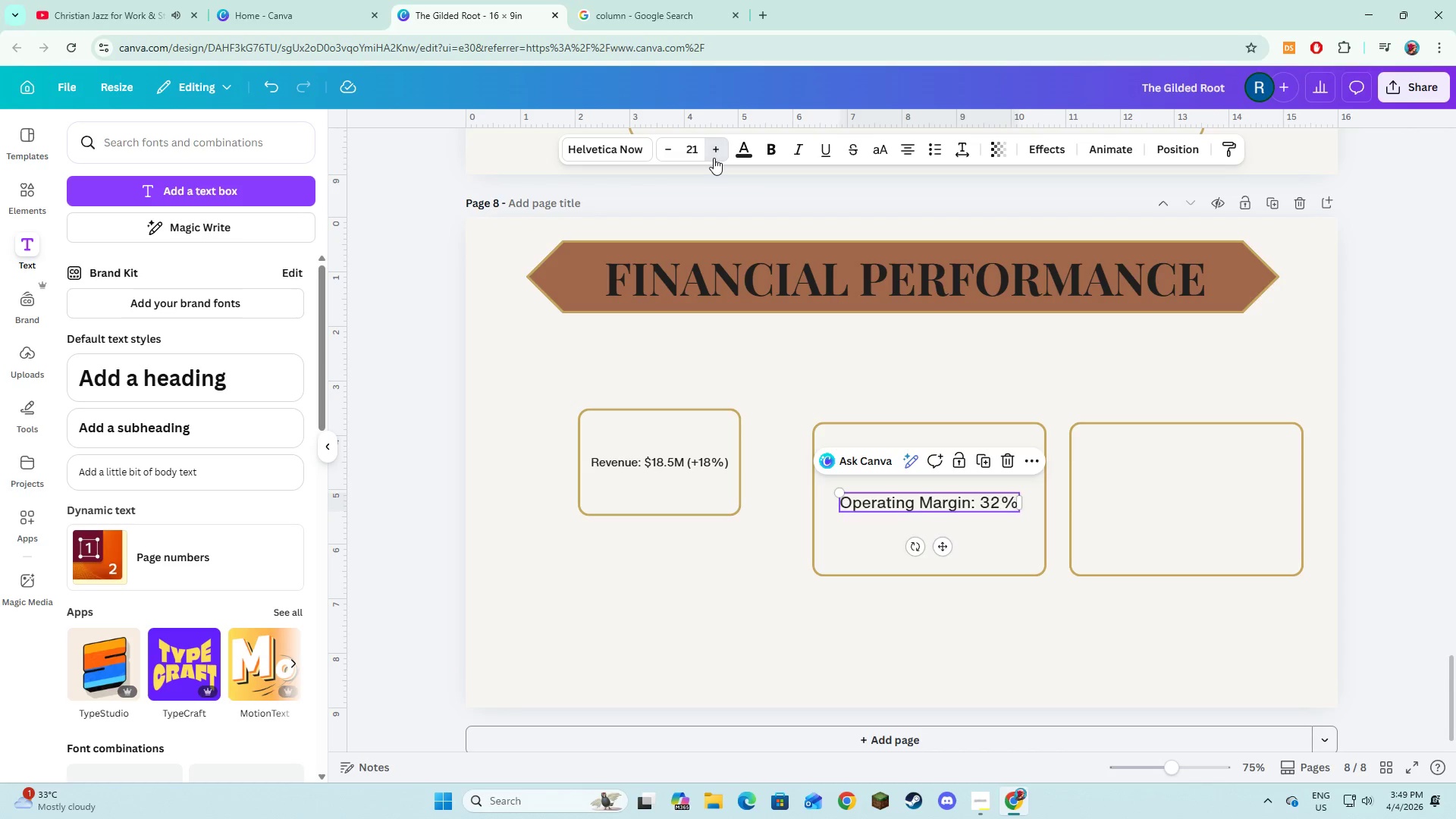 
triple_click([714, 158])
 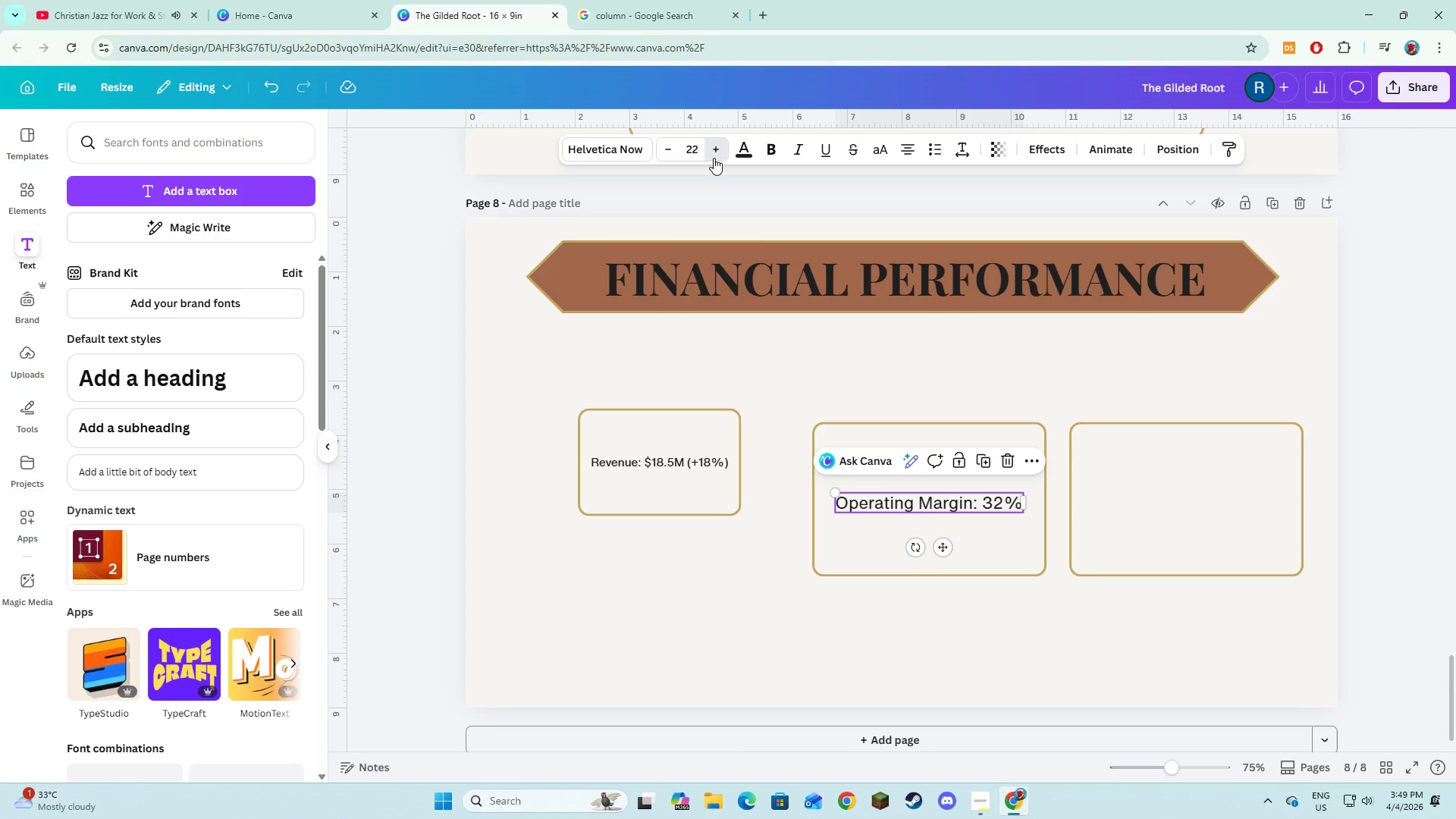 
triple_click([714, 158])
 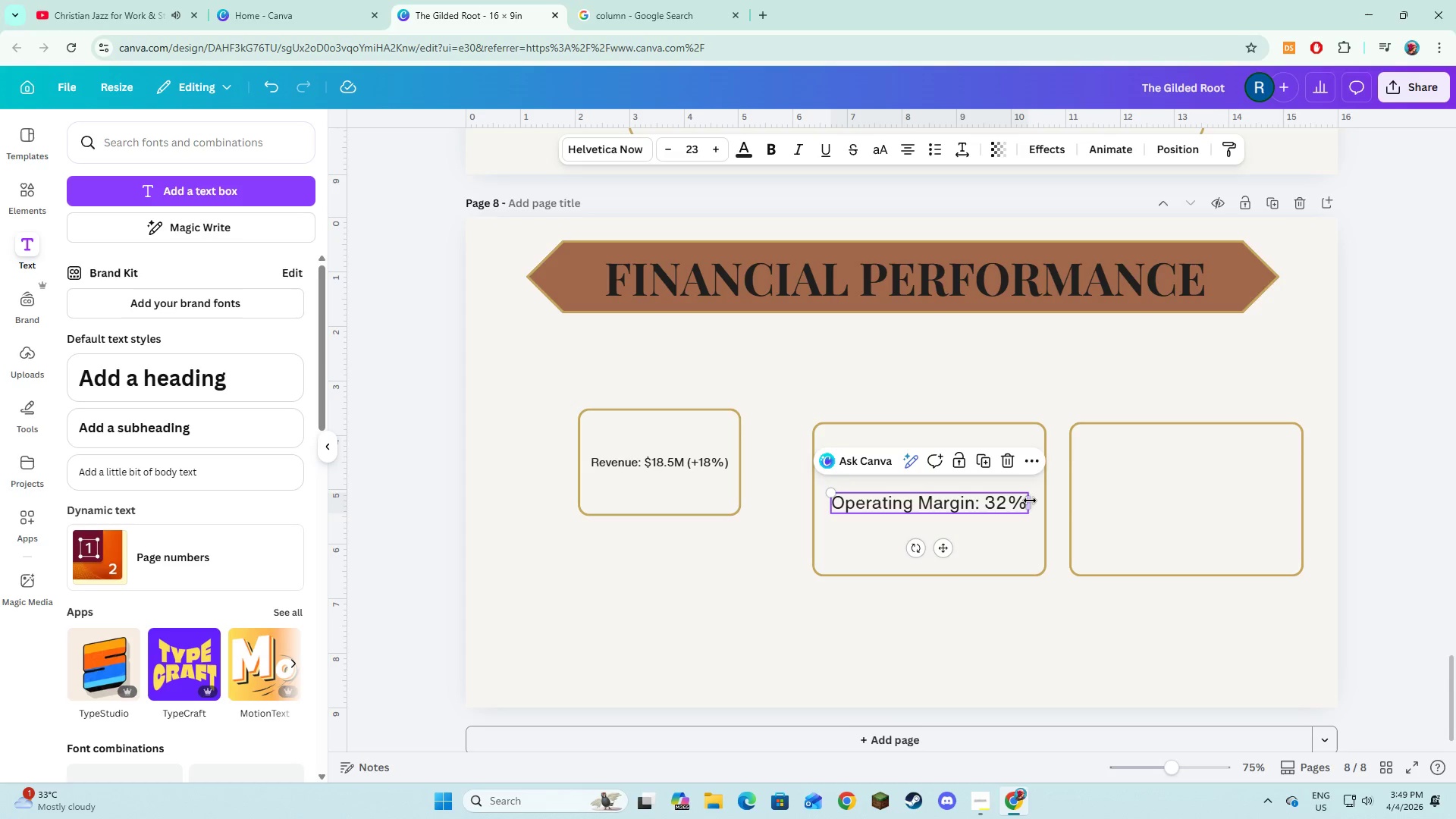 
left_click_drag(start_coordinate=[1030, 500], to_coordinate=[1036, 504])
 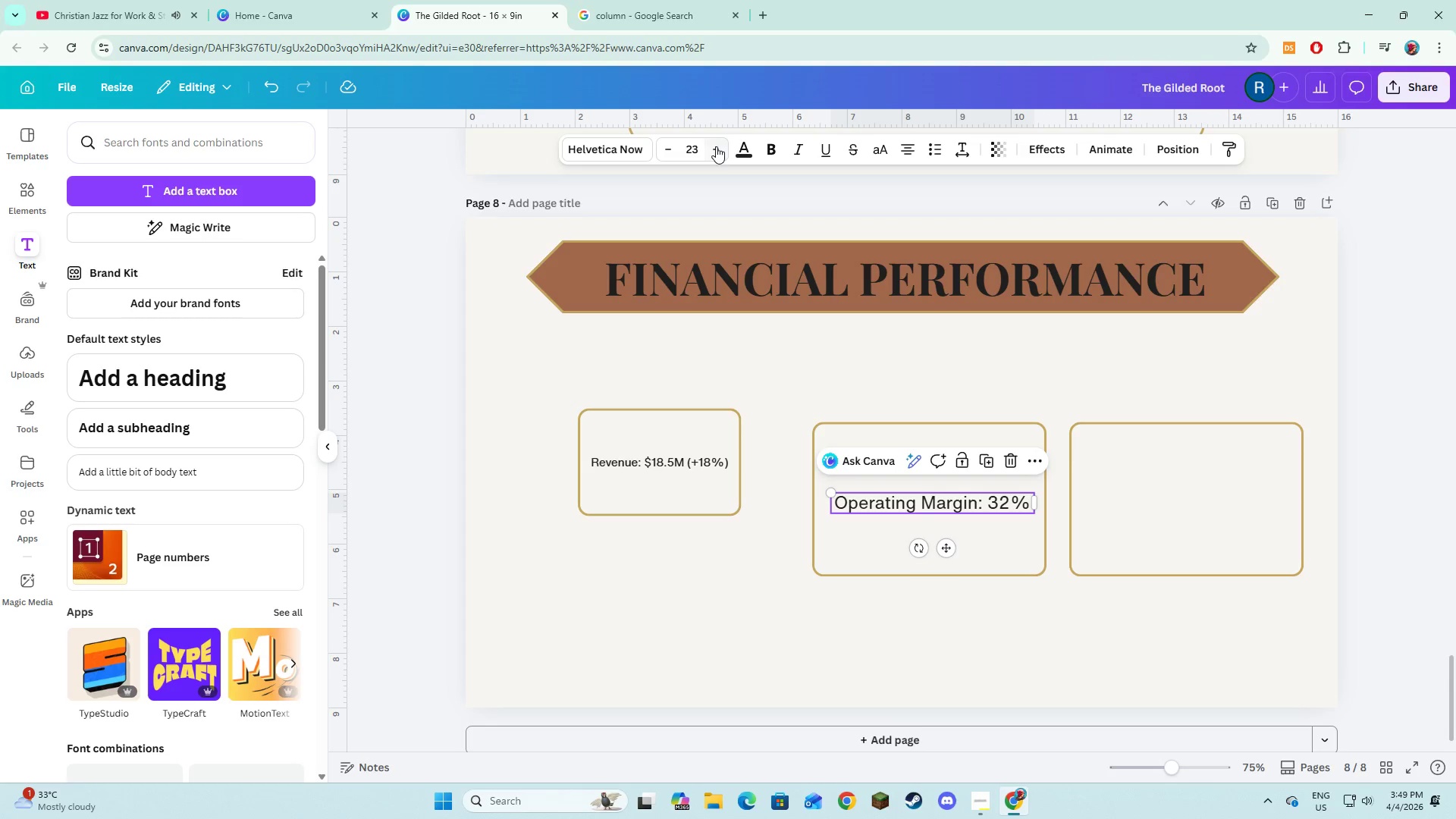 
double_click([716, 146])
 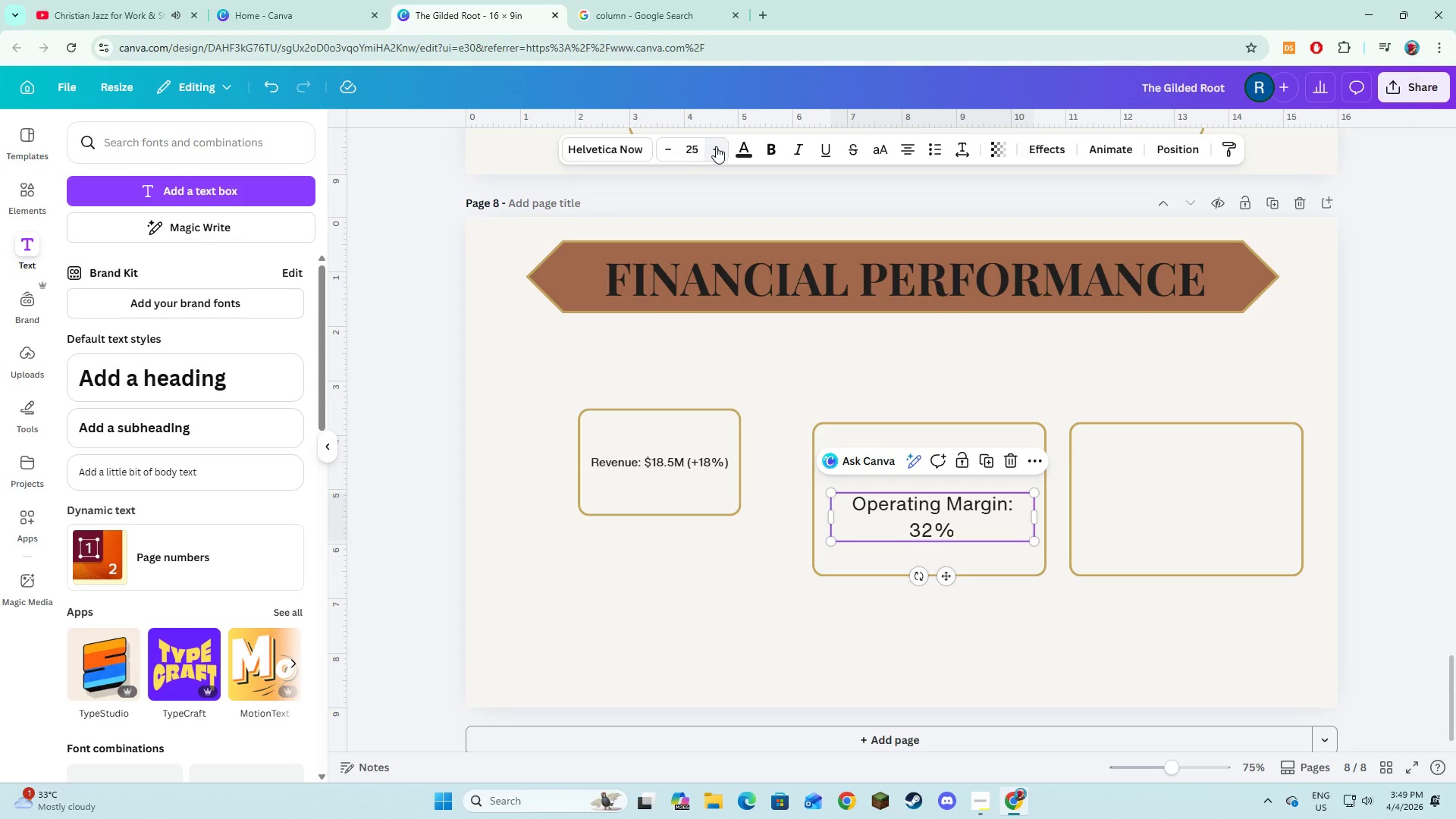 
triple_click([716, 146])
 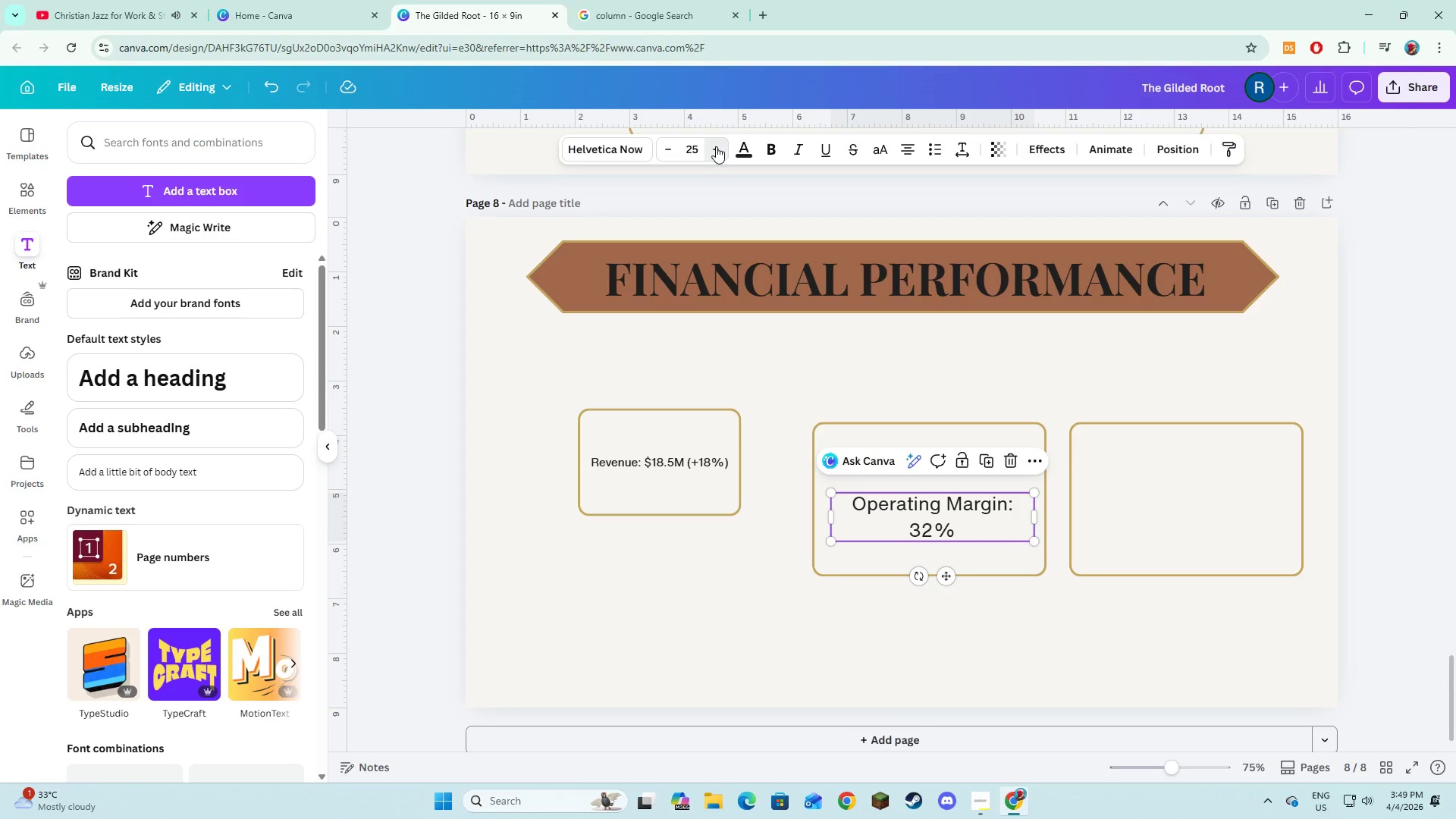 
triple_click([716, 146])
 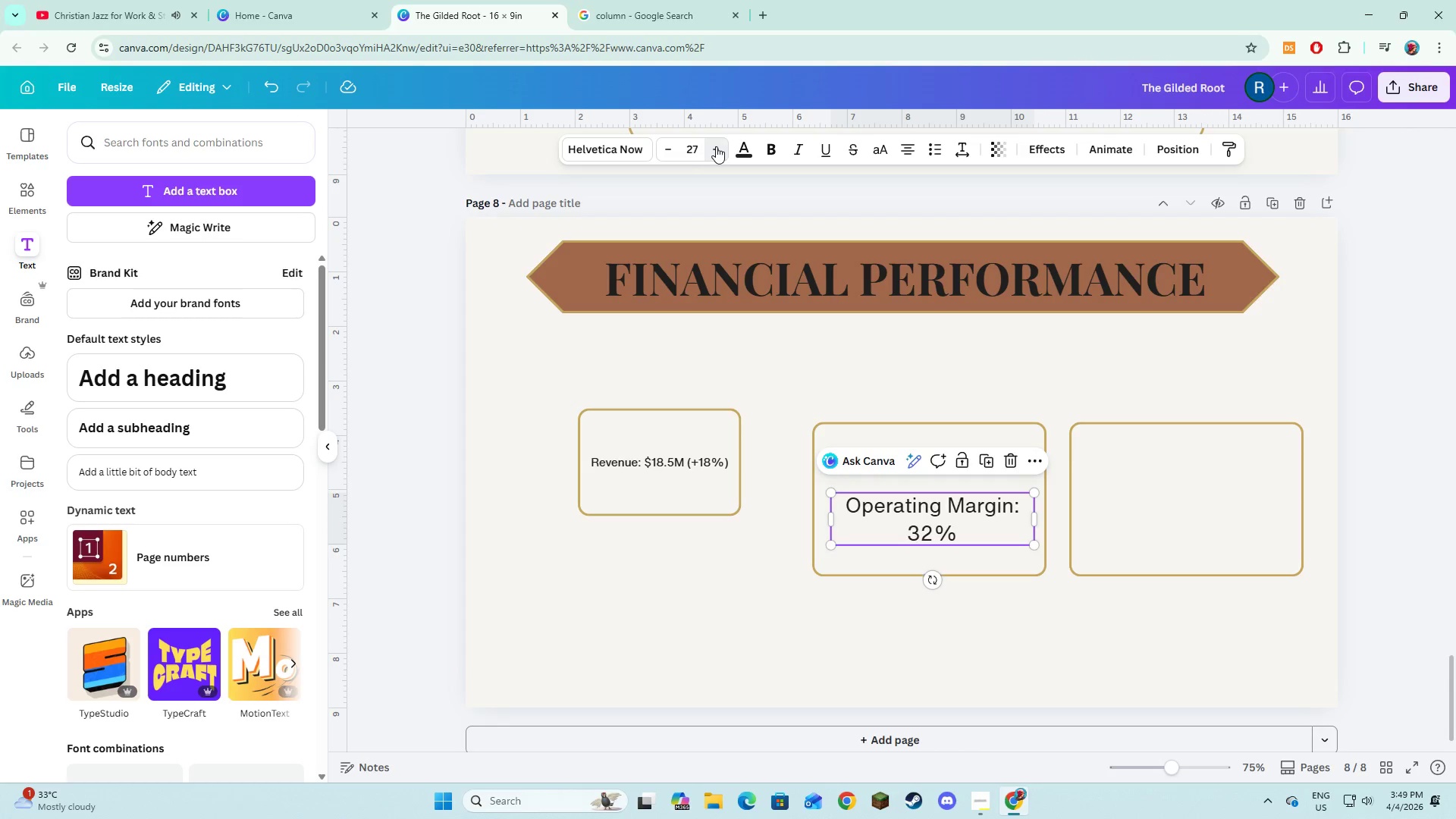 
triple_click([716, 146])
 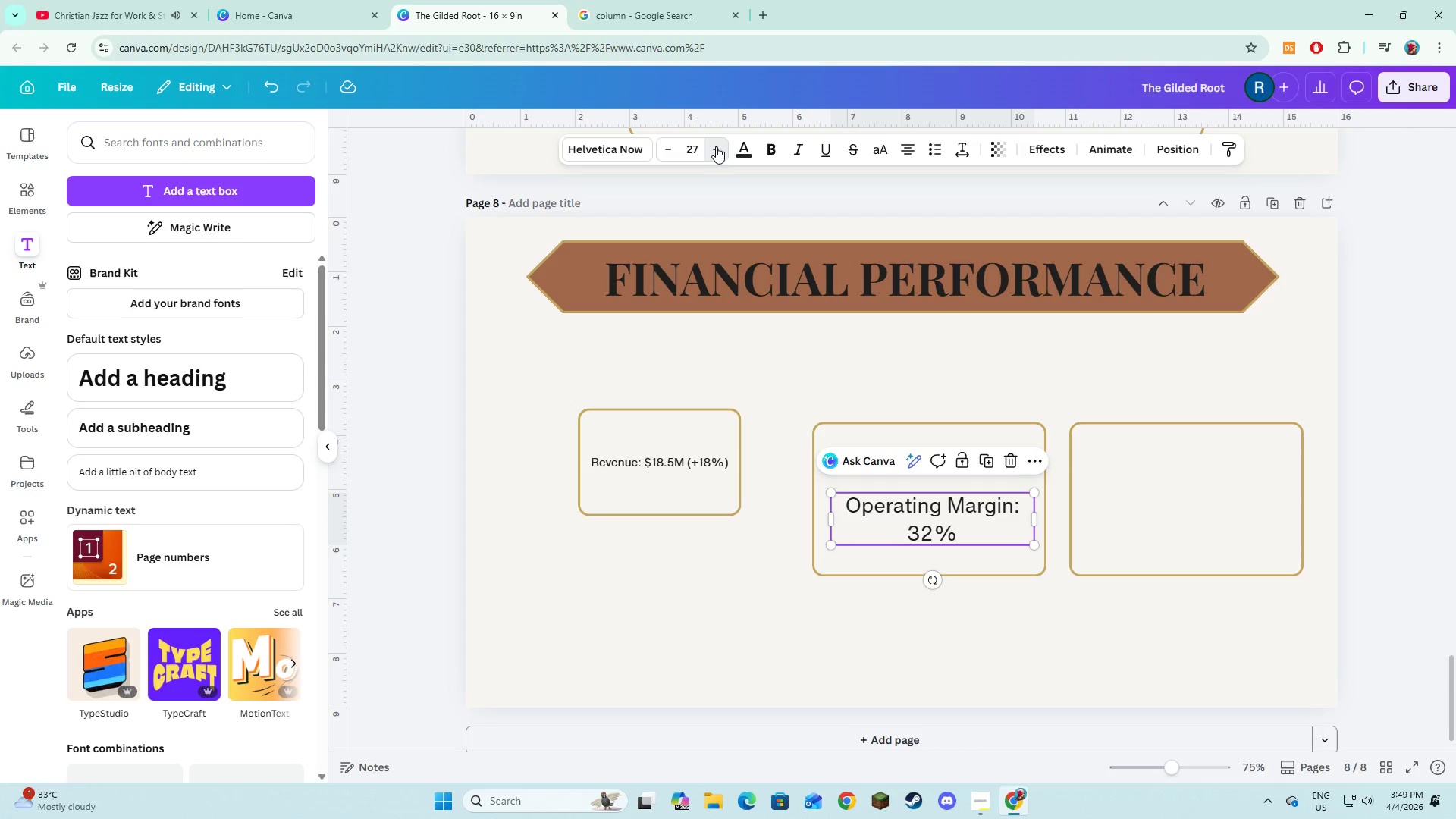 
triple_click([716, 146])
 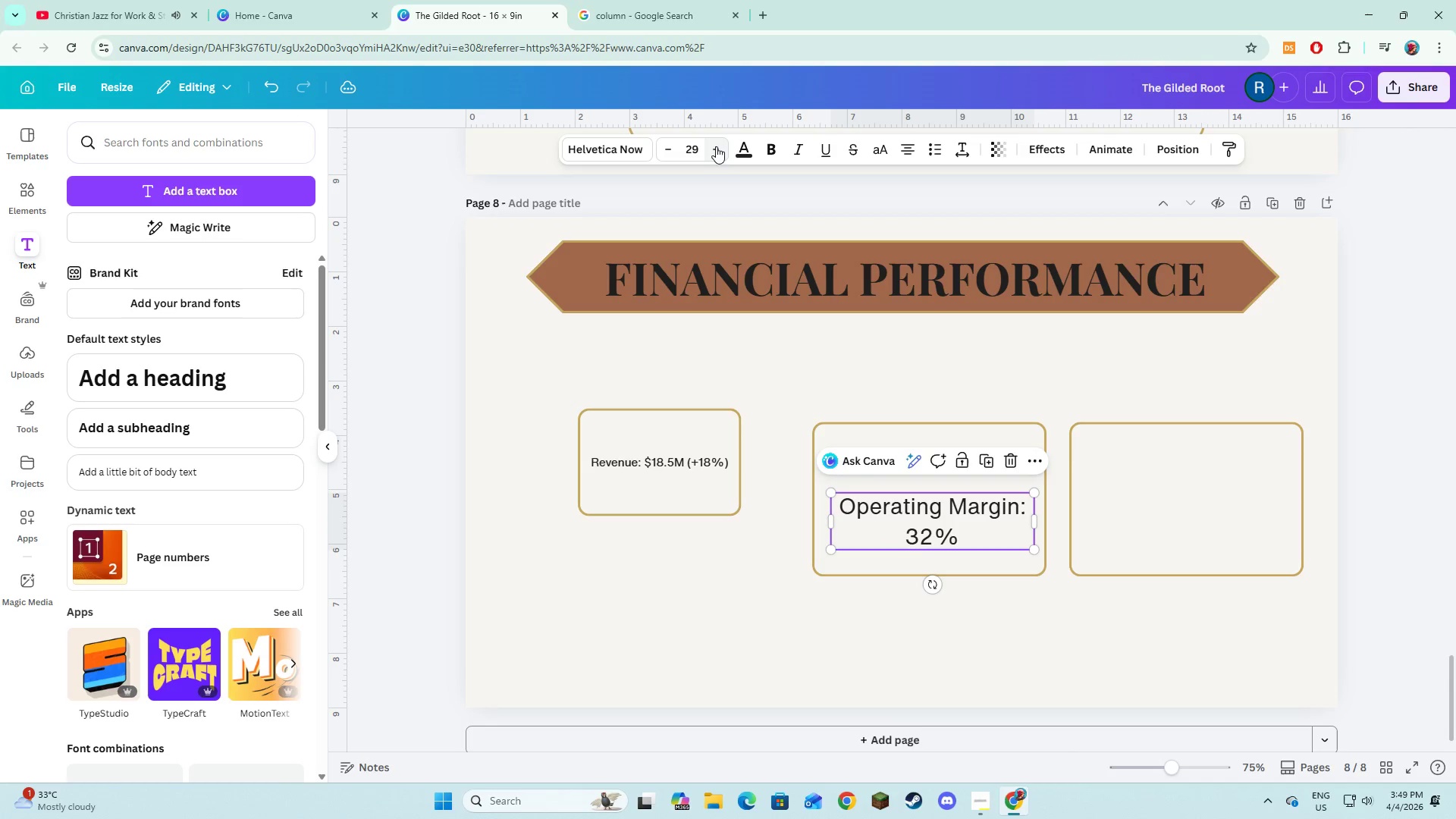 
triple_click([716, 146])
 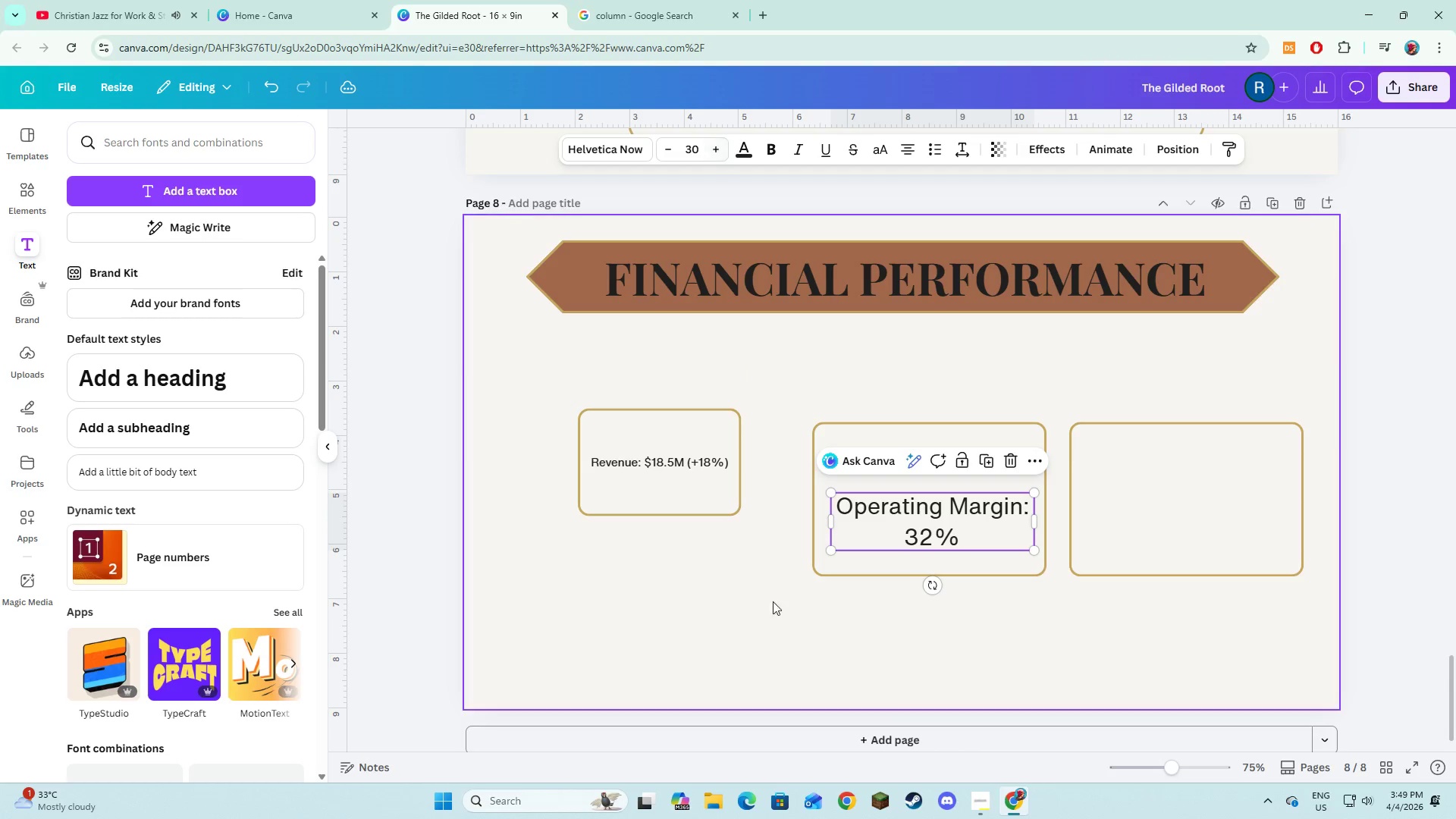 
left_click([777, 654])
 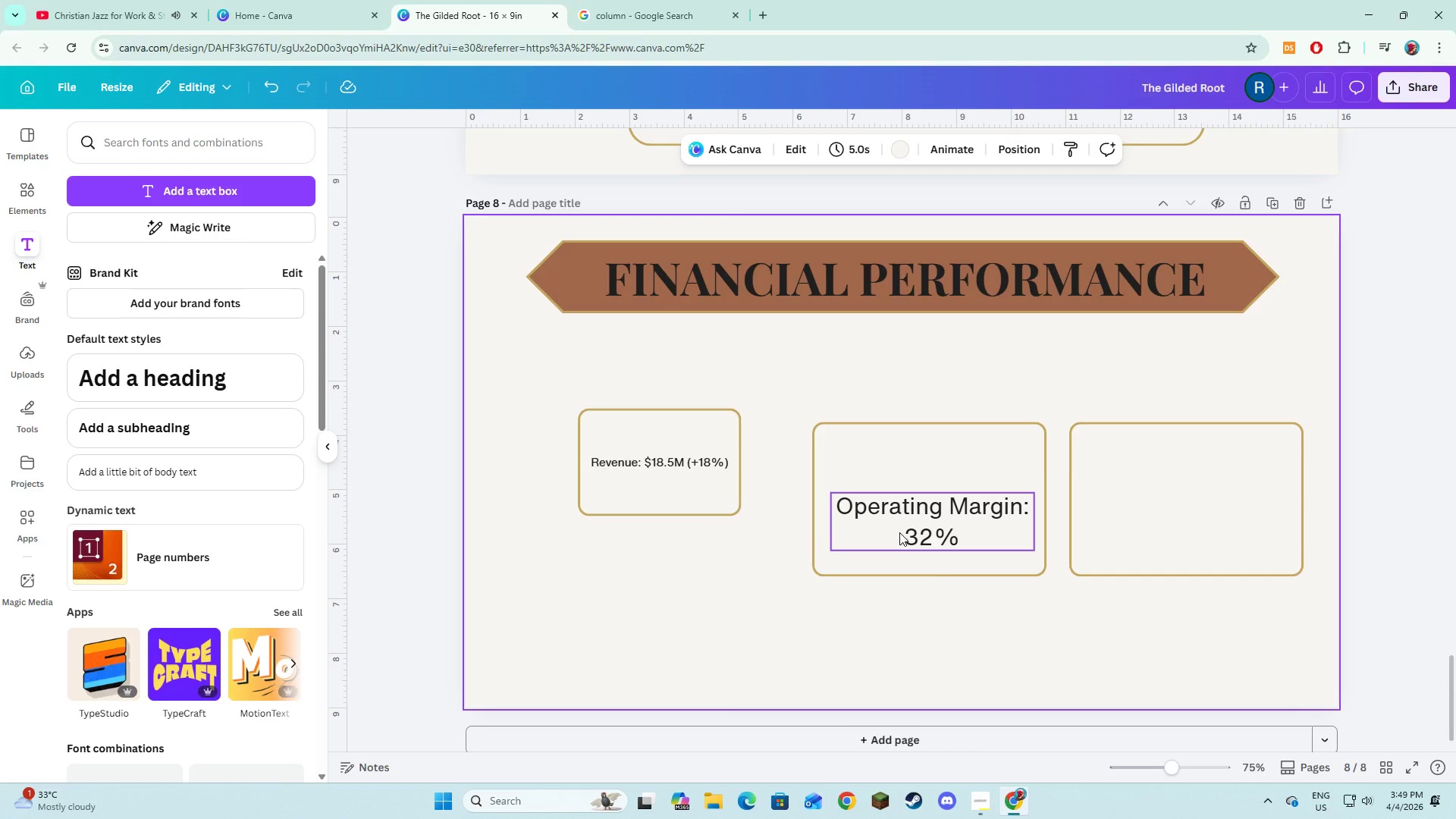 
left_click([899, 532])
 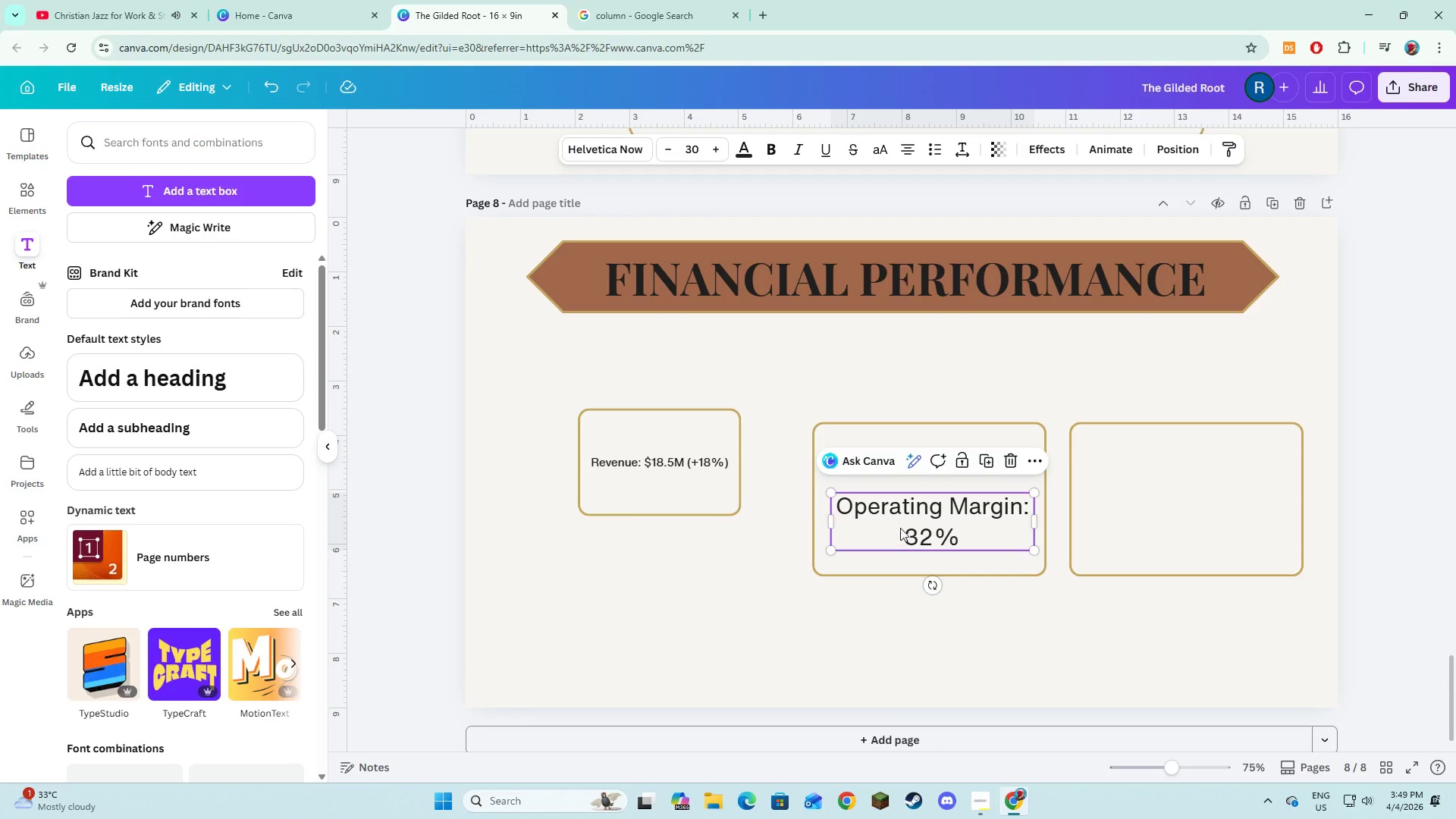 
left_click_drag(start_coordinate=[900, 532], to_coordinate=[902, 512])
 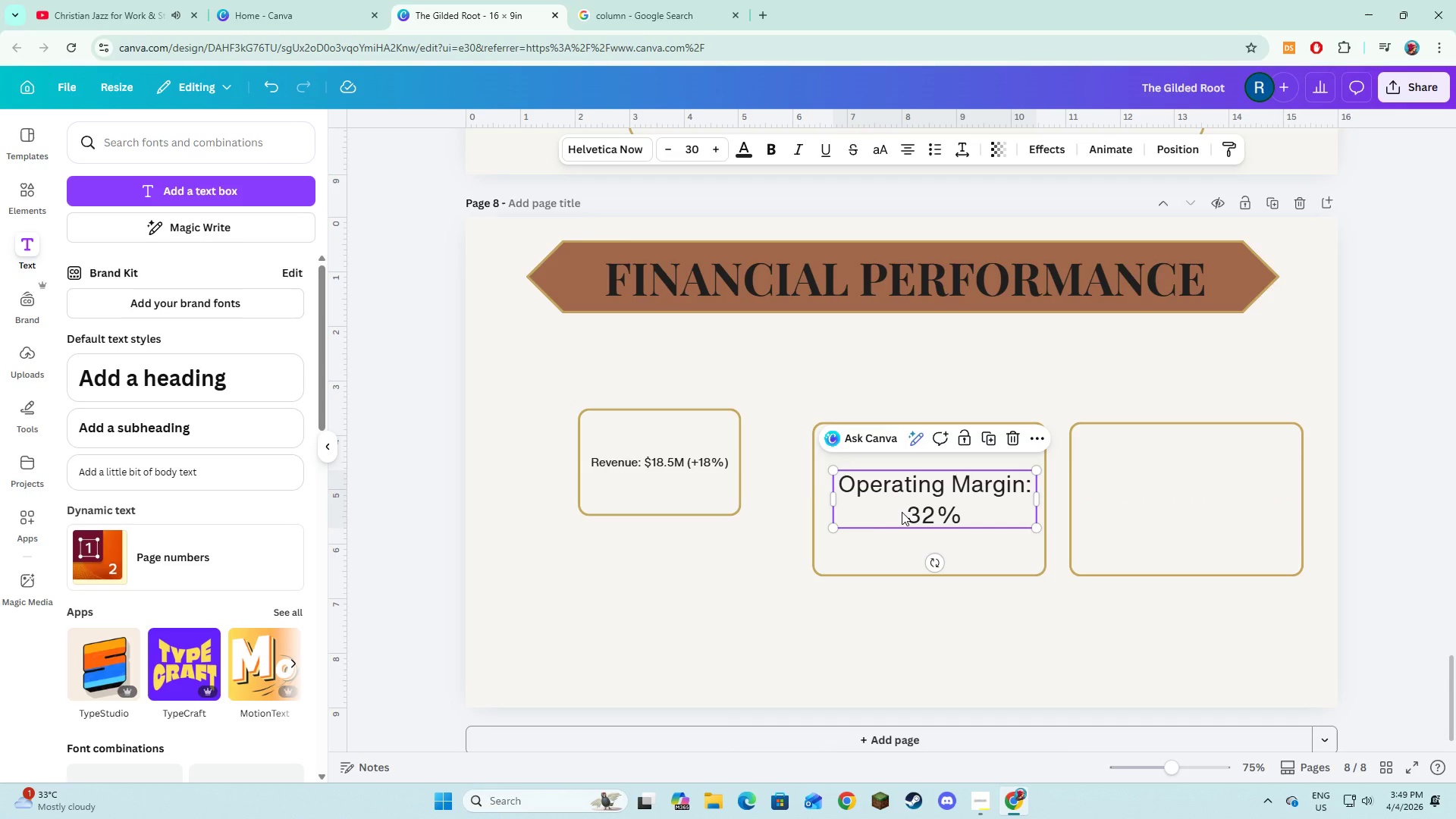 
left_click_drag(start_coordinate=[902, 512], to_coordinate=[898, 510])
 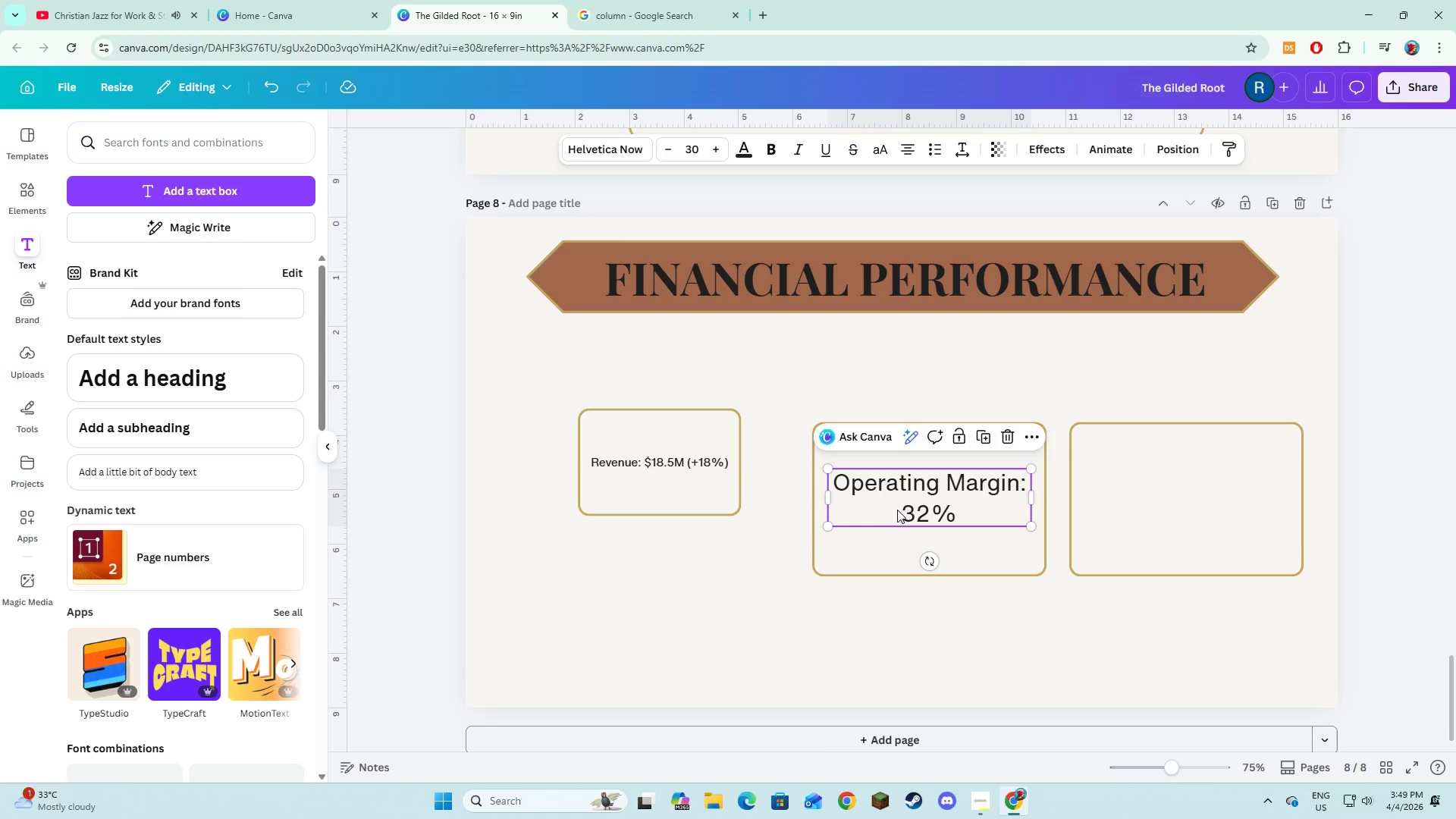 
left_click_drag(start_coordinate=[897, 510], to_coordinate=[893, 513])
 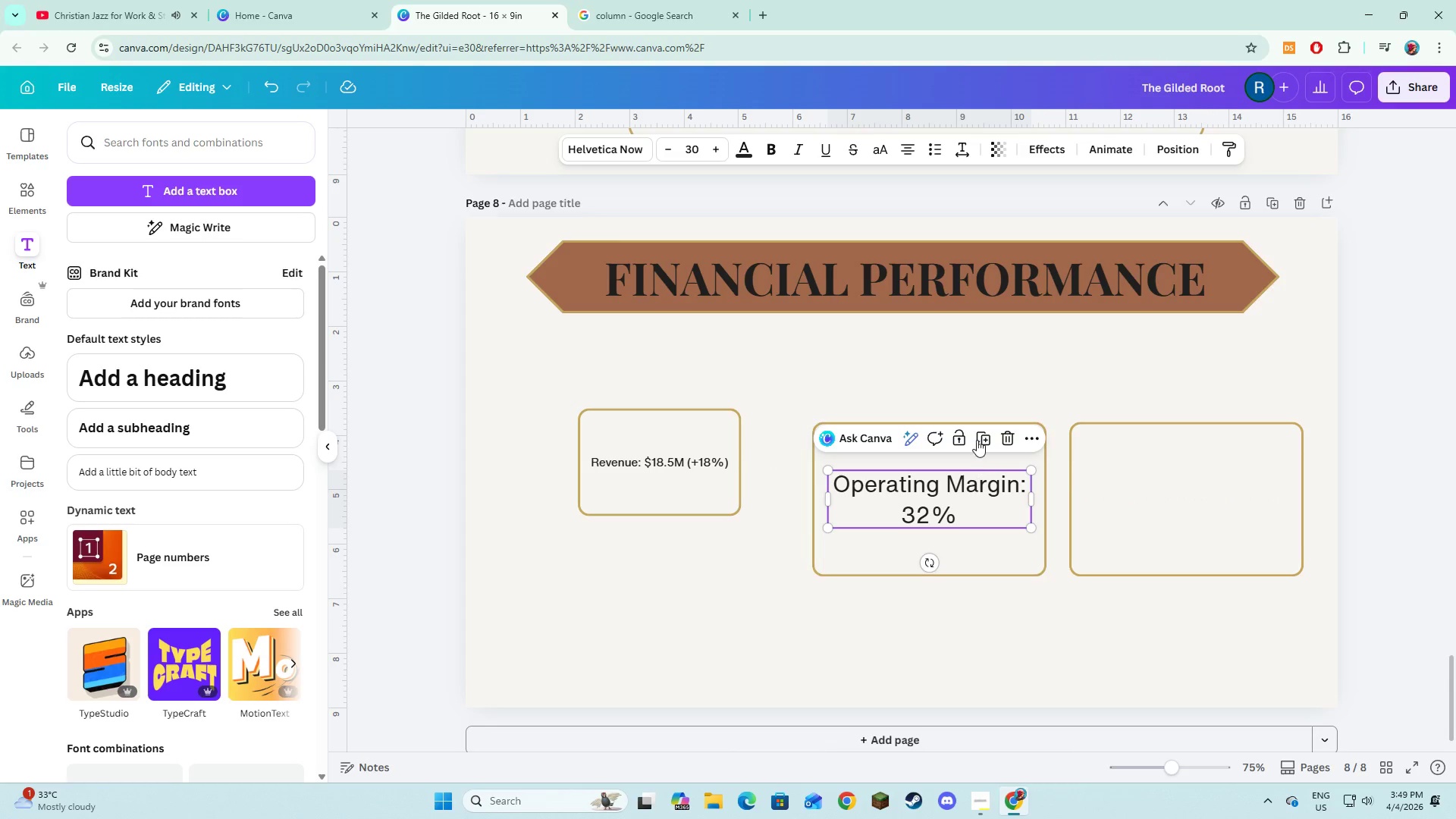 
left_click([977, 439])
 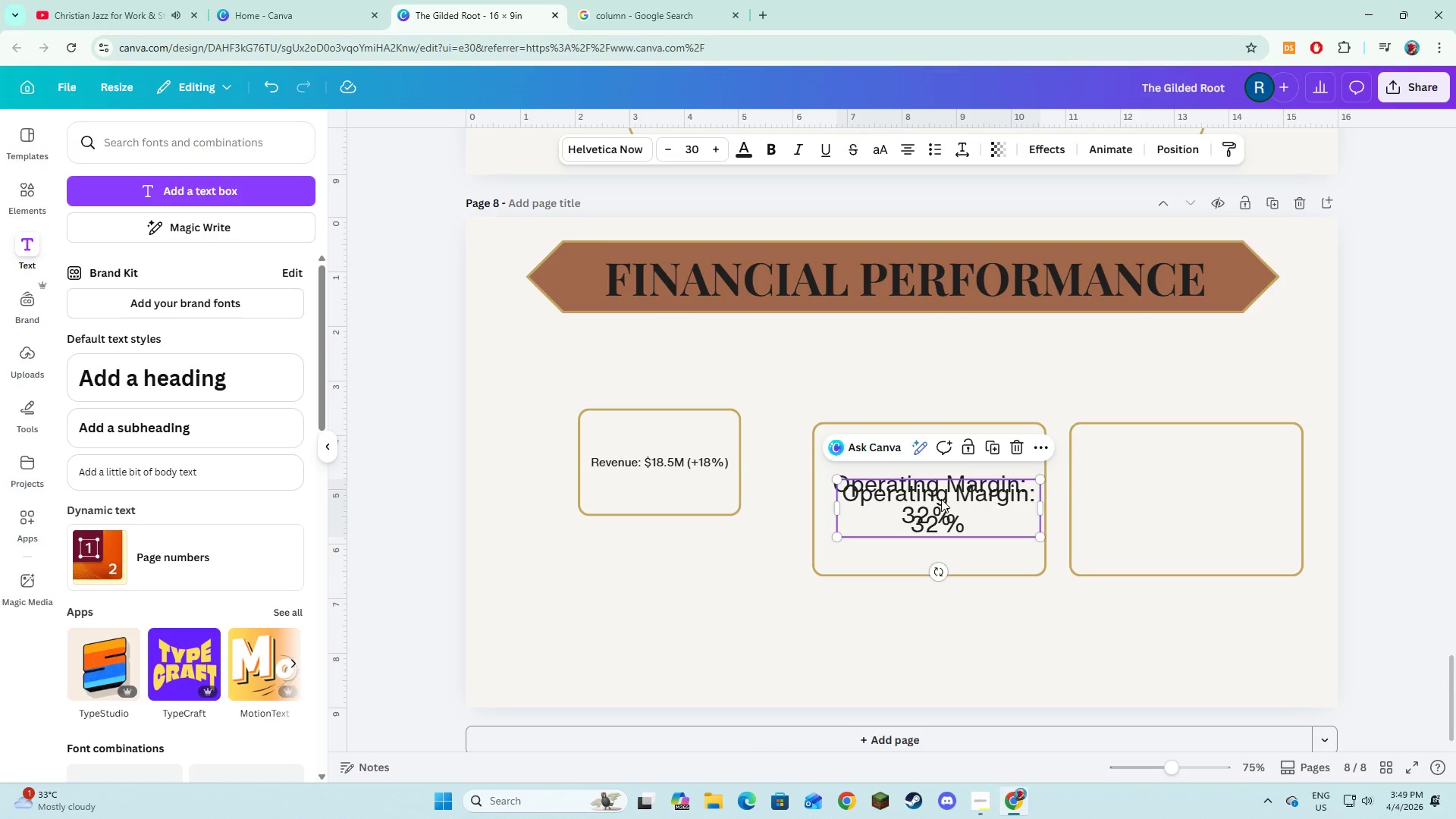 
left_click_drag(start_coordinate=[941, 501], to_coordinate=[1186, 495])
 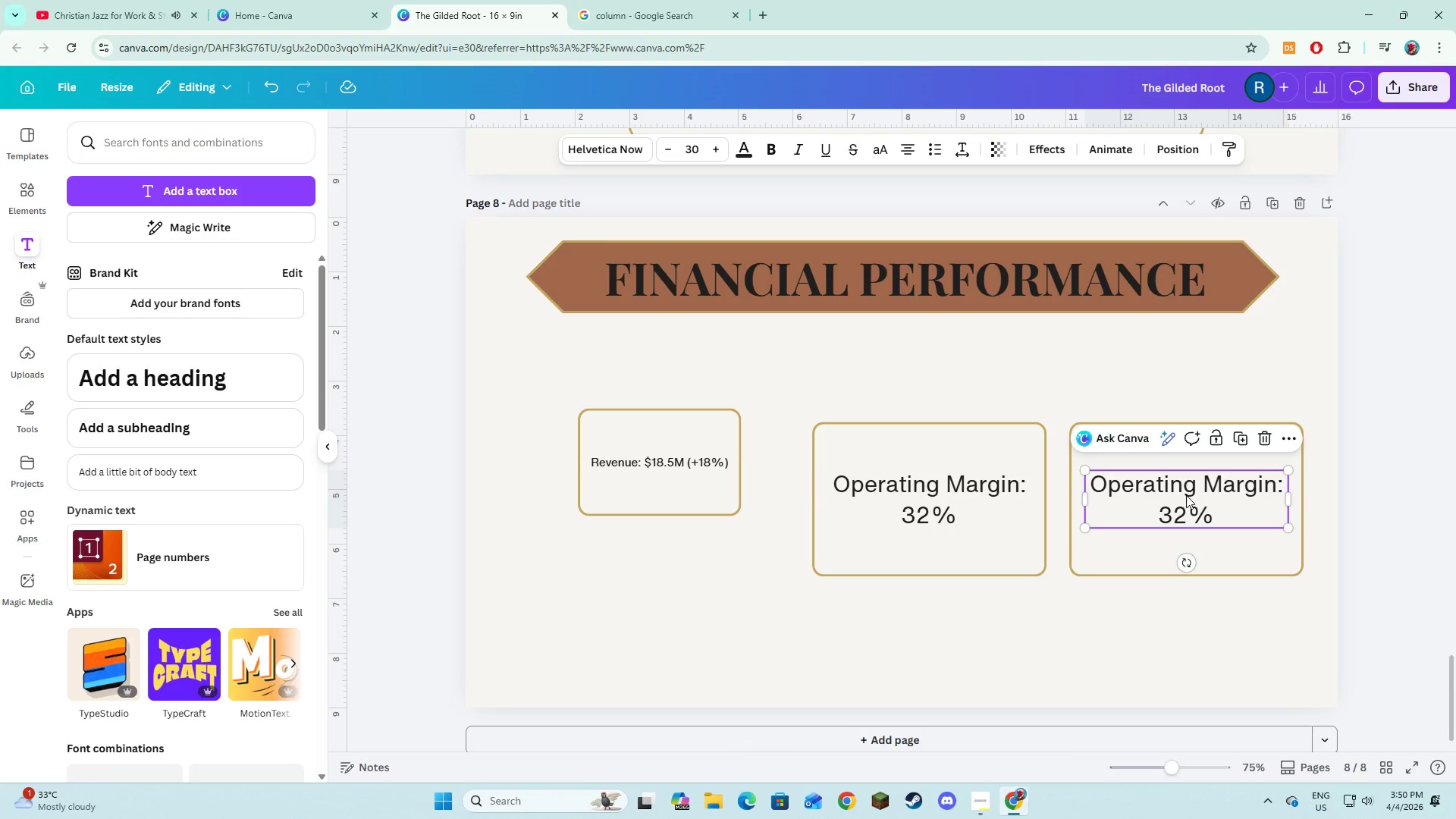 
left_click([1186, 495])
 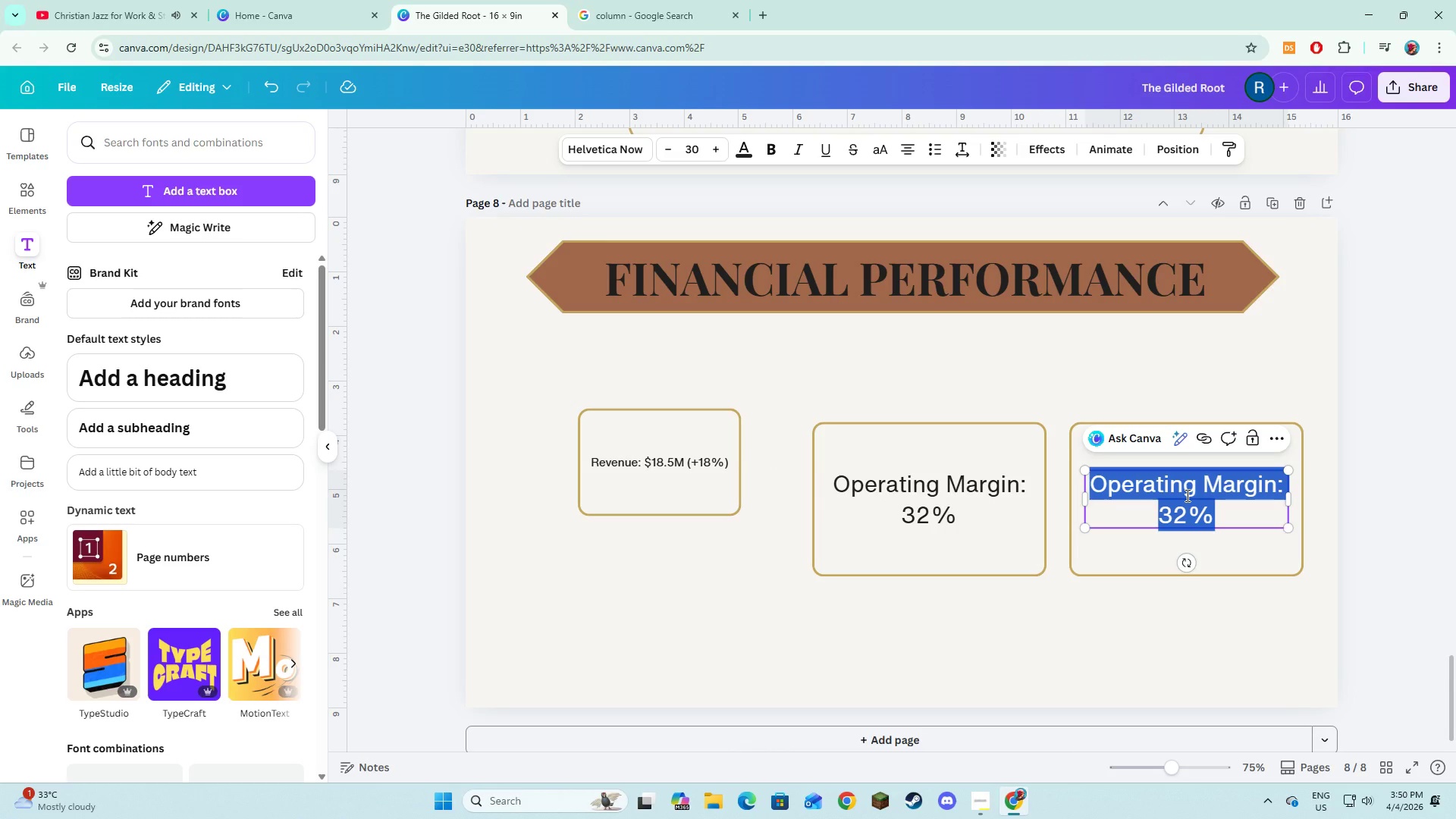 
type(COGS: 41%)
 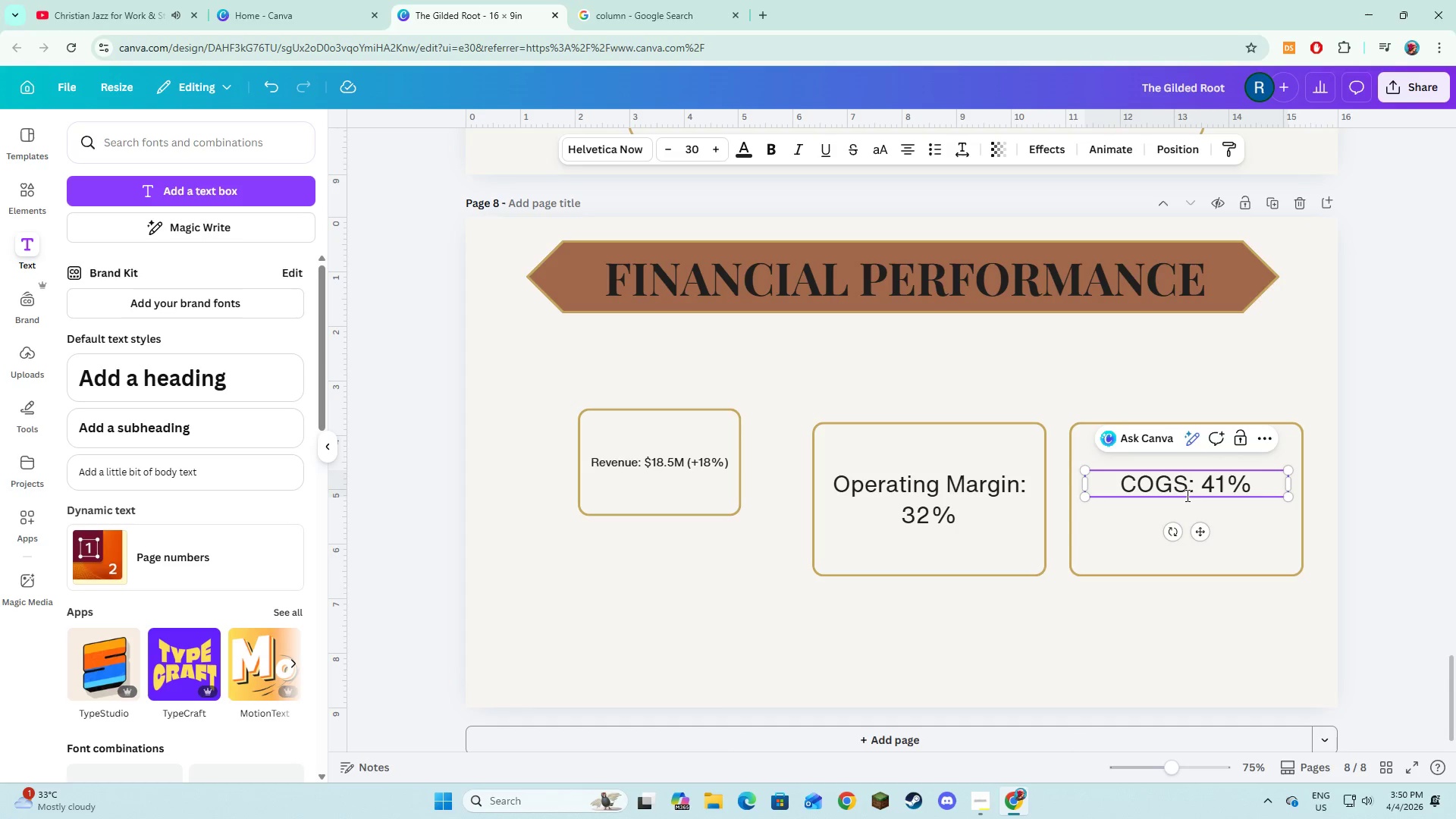 
left_click([1207, 670])
 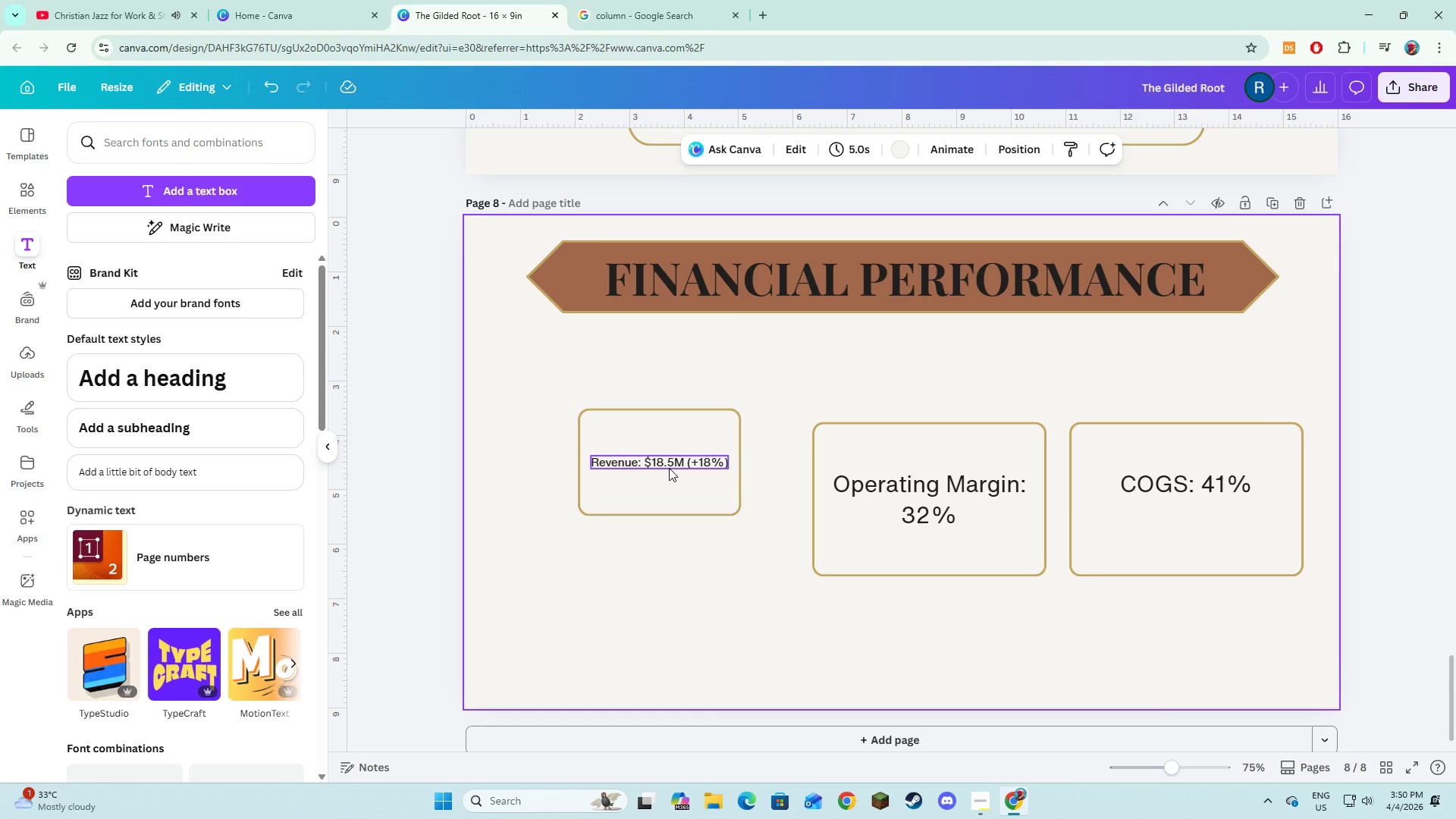 
left_click([669, 468])
 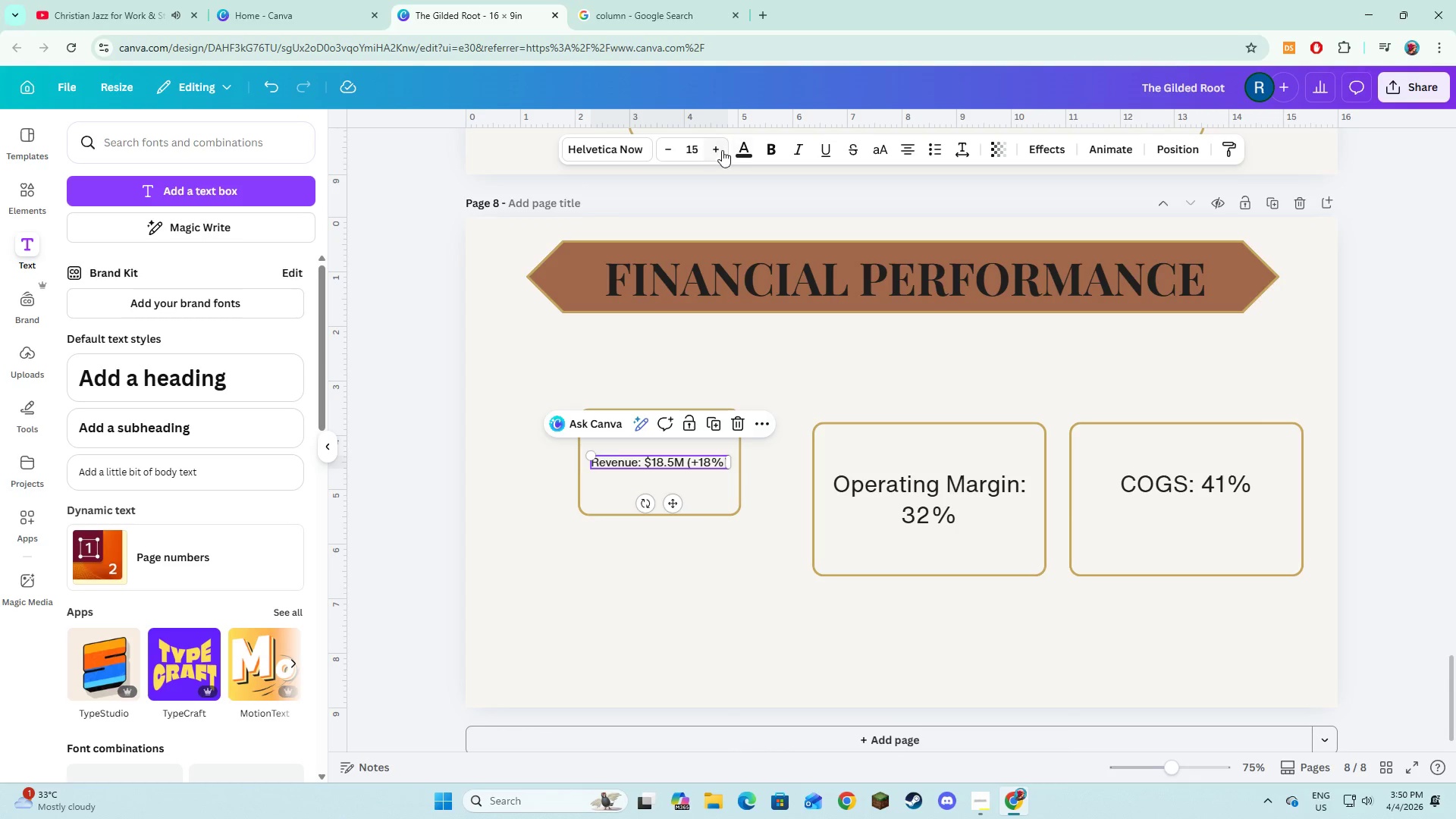 
double_click([722, 150])
 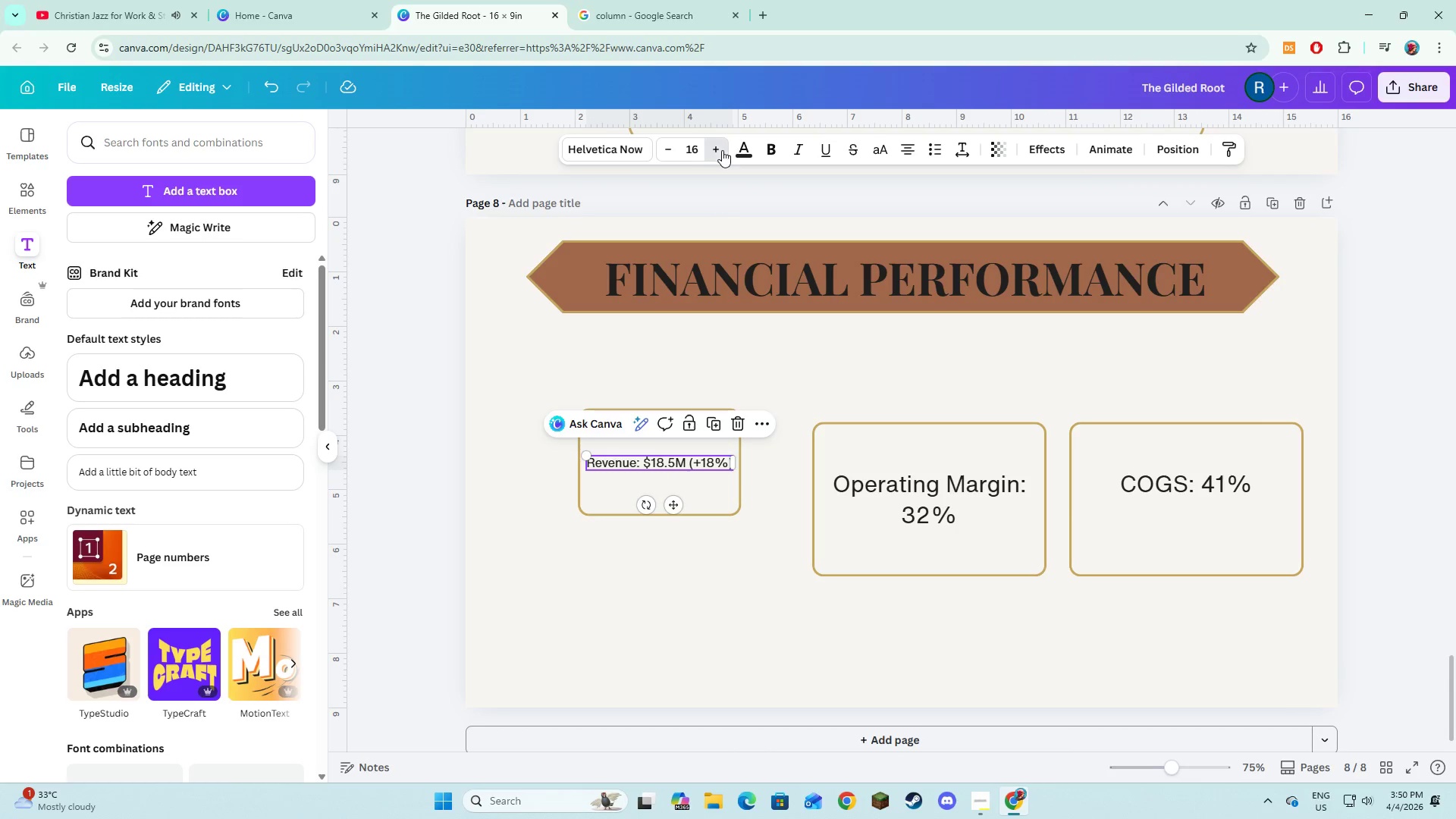 
triple_click([722, 150])
 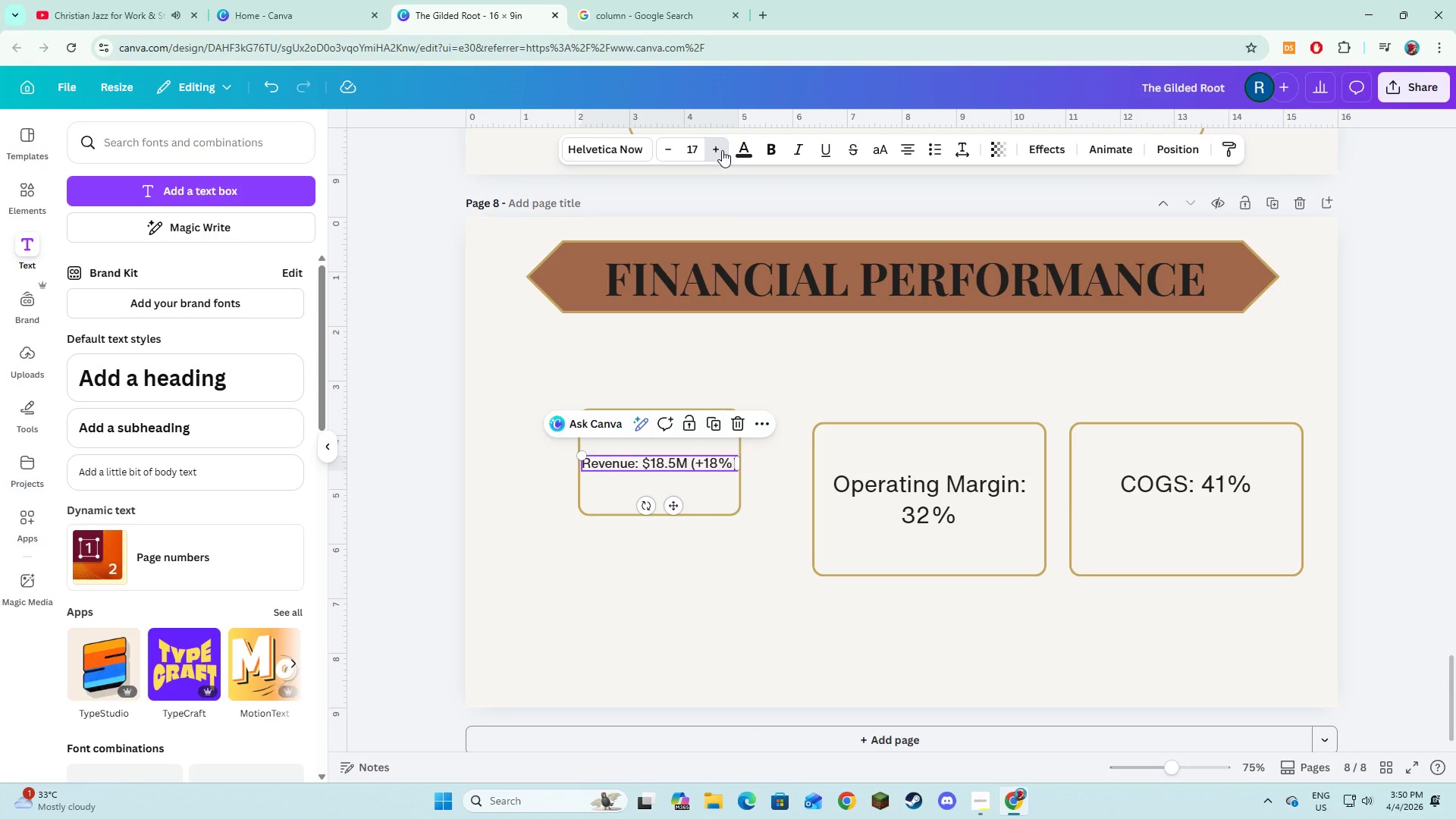 
triple_click([722, 150])
 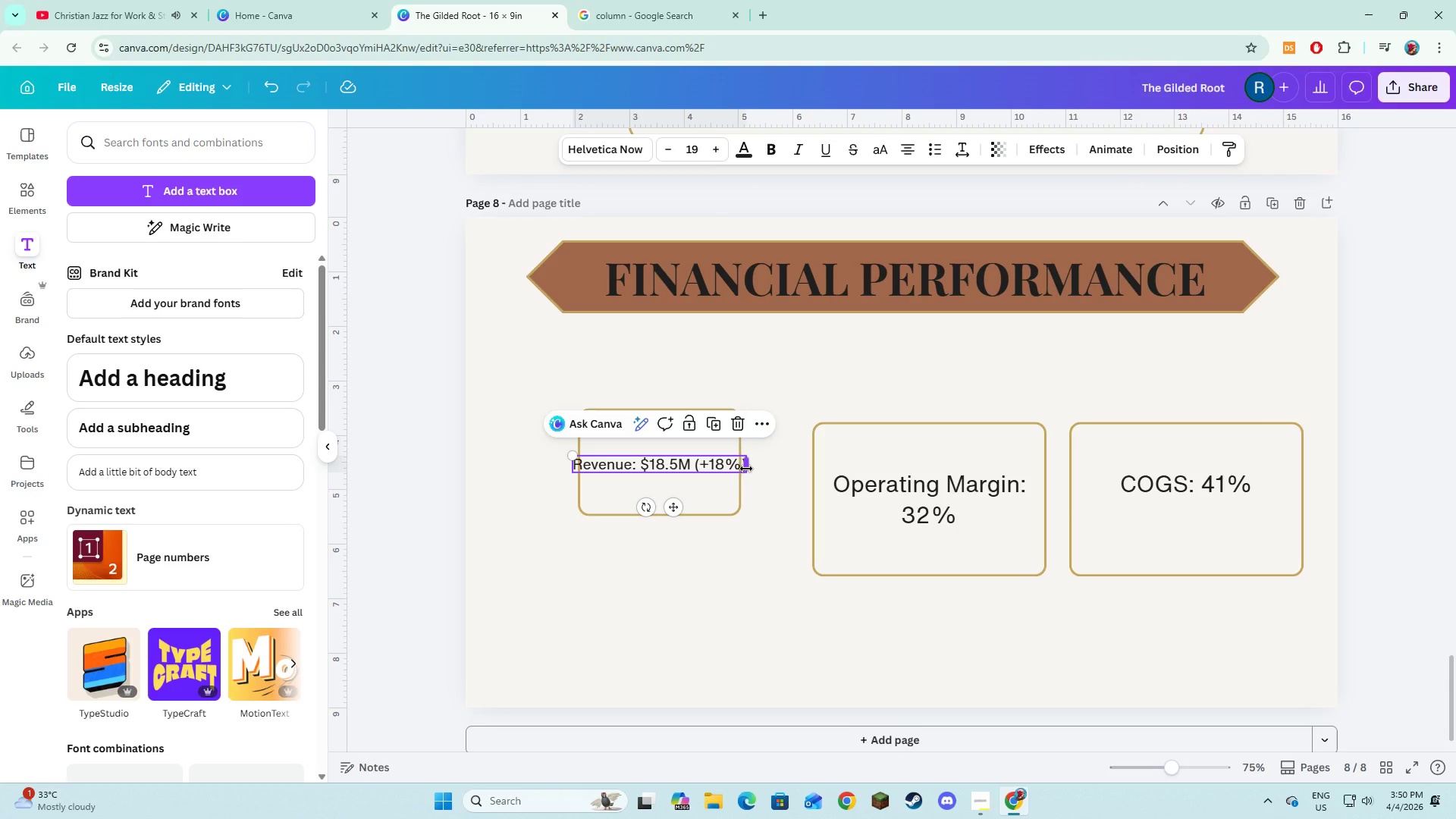 
left_click_drag(start_coordinate=[746, 469], to_coordinate=[734, 466])
 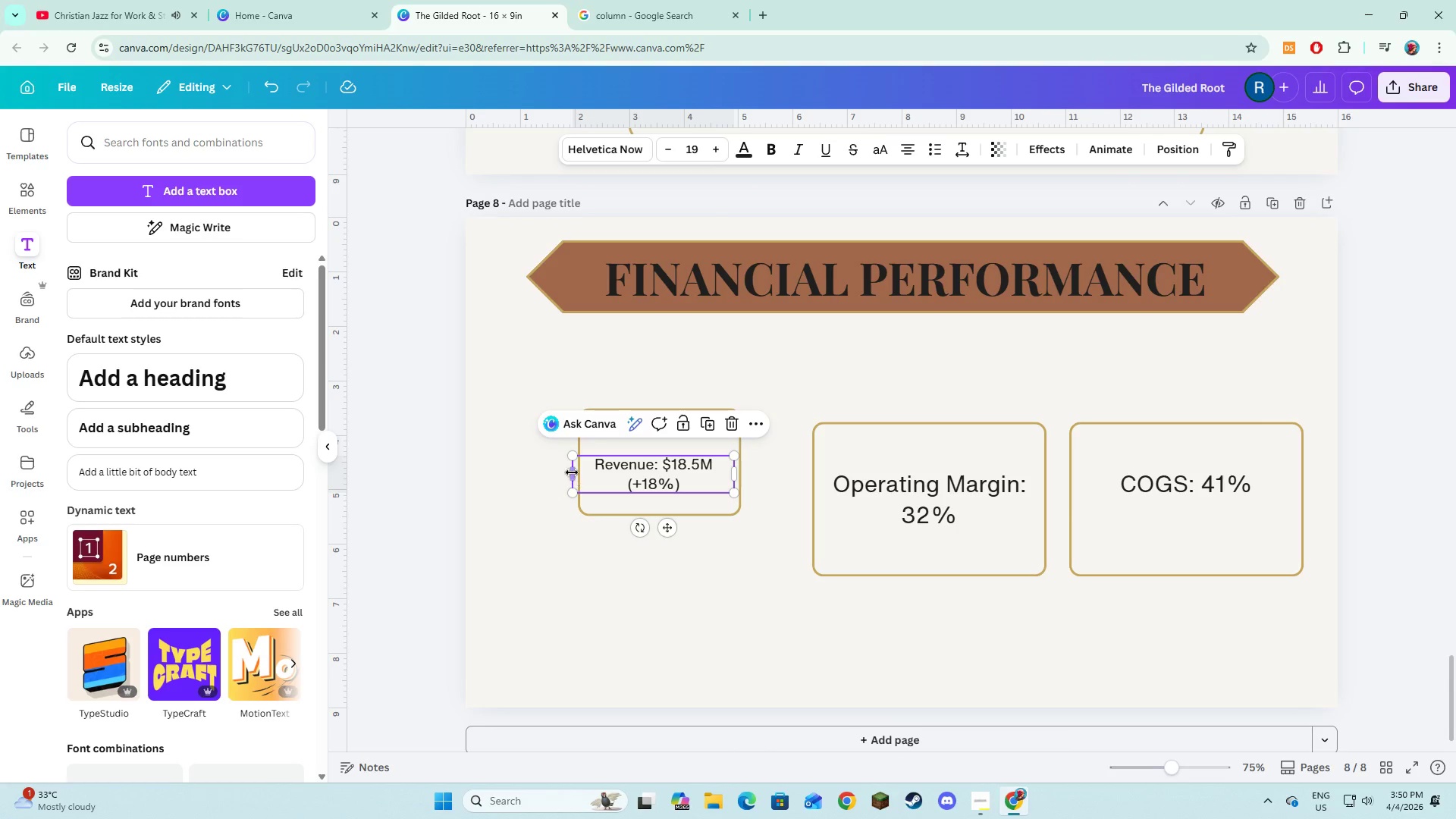 
left_click_drag(start_coordinate=[572, 472], to_coordinate=[582, 474])
 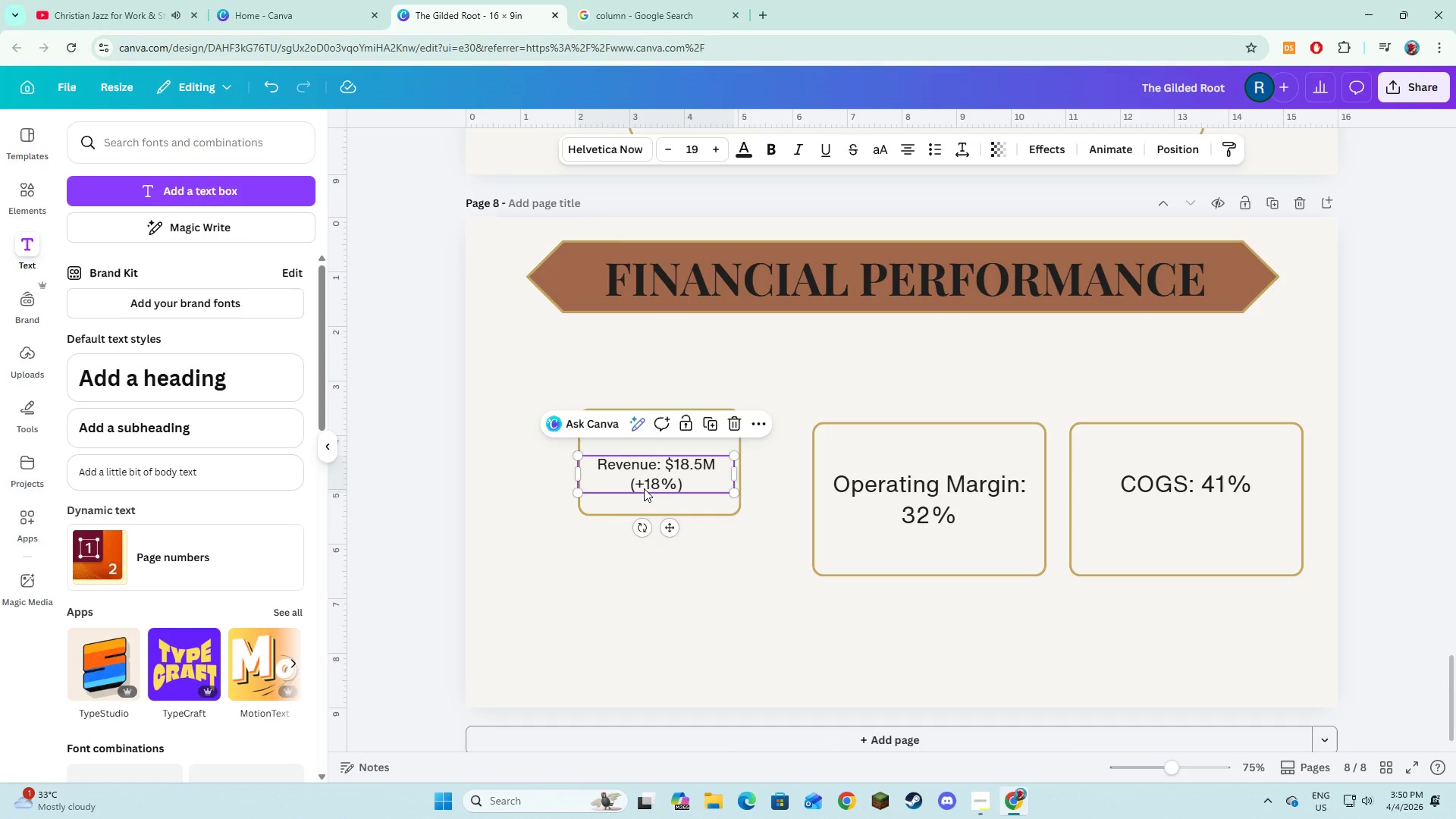 
left_click_drag(start_coordinate=[644, 488], to_coordinate=[652, 475])
 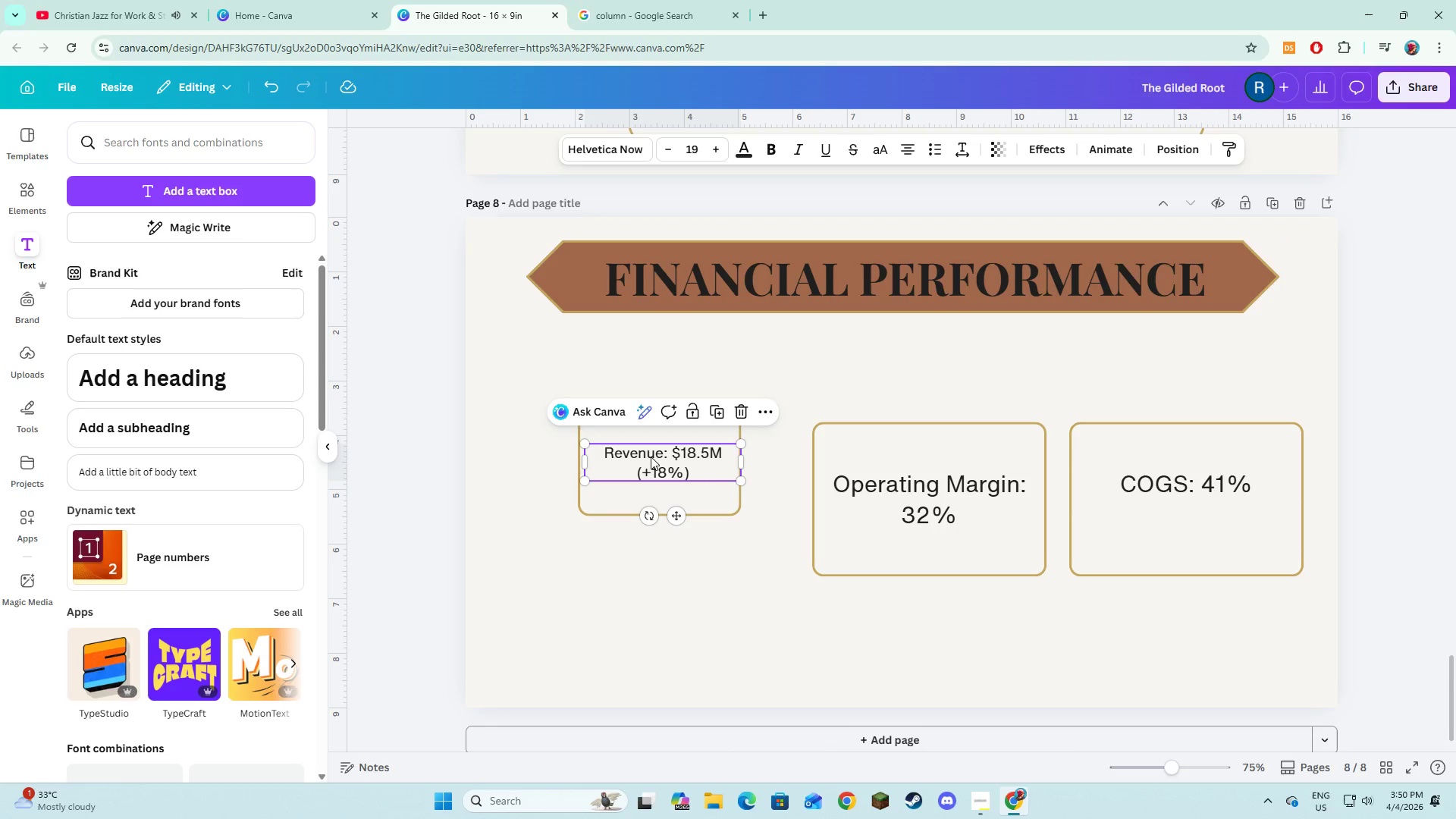 
left_click_drag(start_coordinate=[650, 457], to_coordinate=[644, 456])
 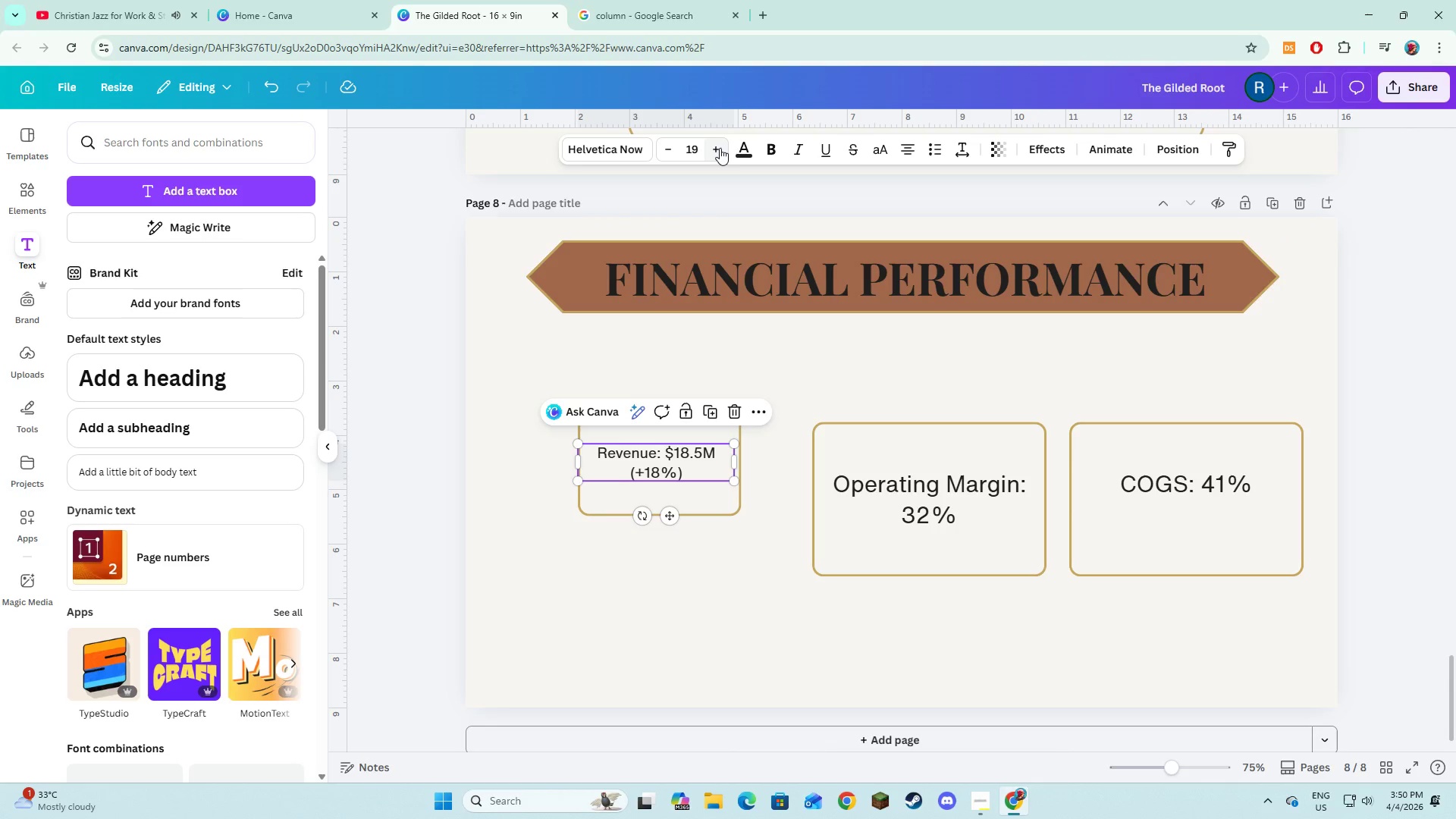 
double_click([720, 148])
 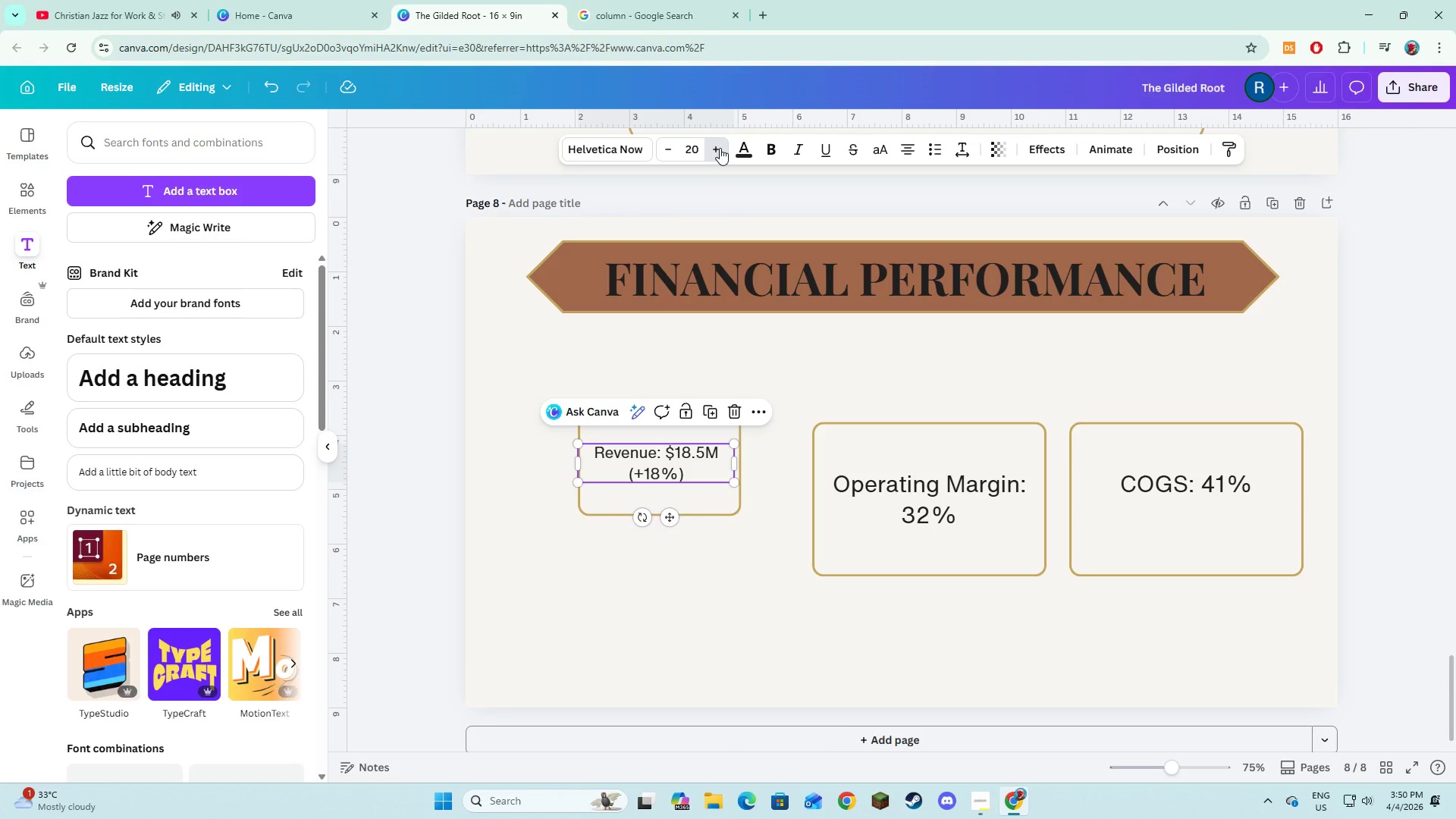 
triple_click([720, 148])
 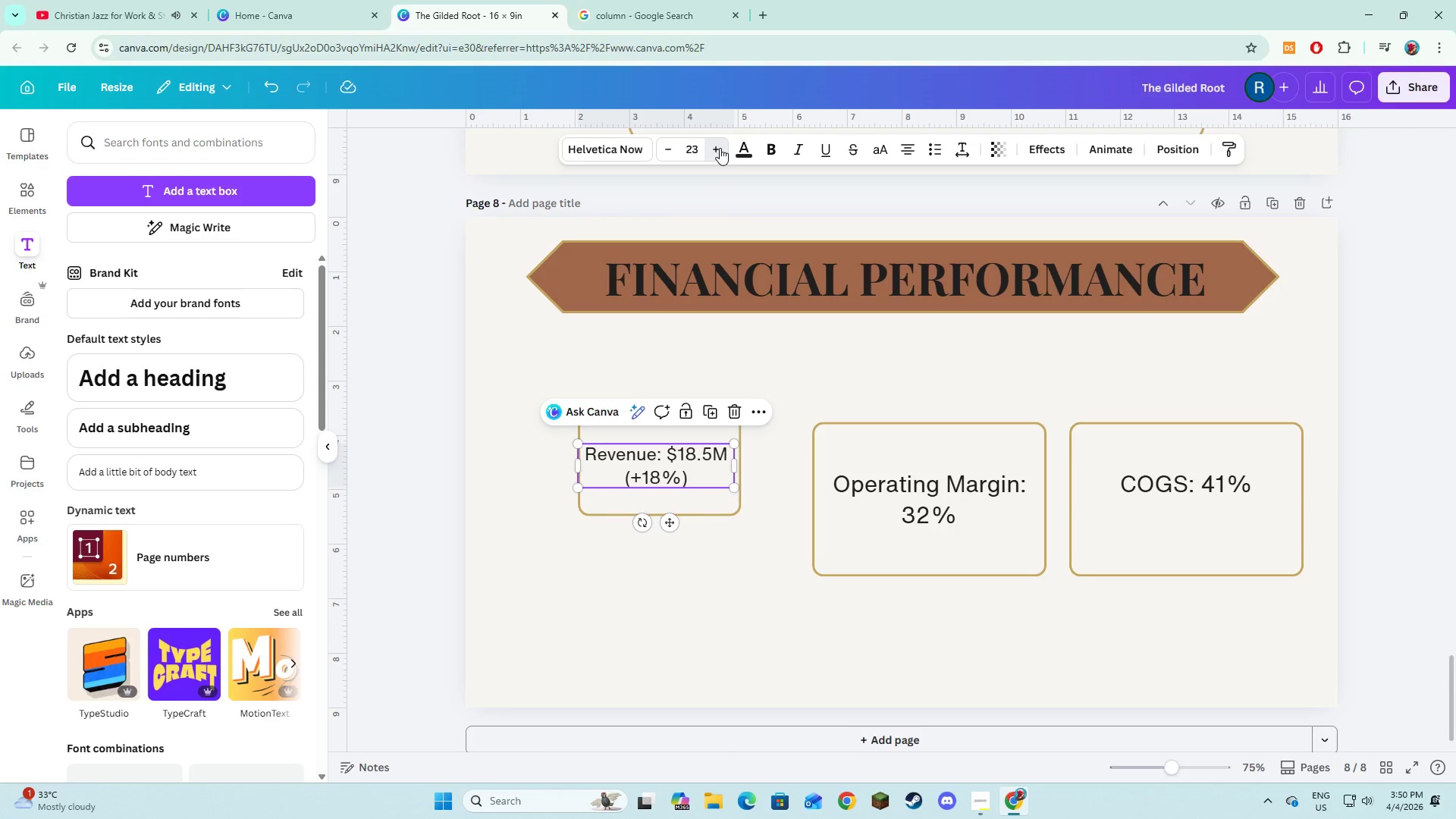 
double_click([720, 148])
 